 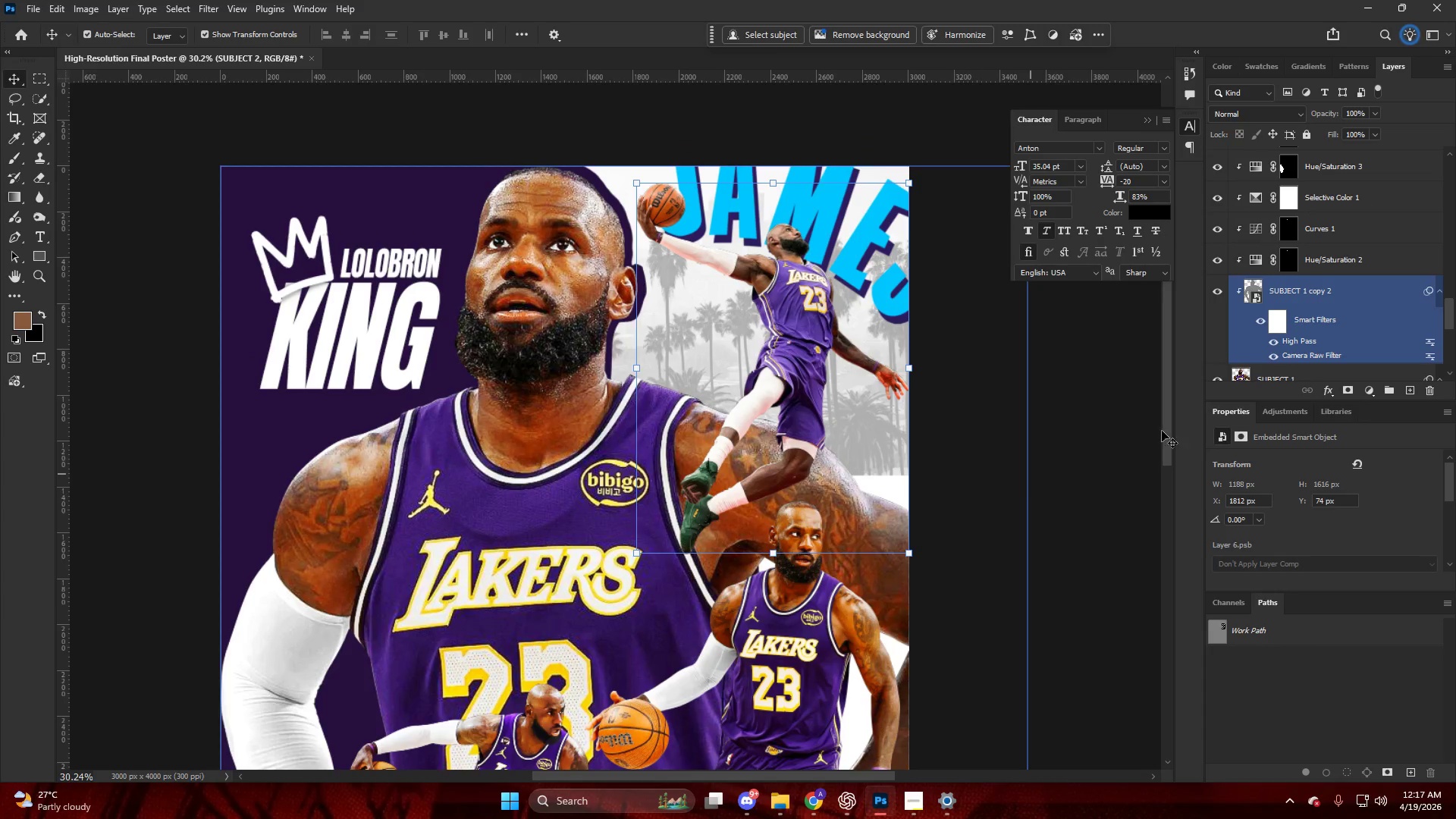 
hold_key(key=AltLeft, duration=0.38)
scroll: coordinate [898, 391], scroll_direction: down, amount: 10.0
 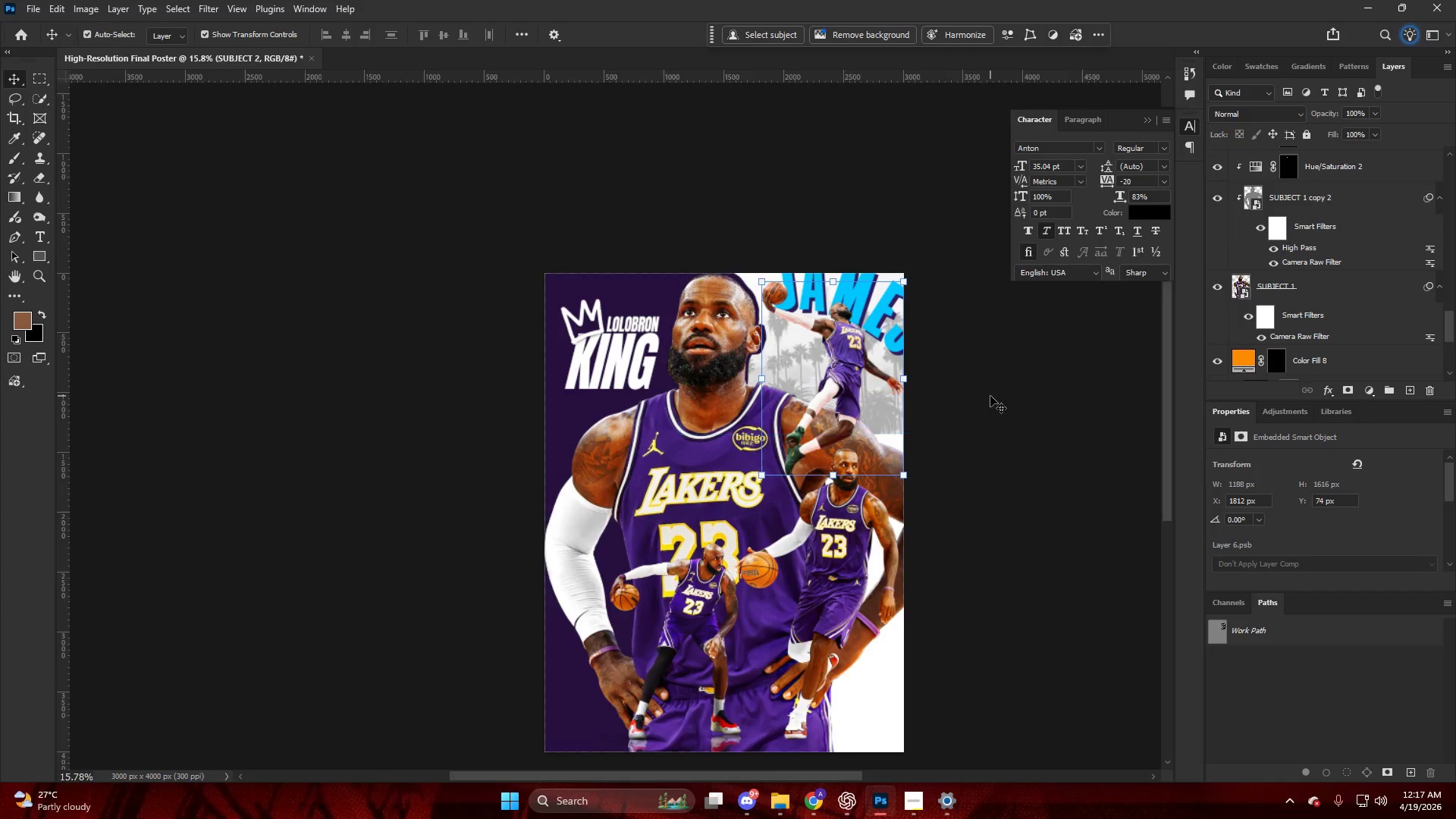 
hold_key(key=AltLeft, duration=0.47)
 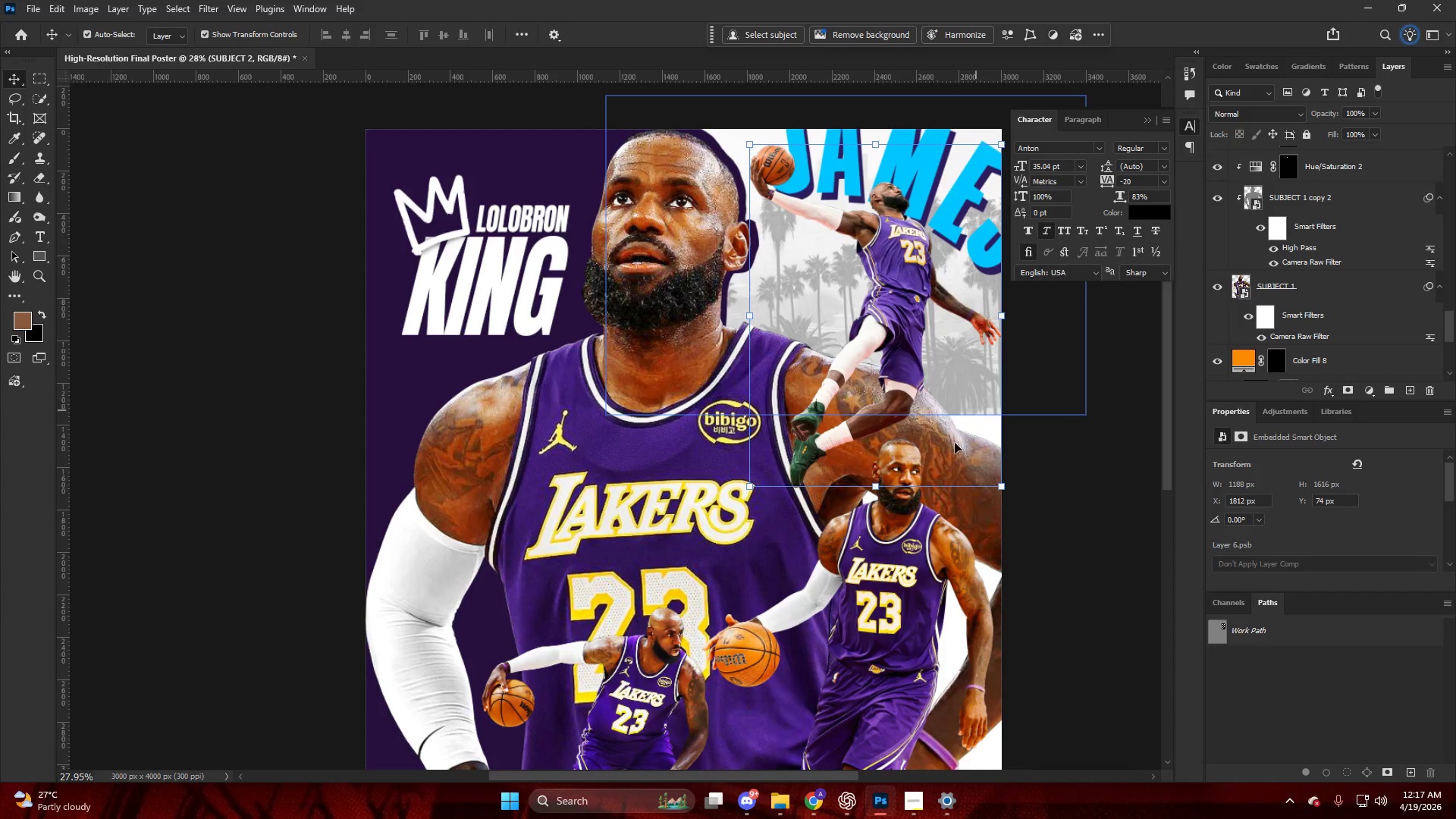 
left_click([892, 532])
 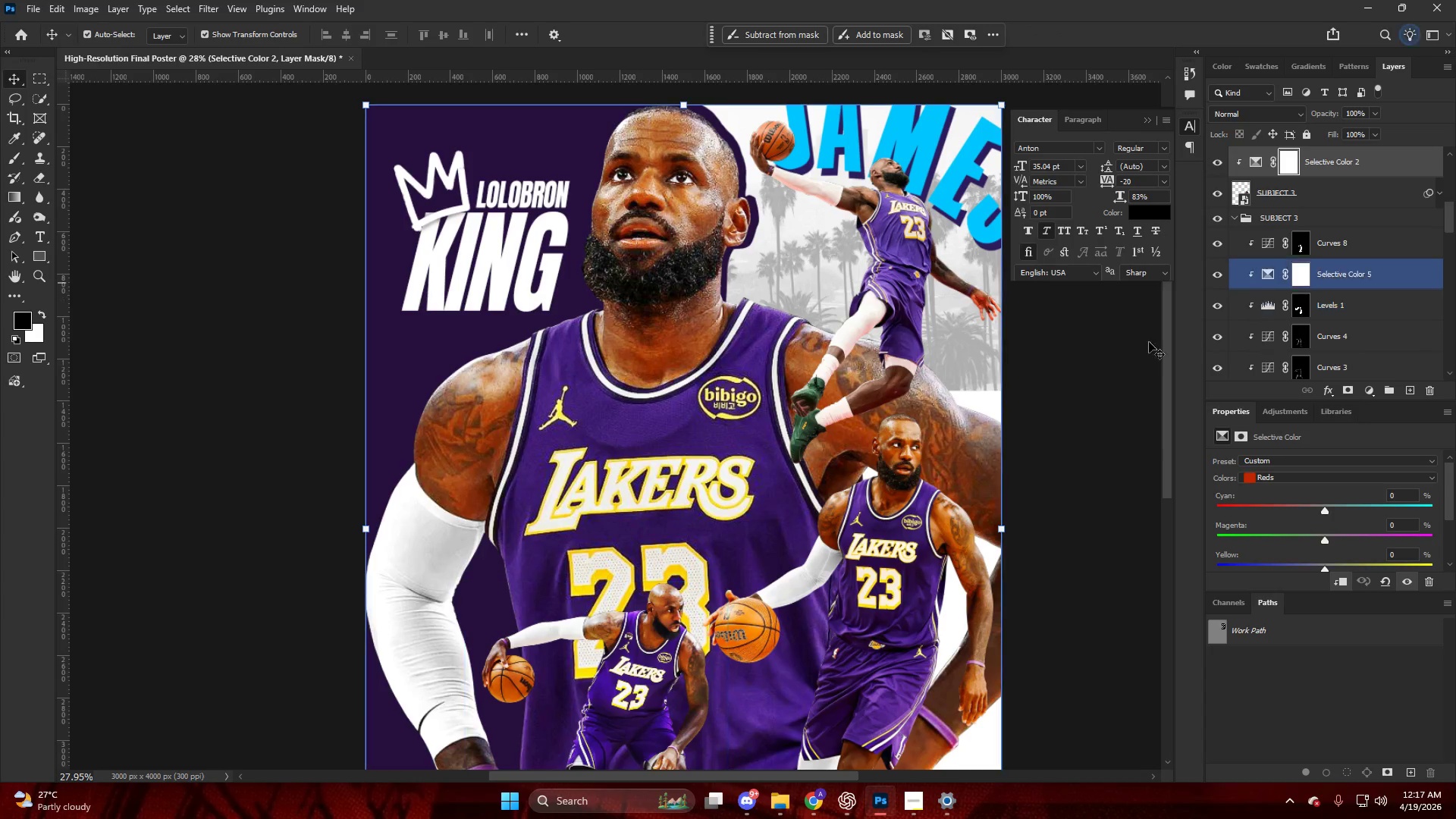 
scroll: coordinate [900, 511], scroll_direction: up, amount: 1.0
 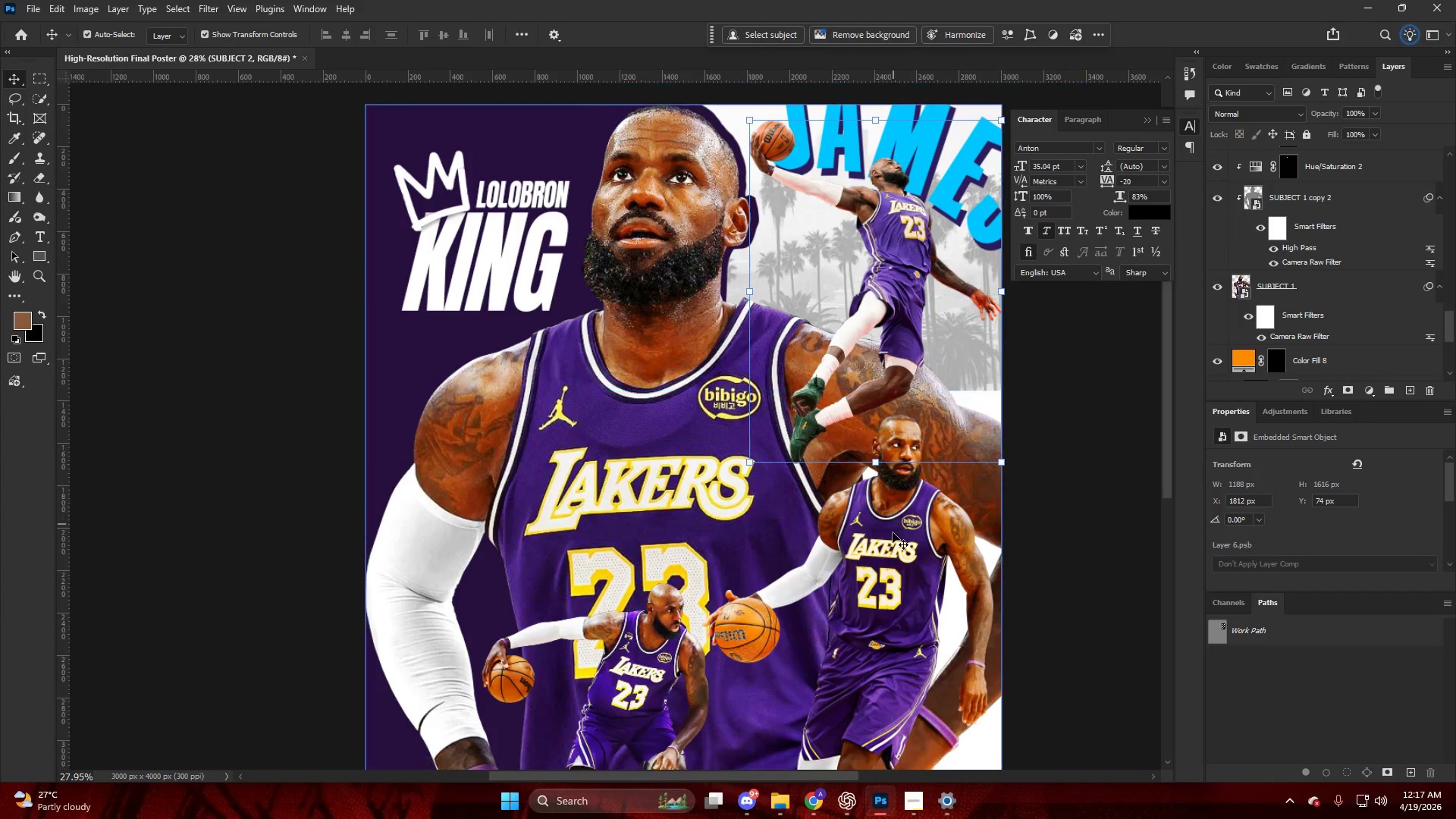 
key(V)
 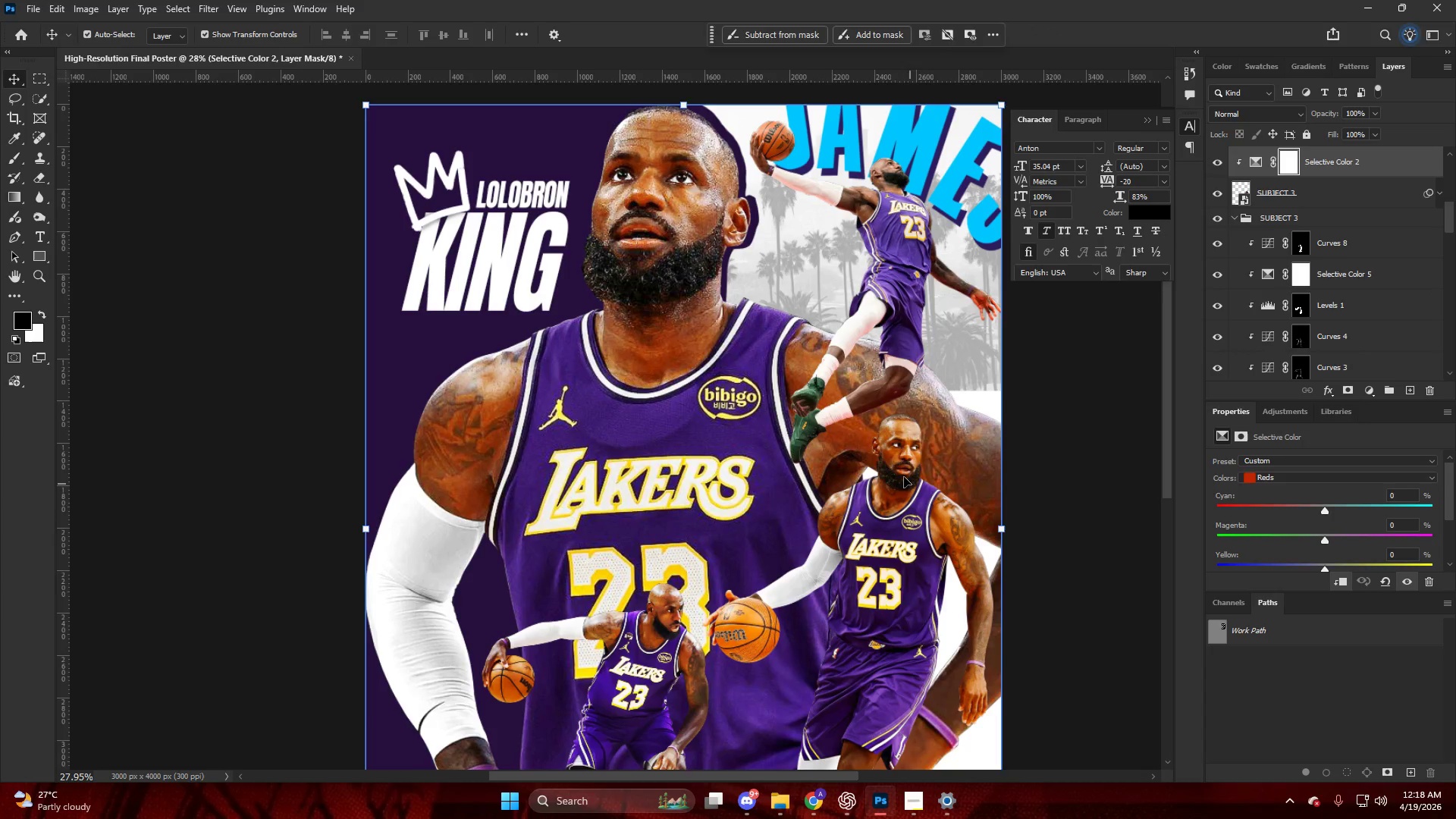 
left_click([900, 469])
 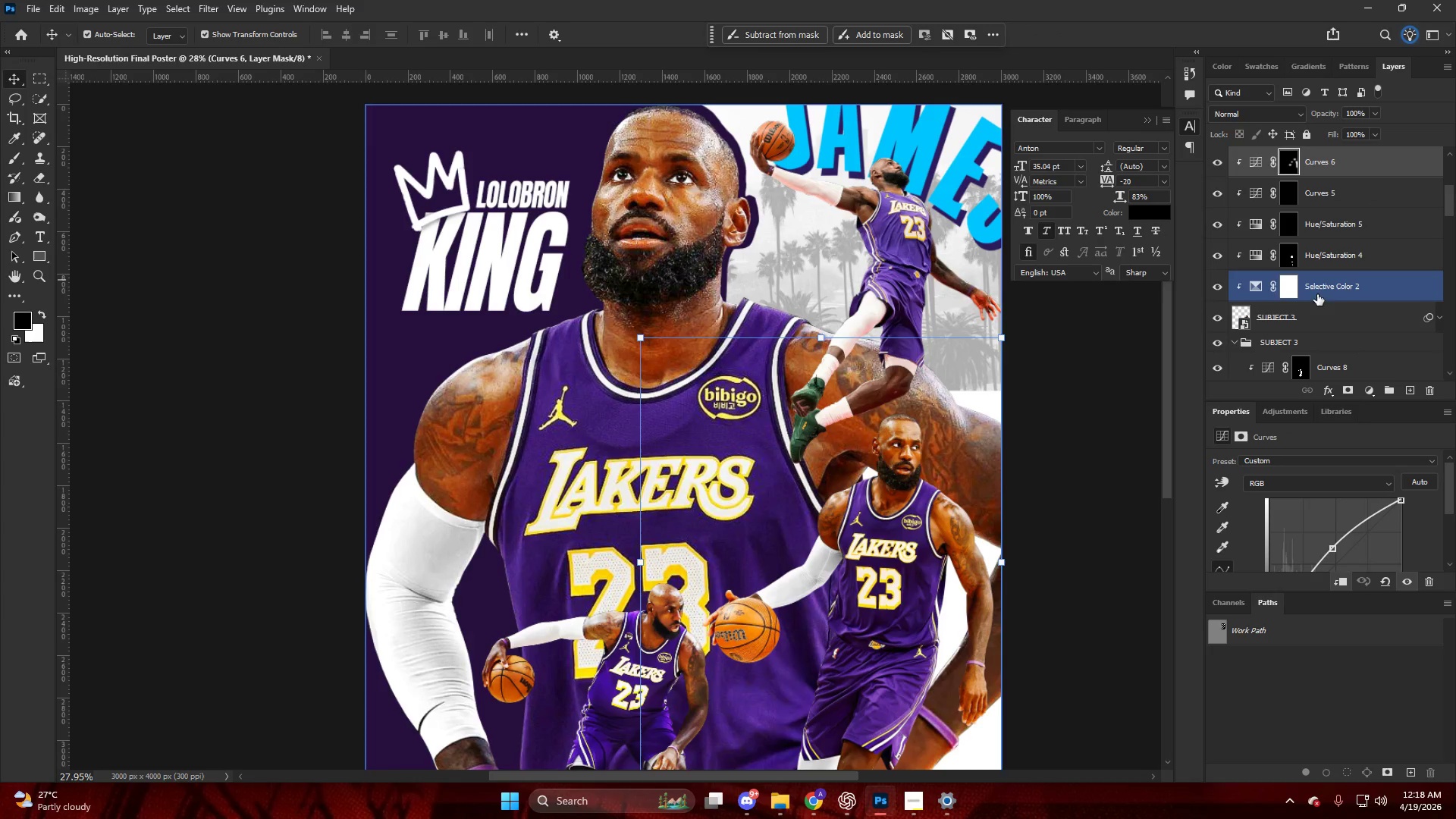 
left_click([1329, 310])
 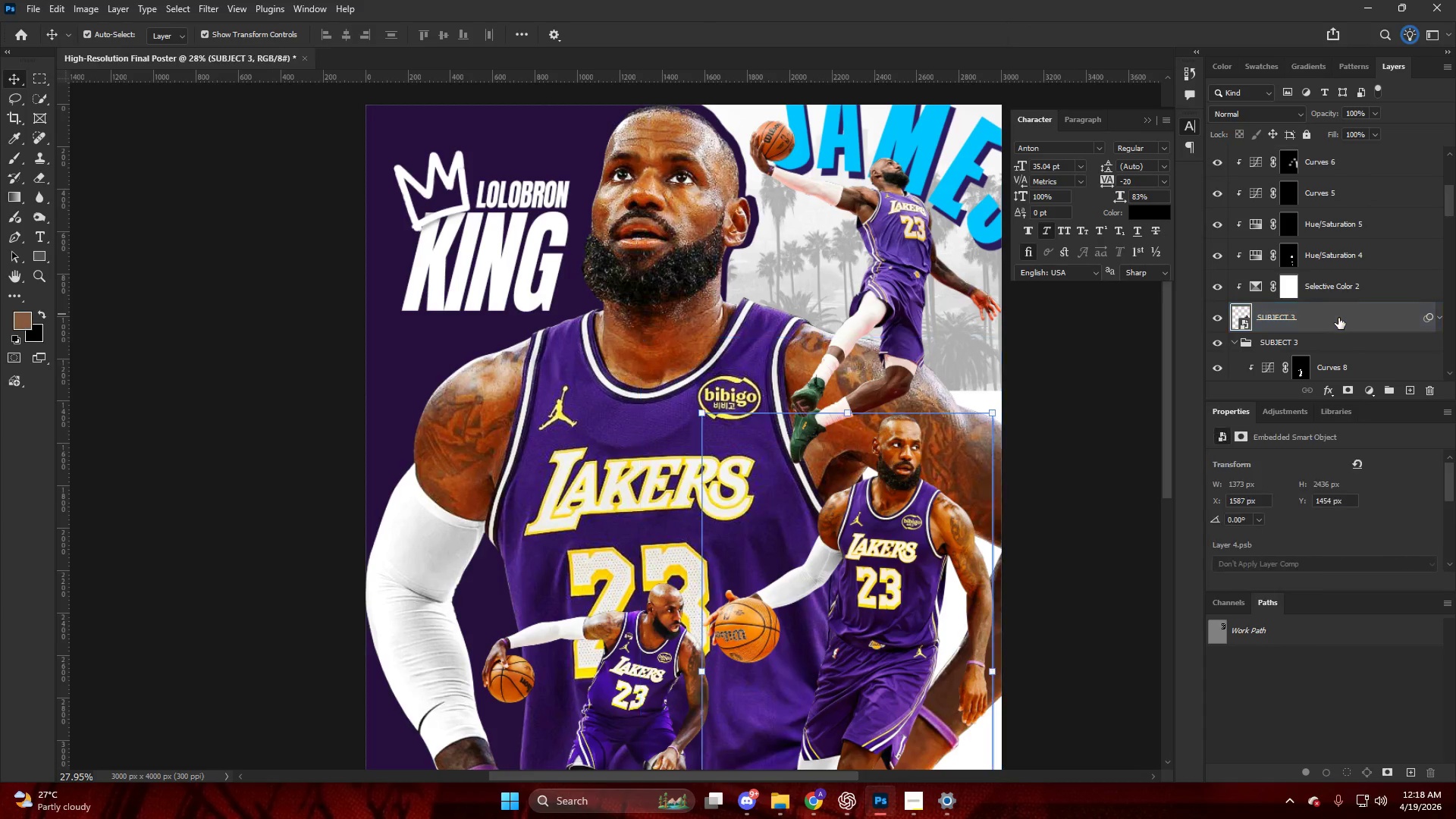 
key(Alt+AltLeft)
 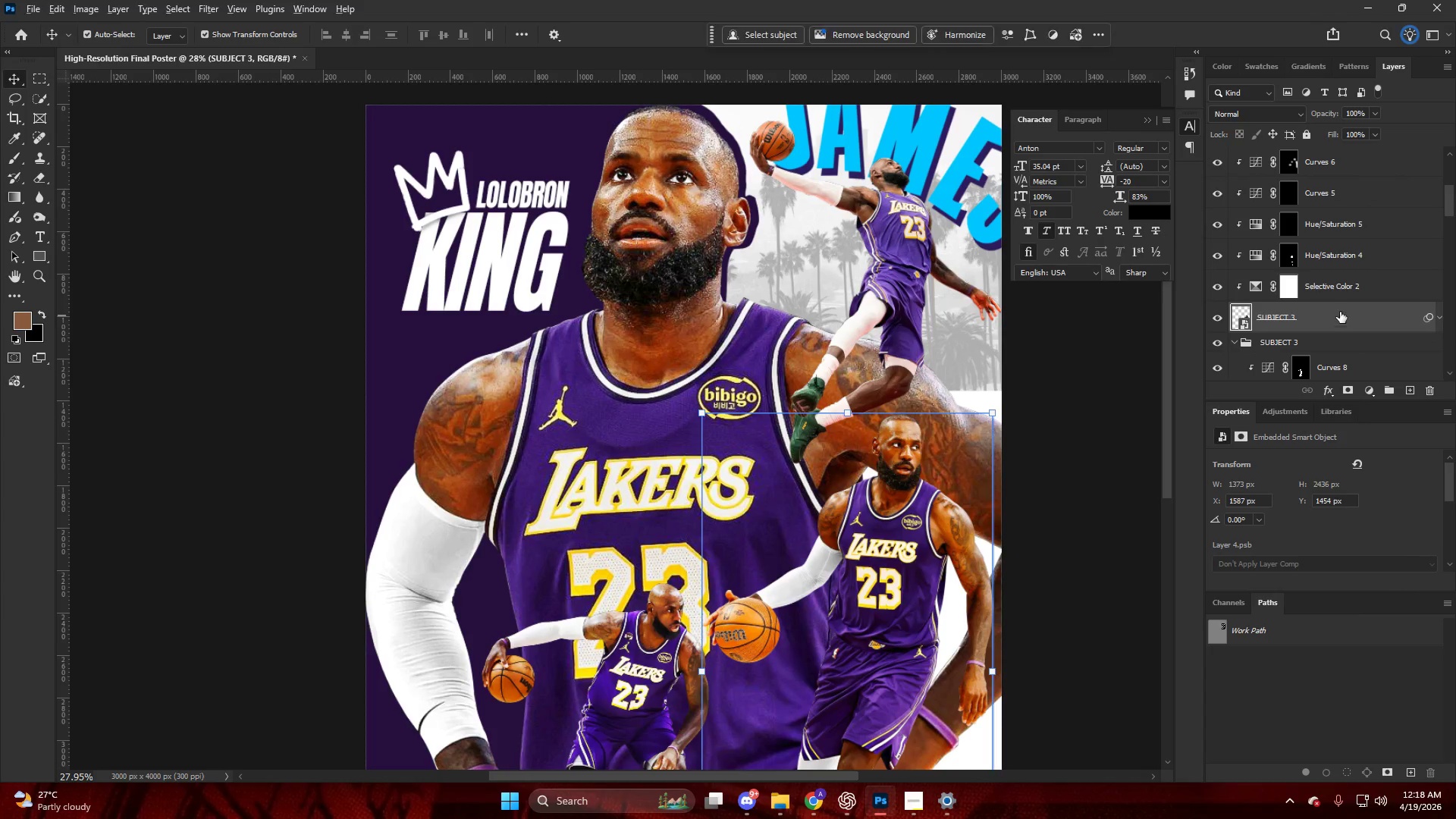 
left_click_drag(start_coordinate=[1339, 309], to_coordinate=[1337, 304])
 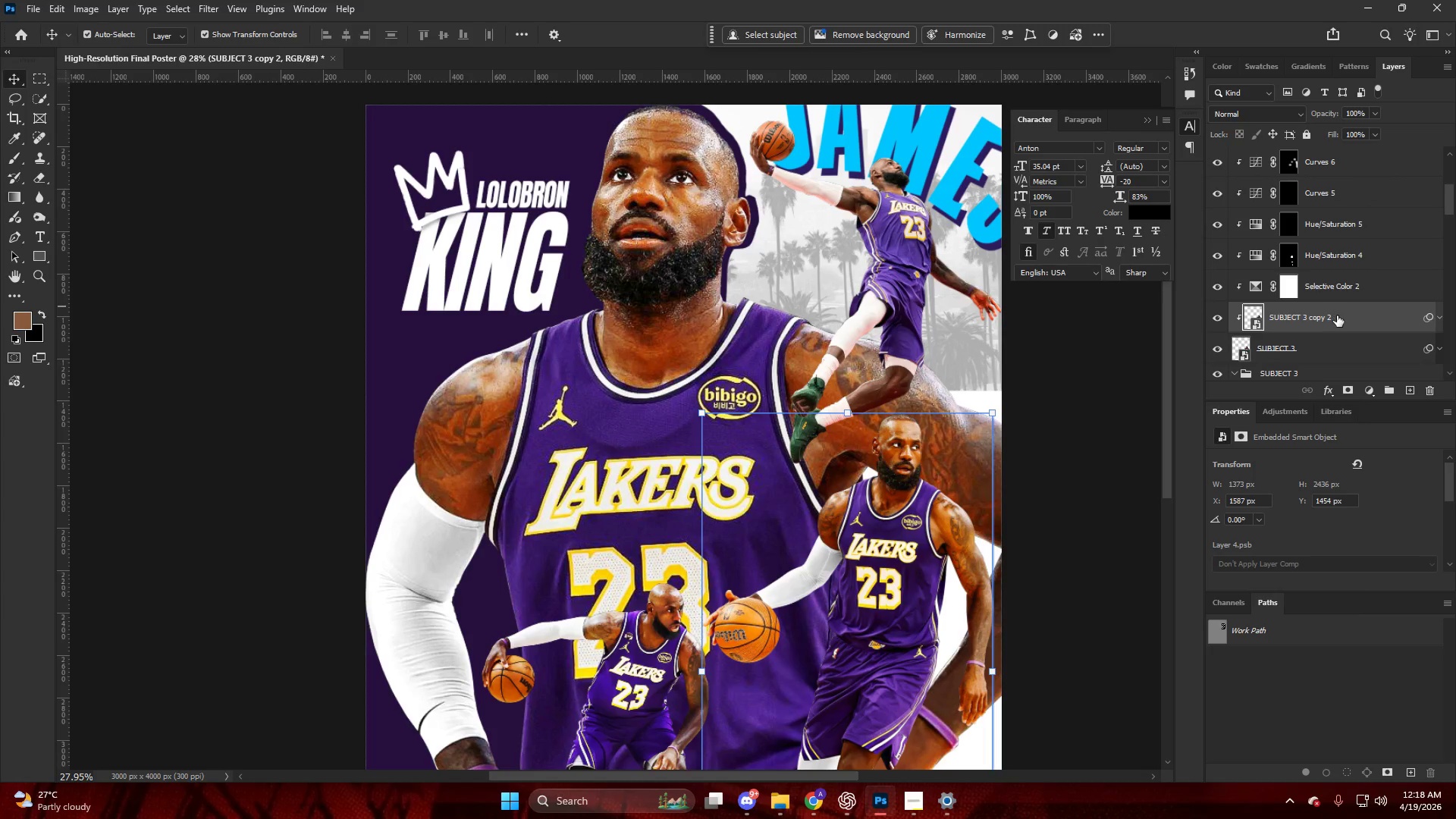 
scroll: coordinate [1342, 353], scroll_direction: down, amount: 2.0
 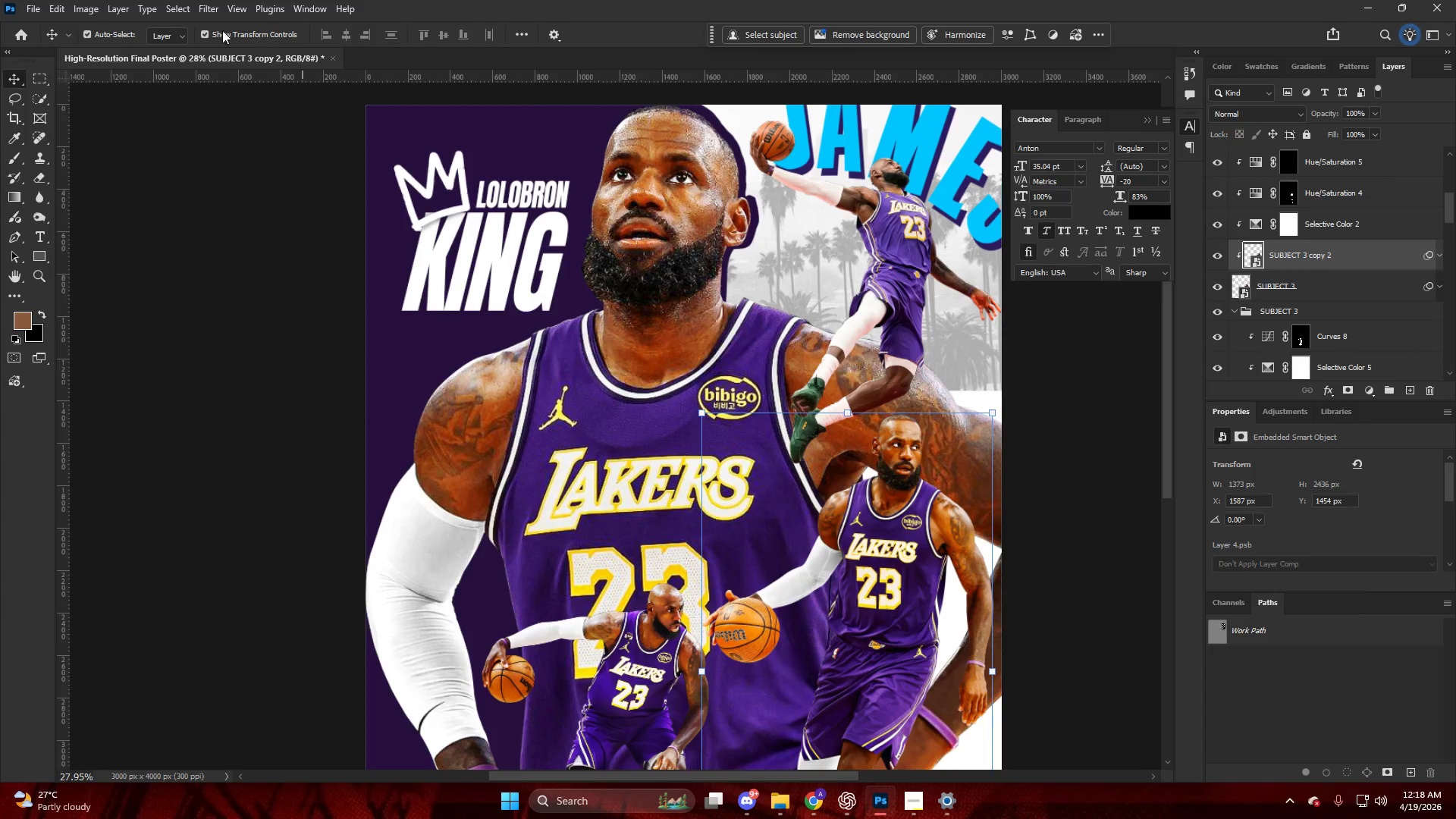 
left_click([206, 8])
 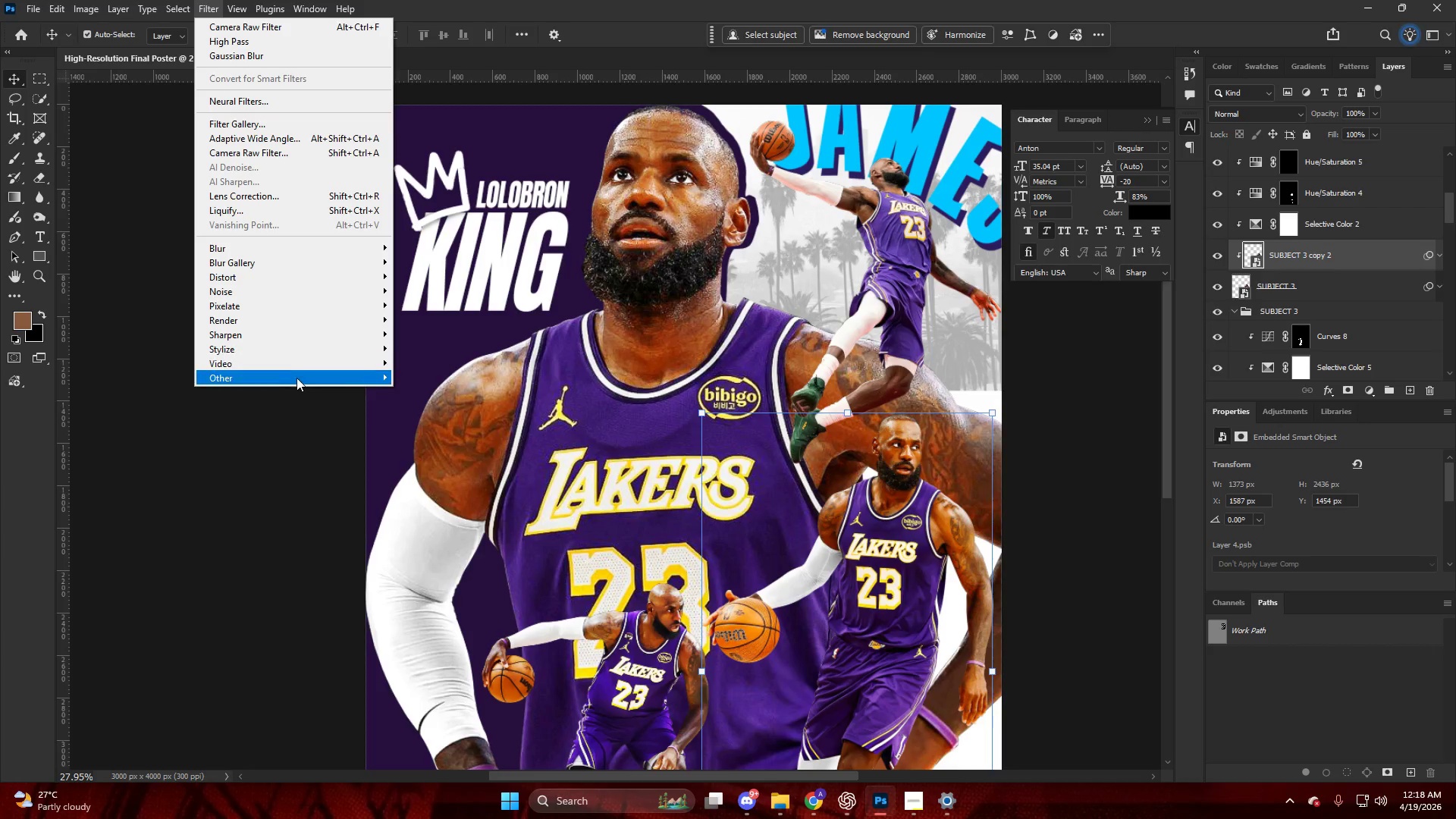 
left_click([298, 378])
 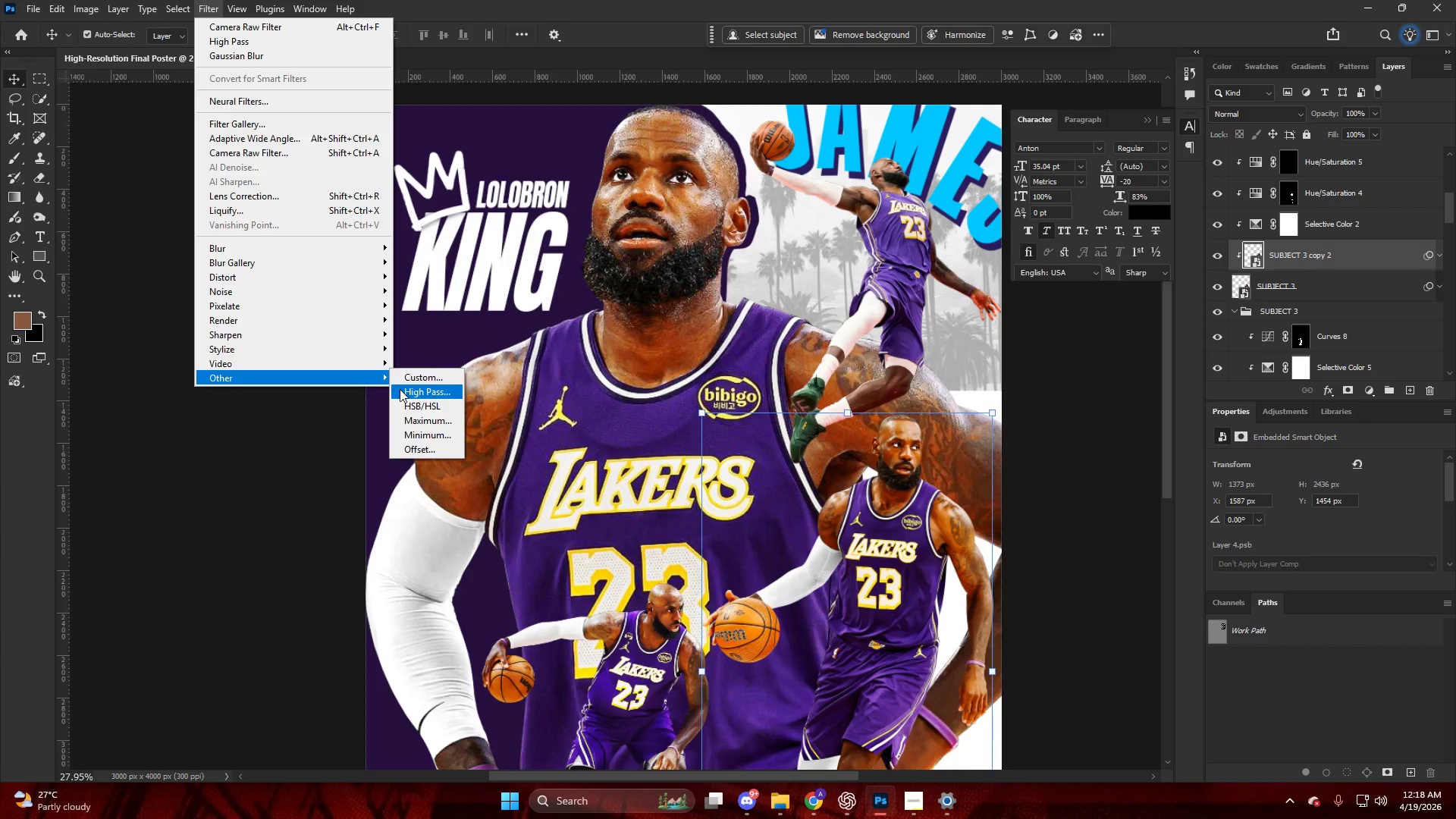 
left_click([402, 391])
 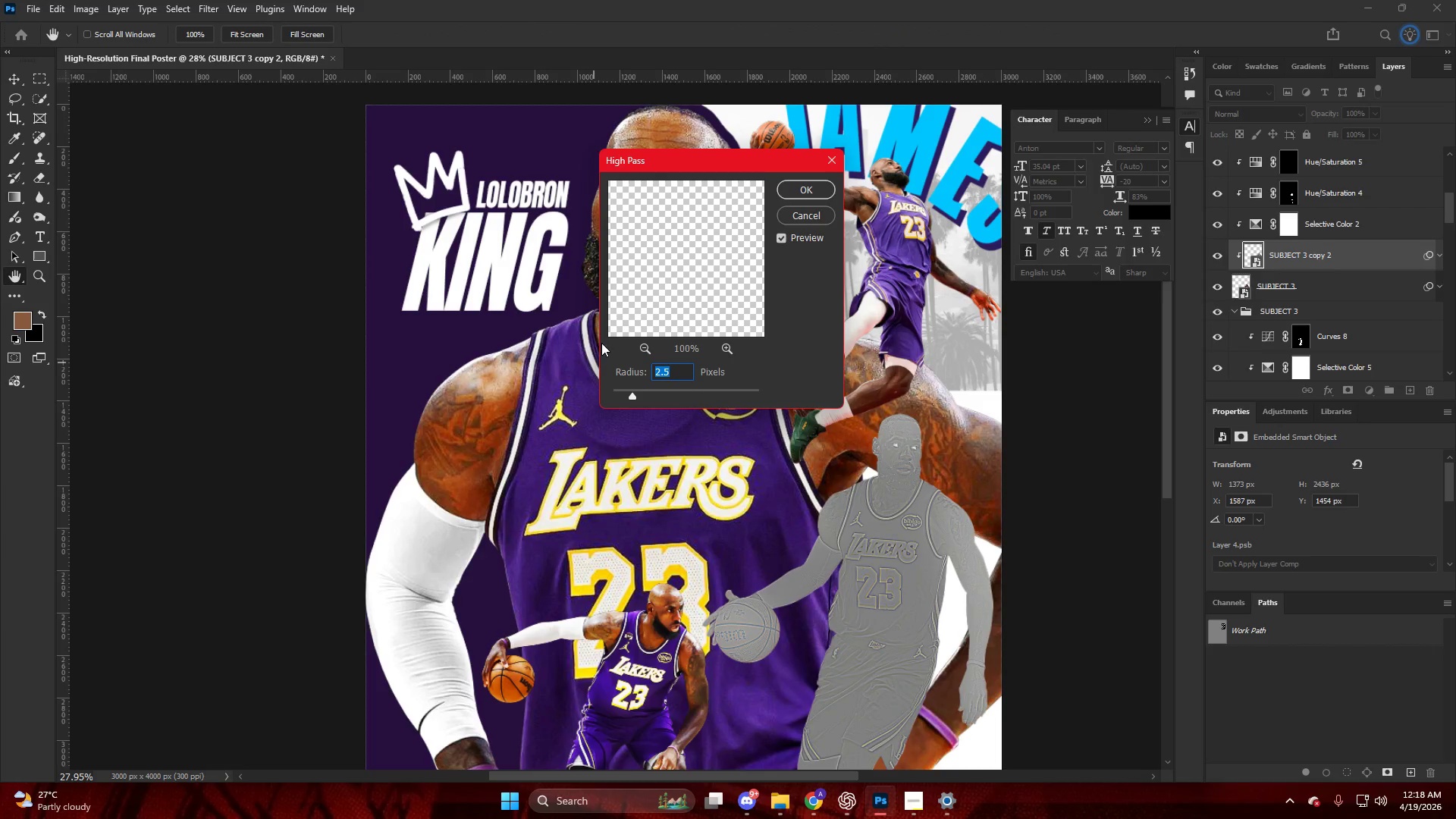 
key(NumpadEnter)
 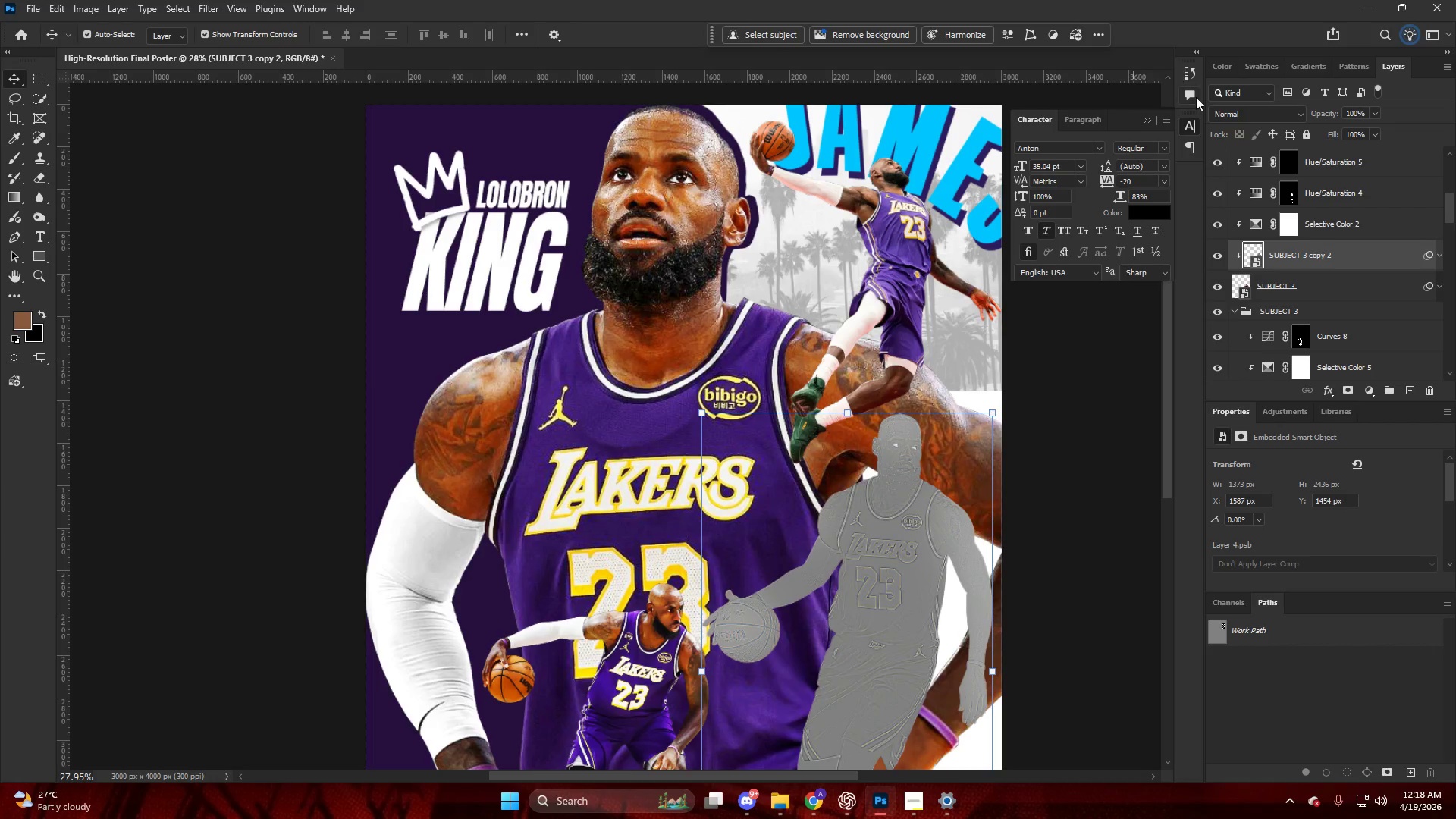 
left_click([1235, 110])
 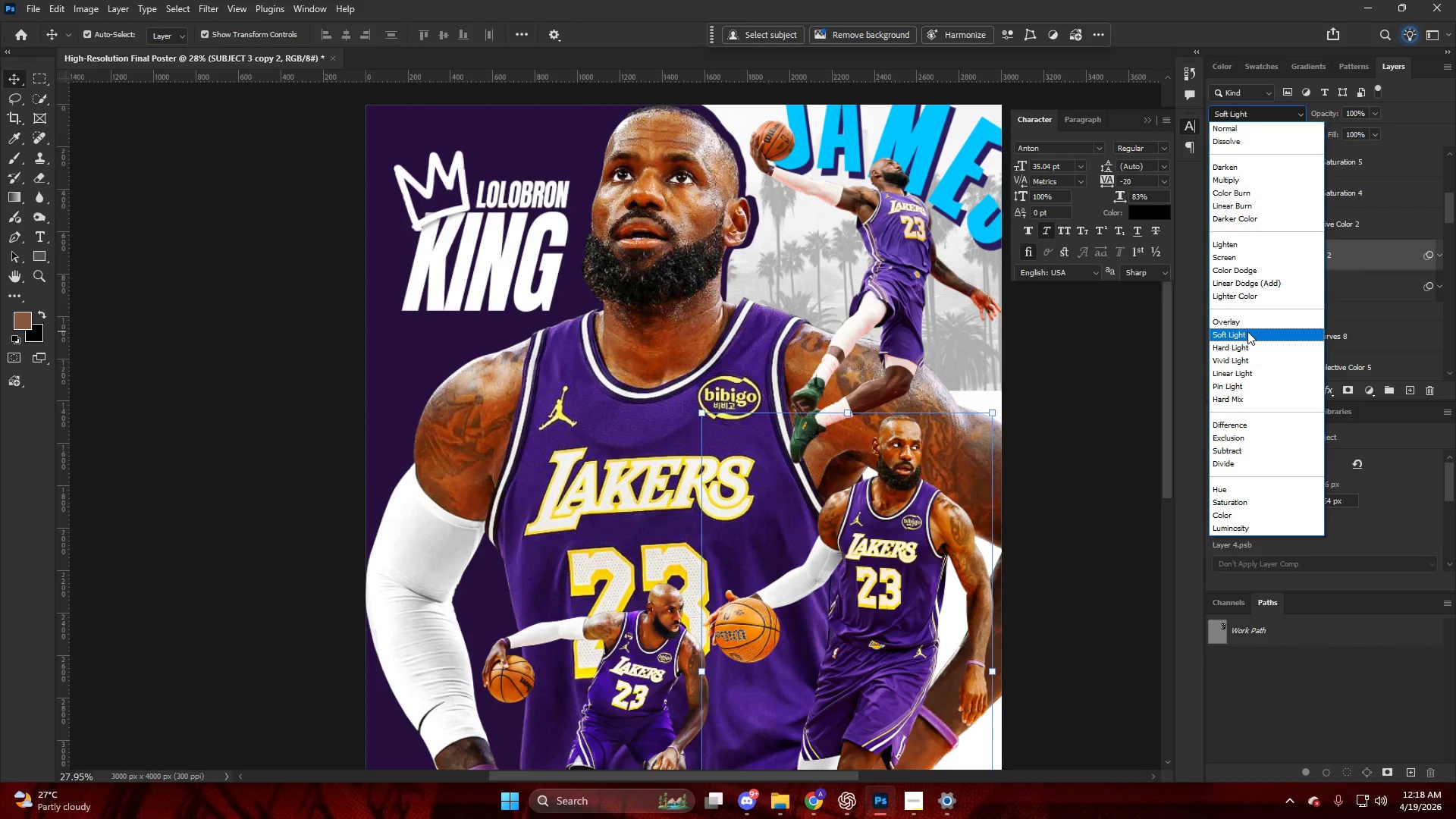 
left_click([1245, 322])
 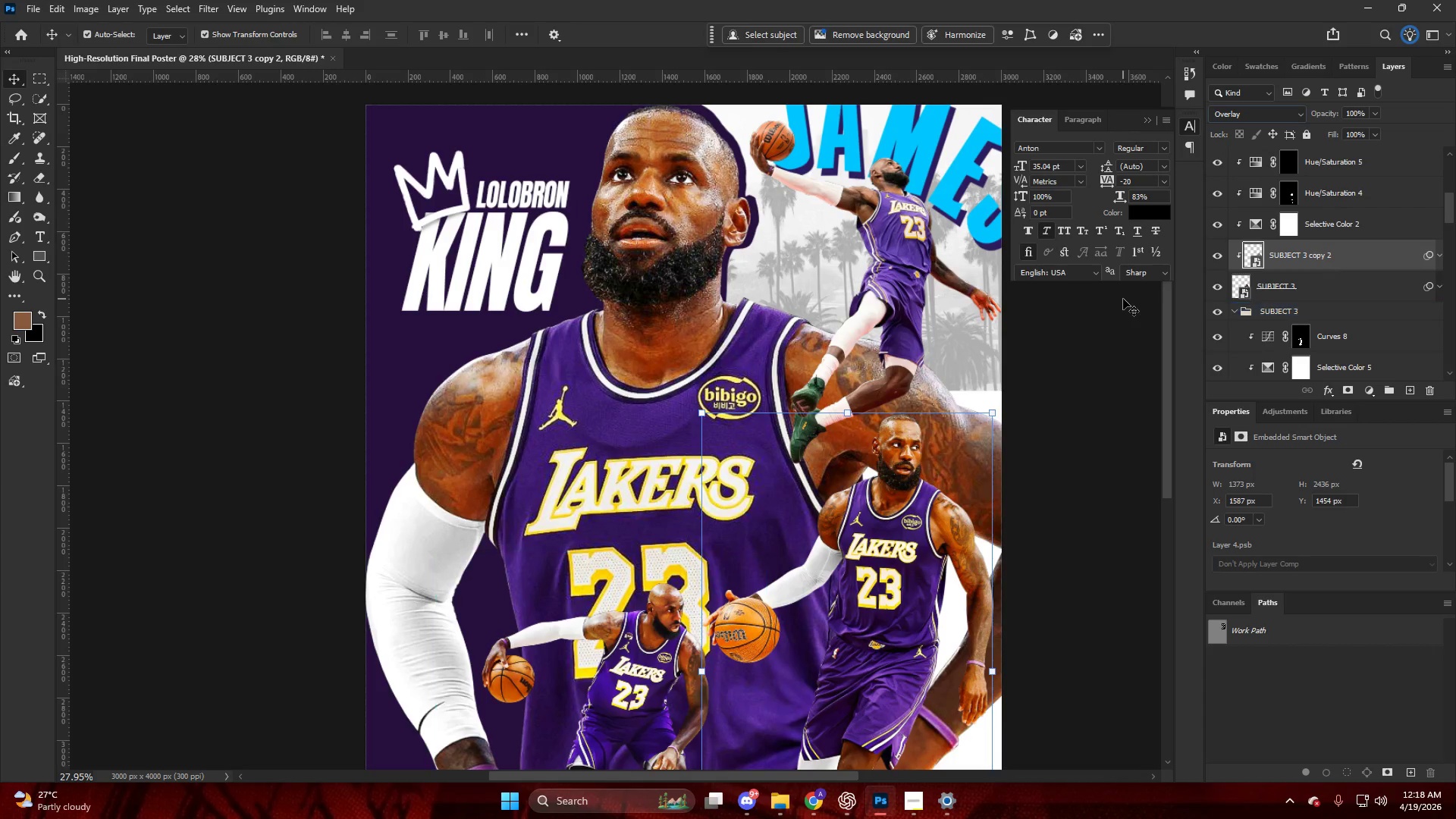 
key(NumpadEnter)
 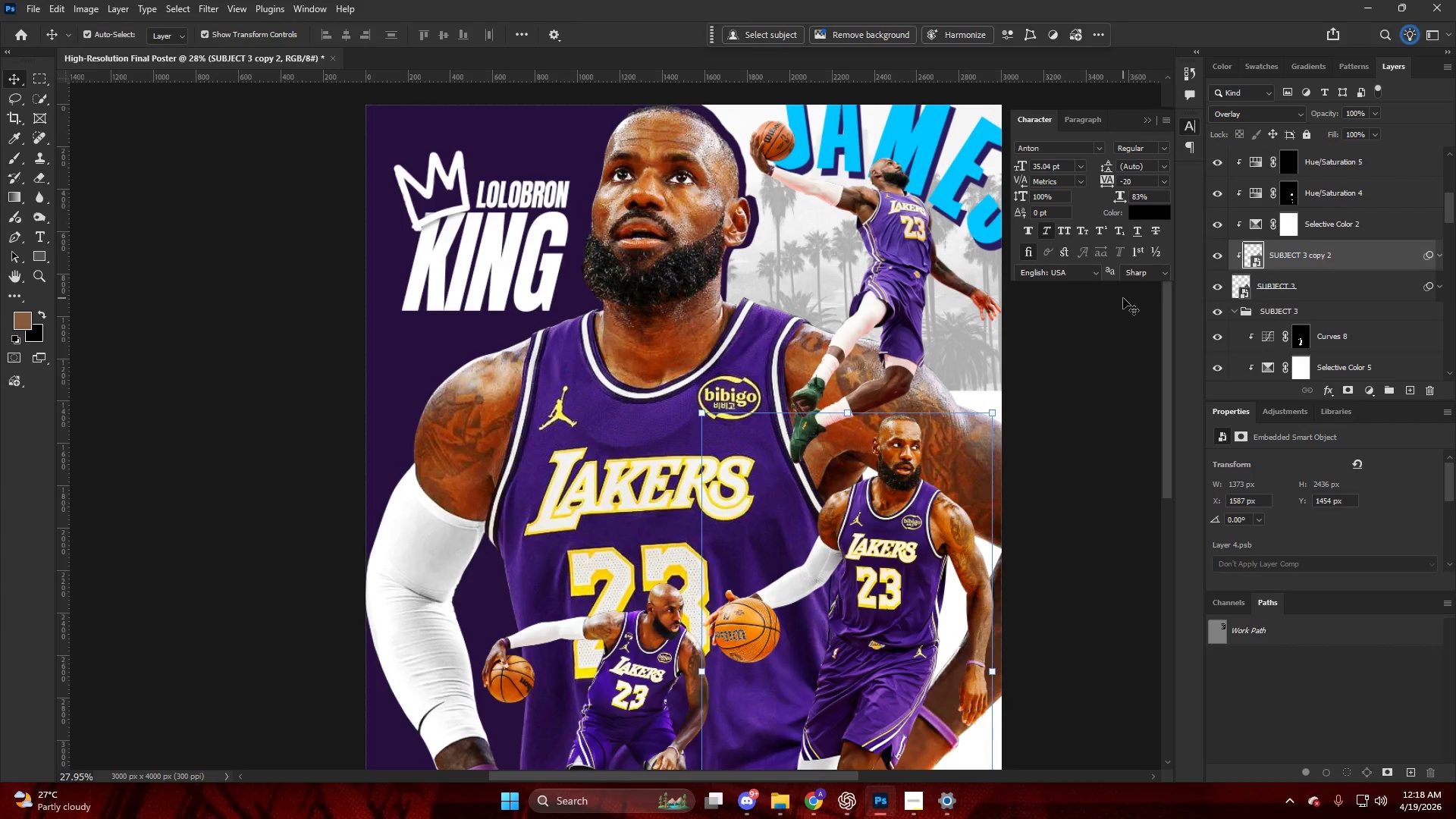 
left_click([1123, 298])
 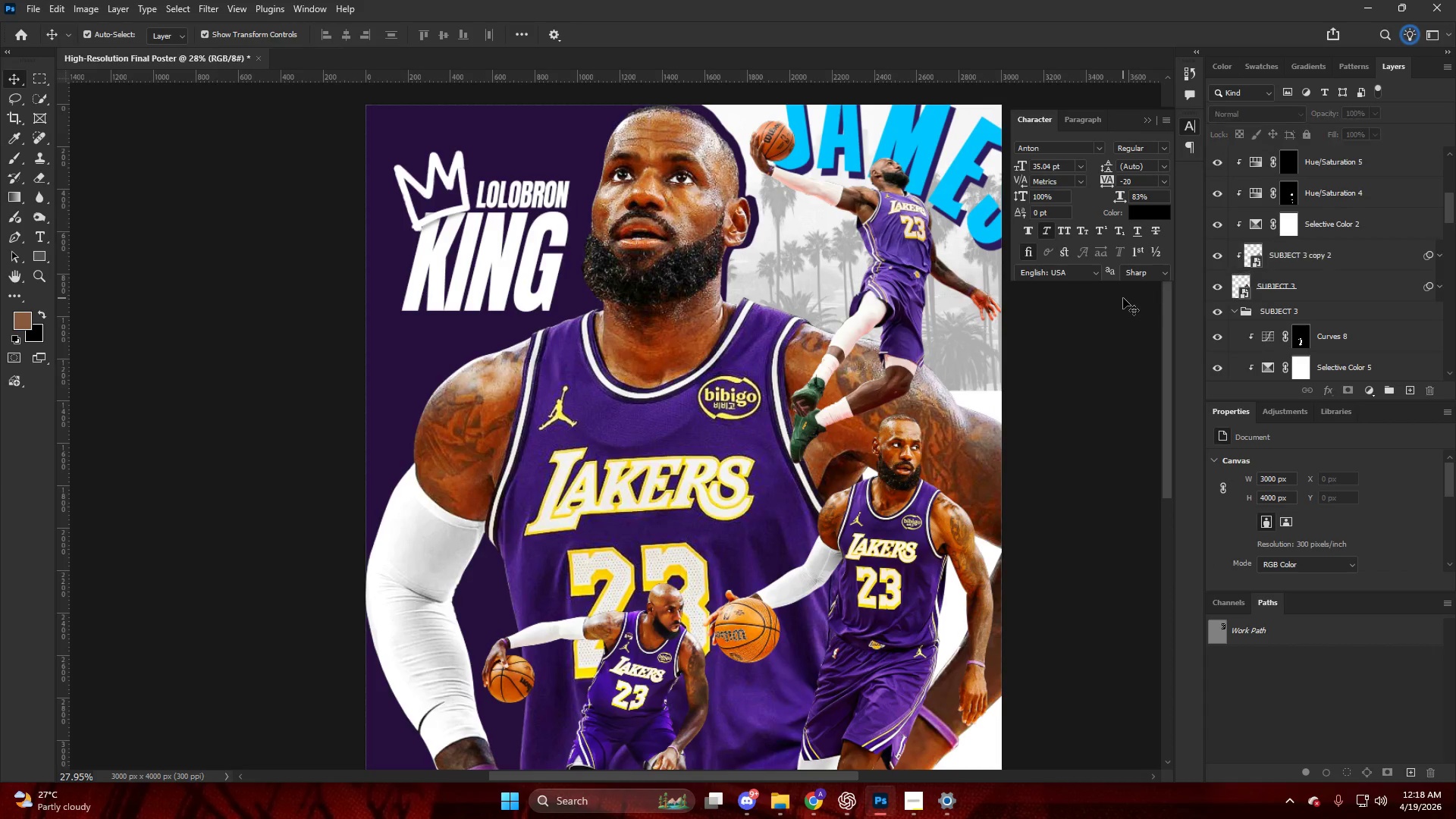 
hold_key(key=AltLeft, duration=0.33)
scroll: coordinate [956, 328], scroll_direction: down, amount: 18.0
 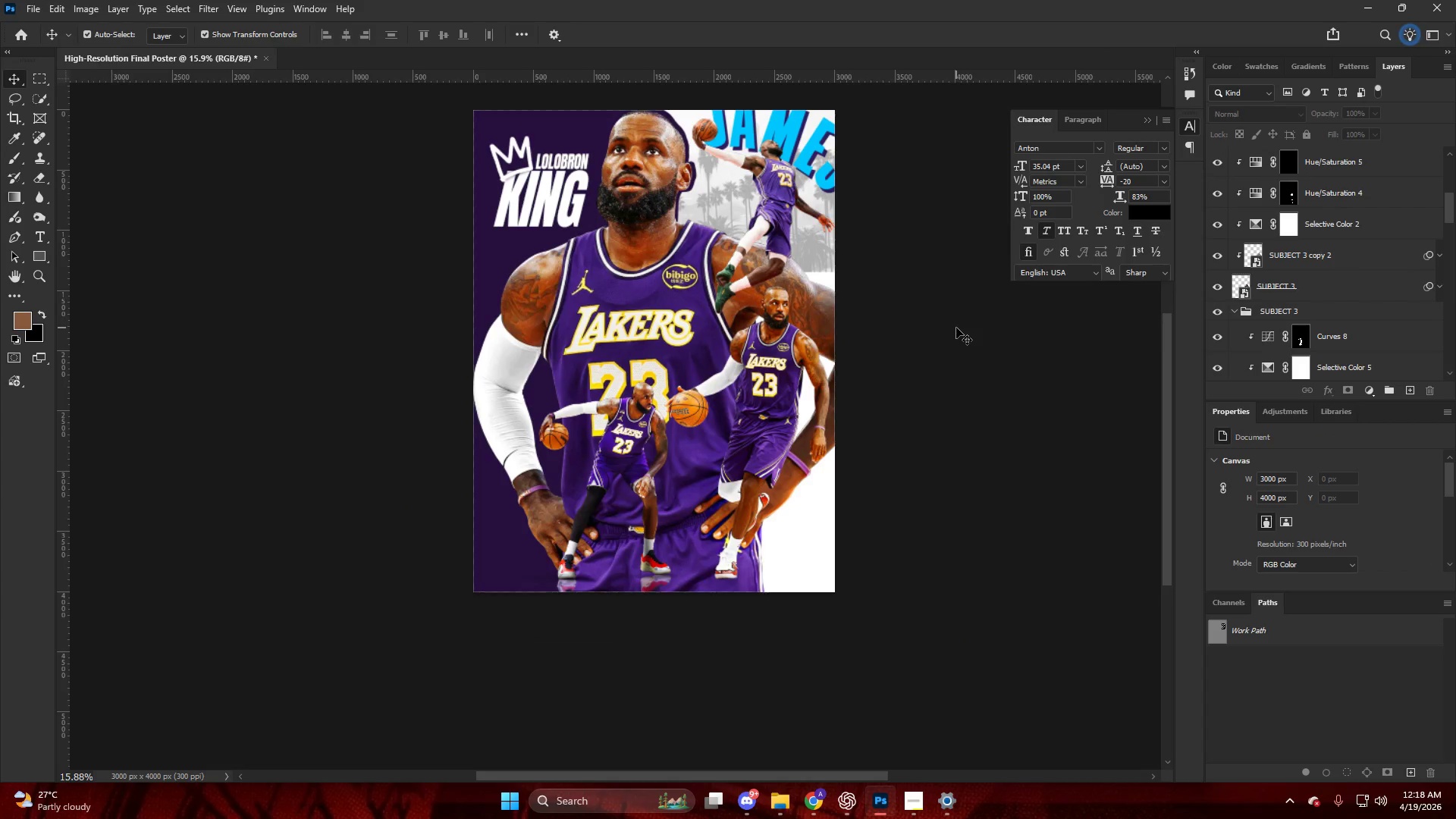 
hold_key(key=AltLeft, duration=0.48)
scroll: coordinate [796, 386], scroll_direction: up, amount: 3.0
 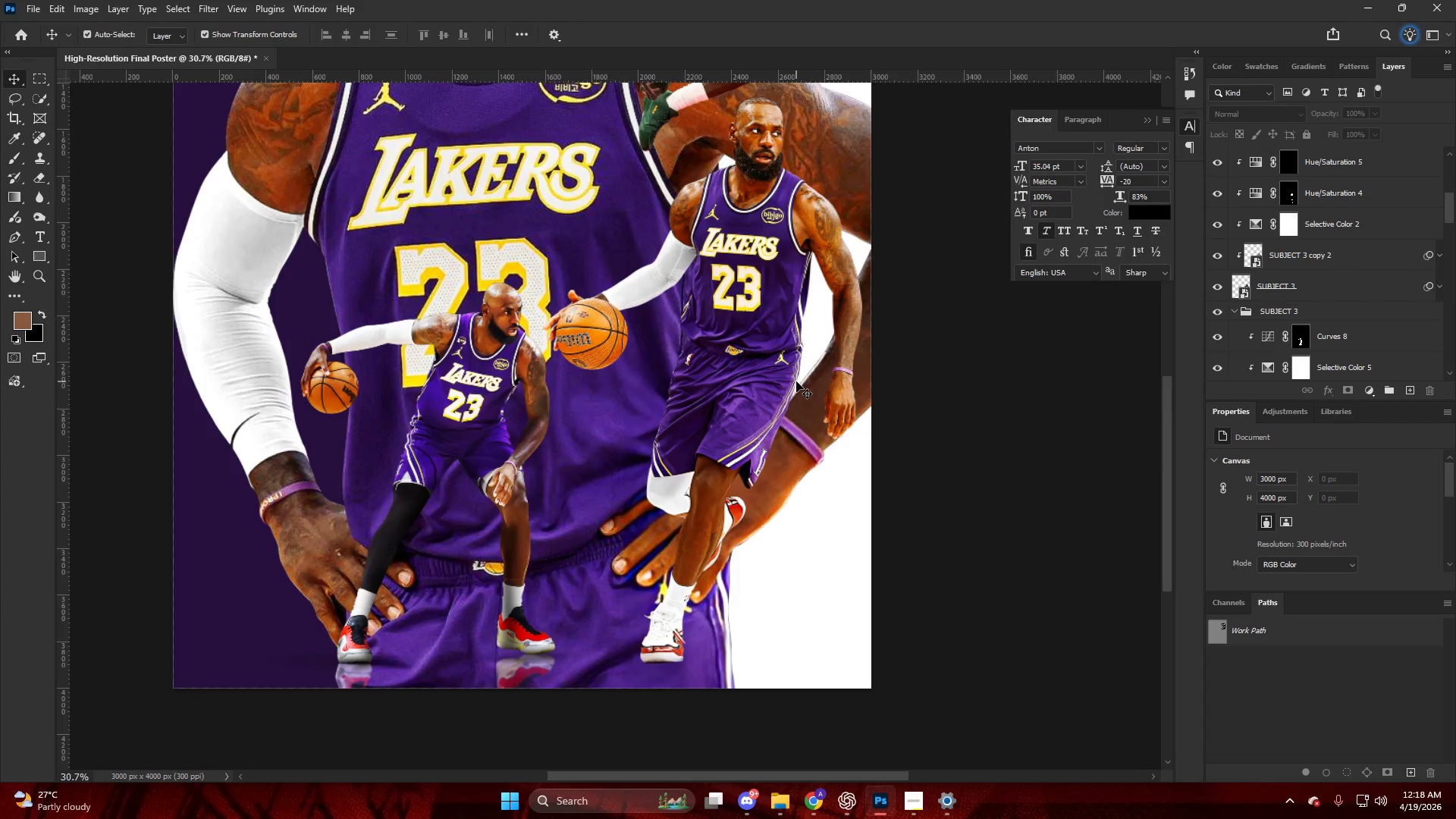 
scroll: coordinate [755, 370], scroll_direction: down, amount: 4.0
 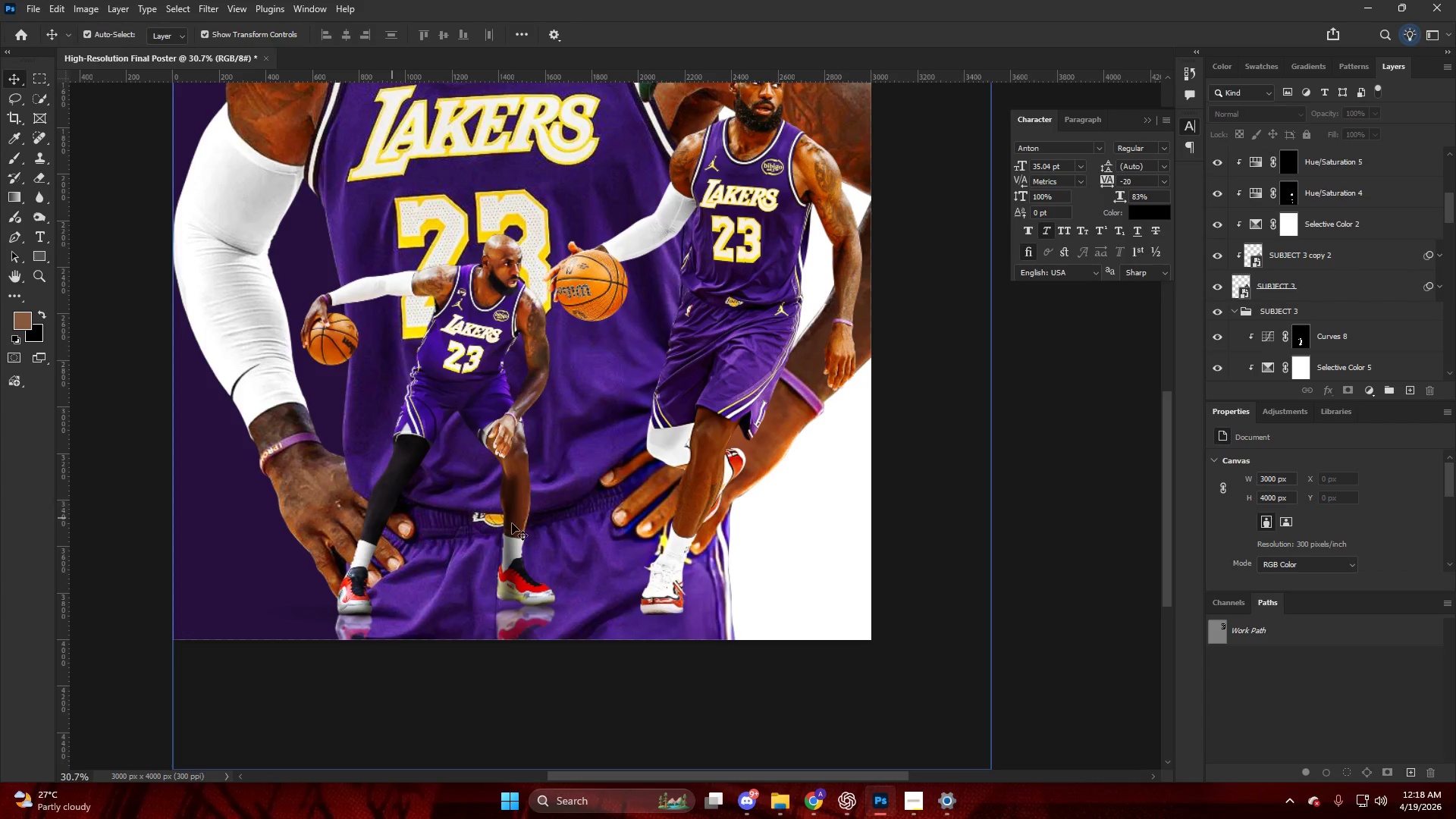 
key(V)
 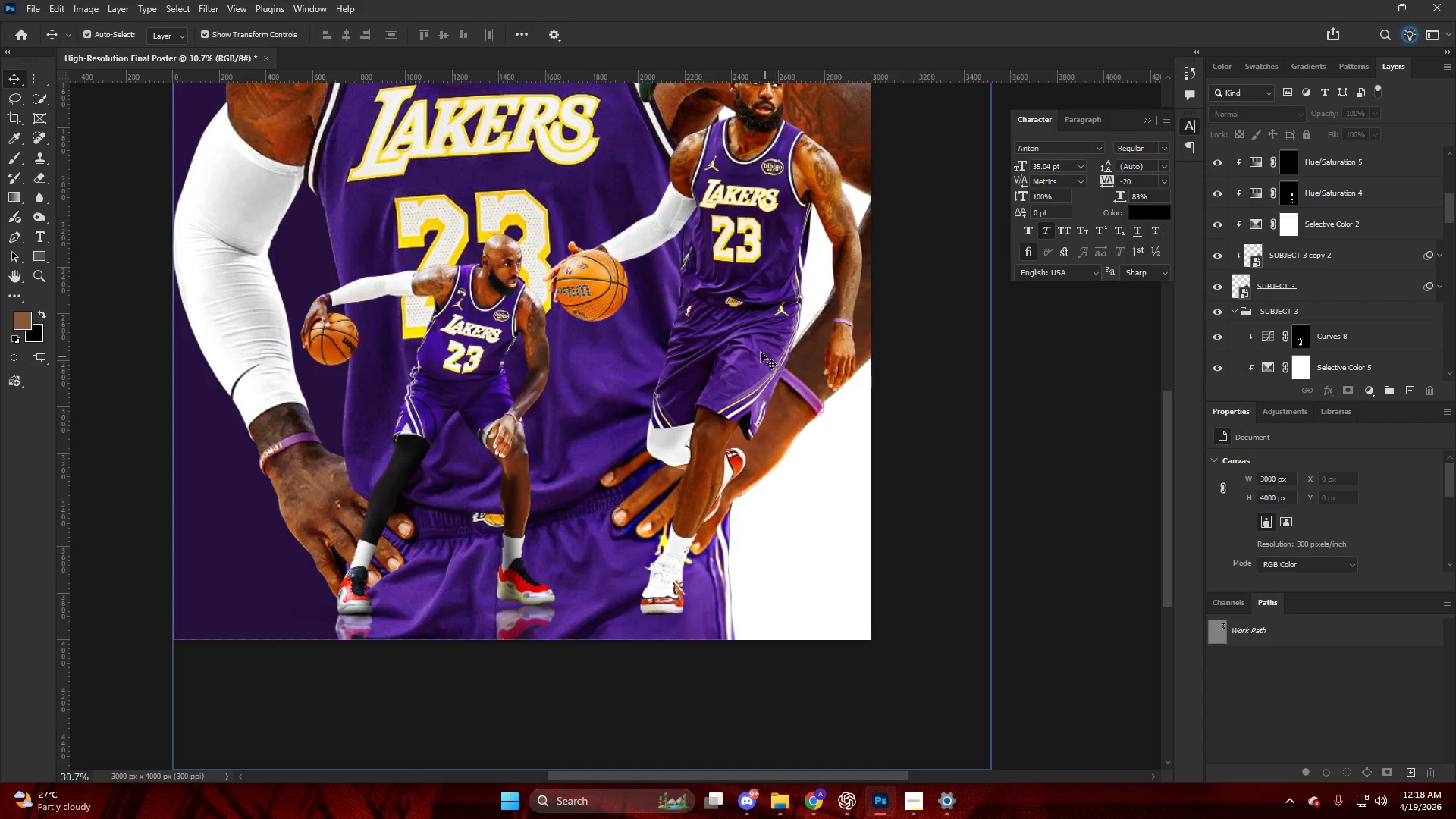 
left_click([760, 350])
 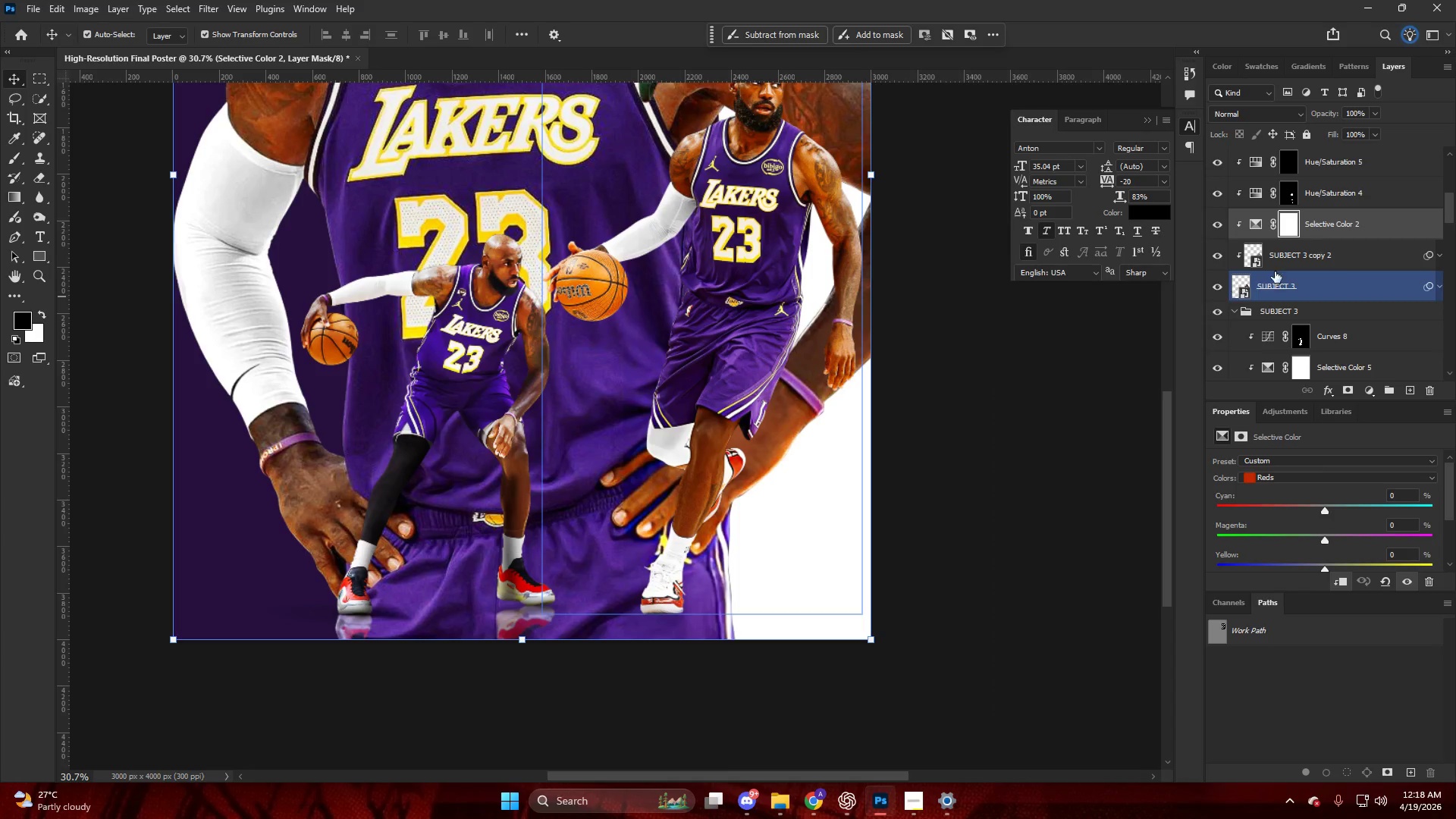 
left_click([1345, 261])
 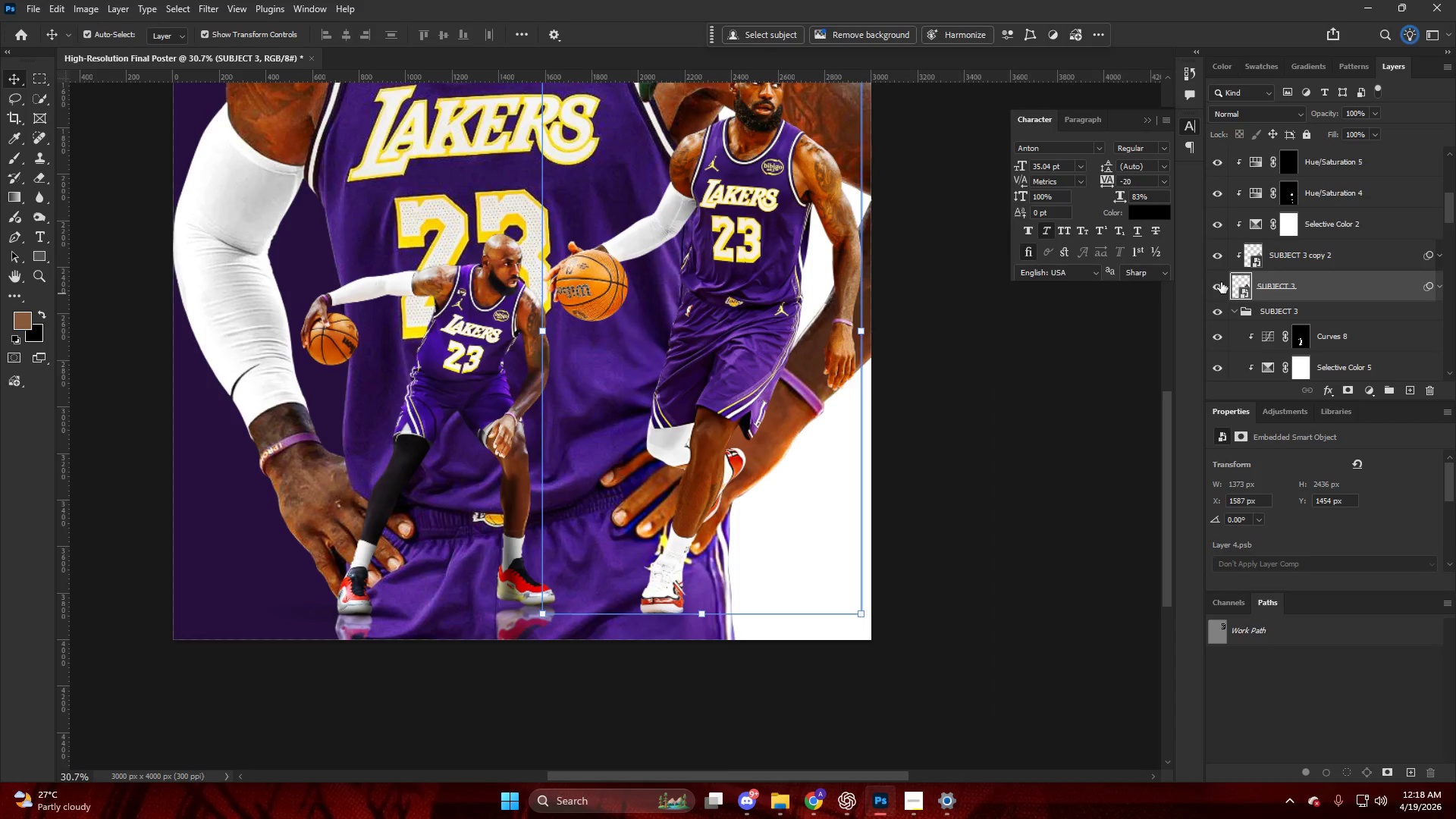 
double_click([1219, 282])
 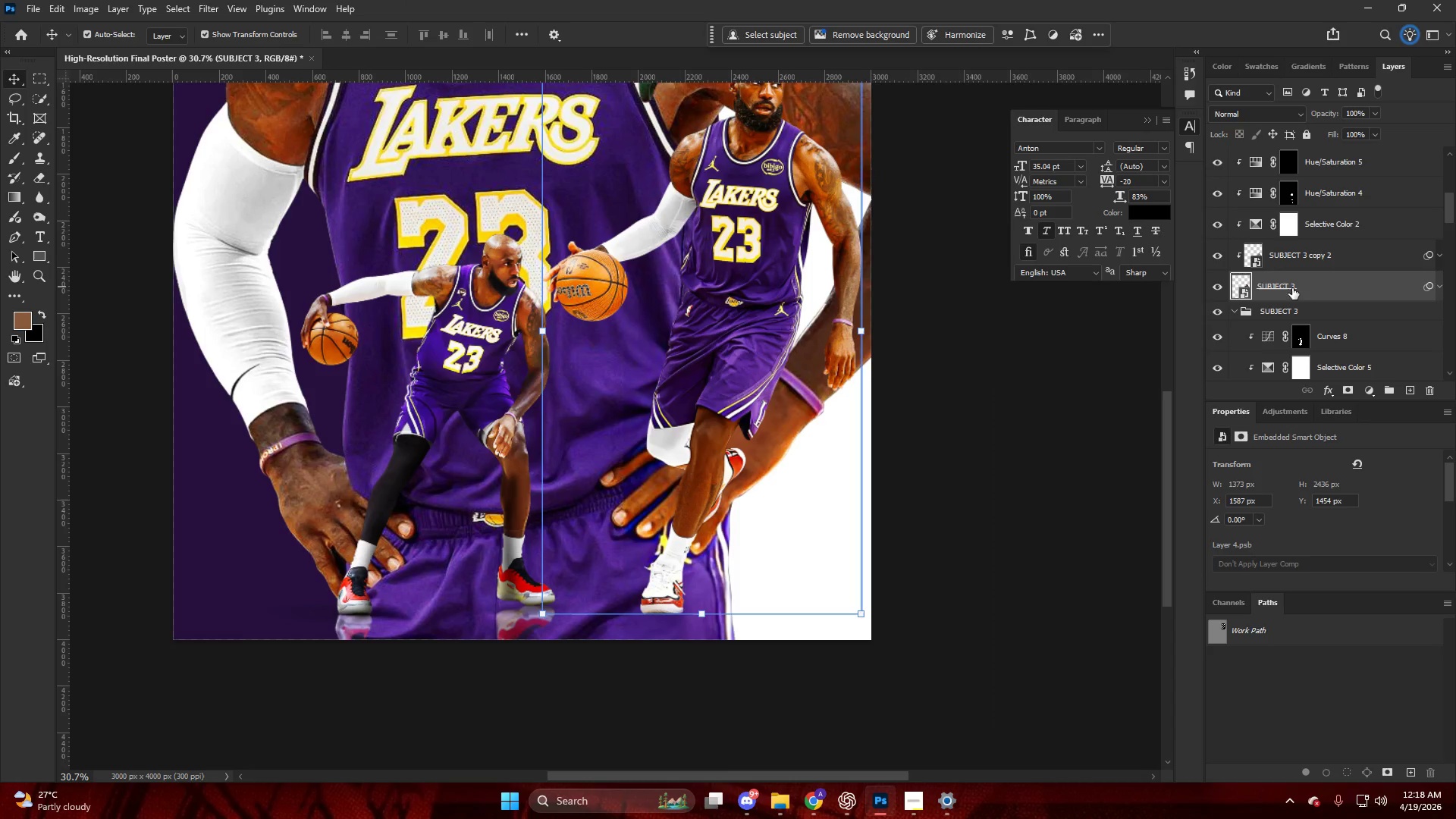 
hold_key(key=AltLeft, duration=0.31)
left_click_drag(start_coordinate=[1312, 290], to_coordinate=[1313, 302])
 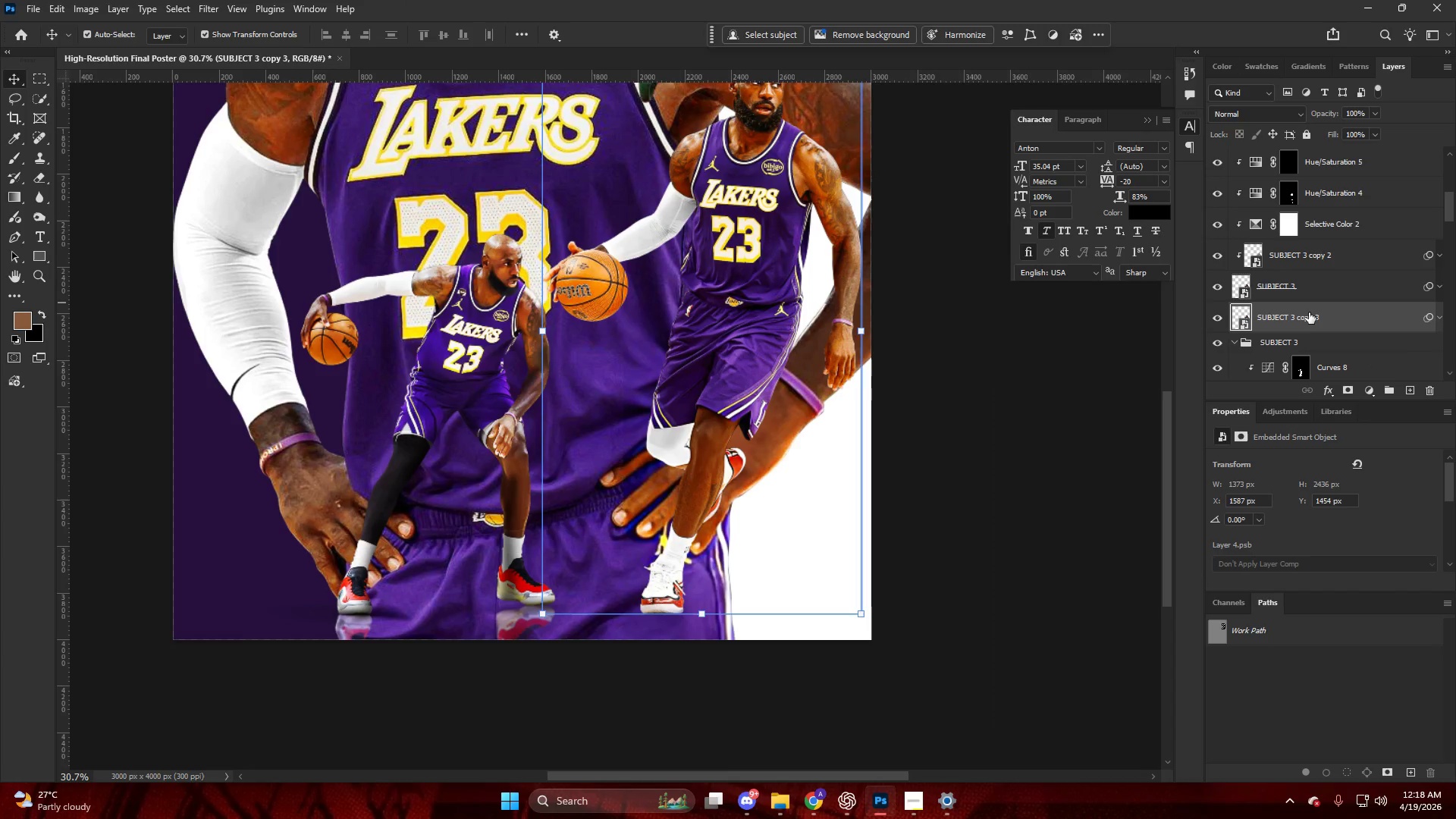 
left_click([1308, 318])
 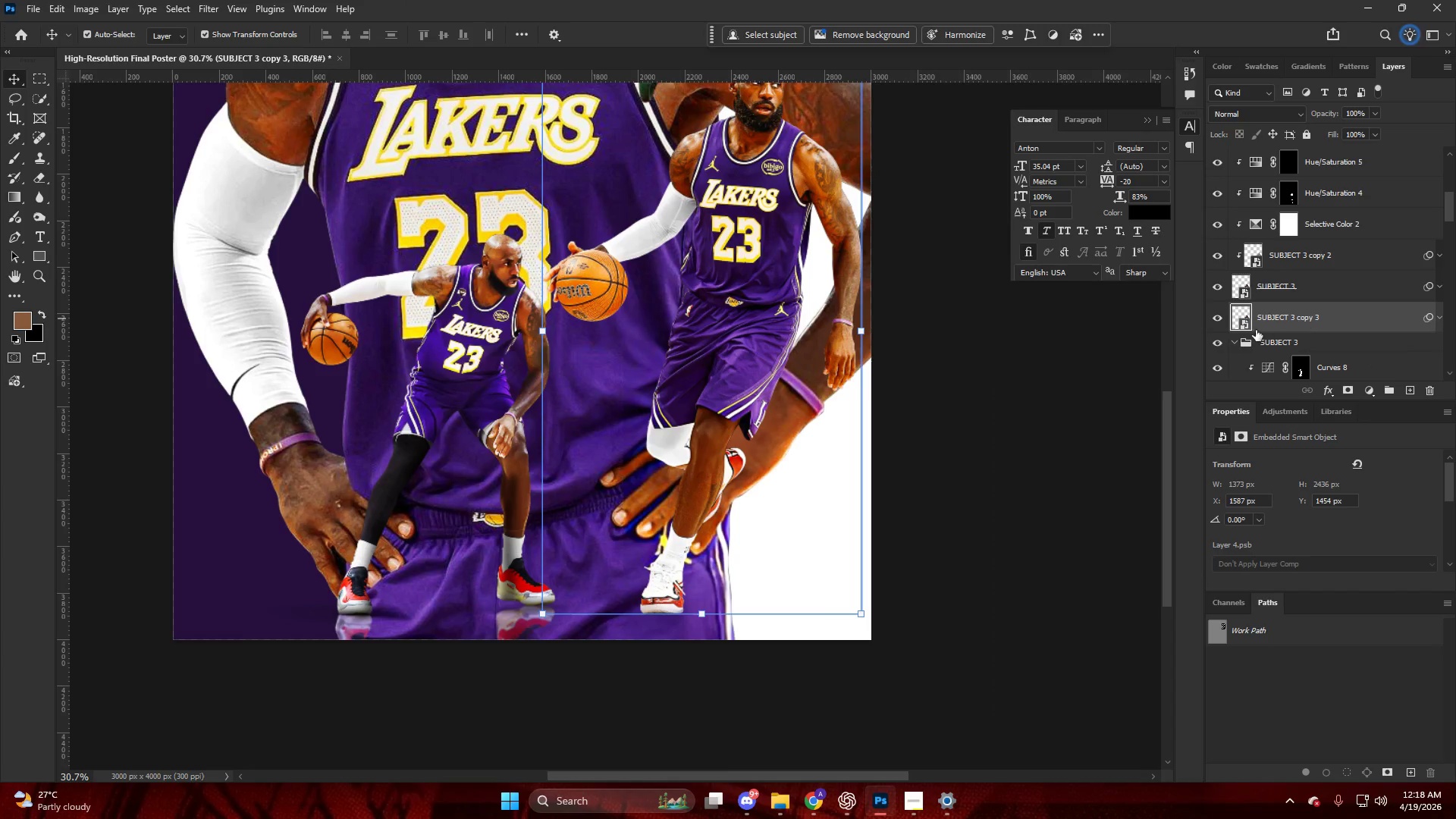 
key(Control+T)
 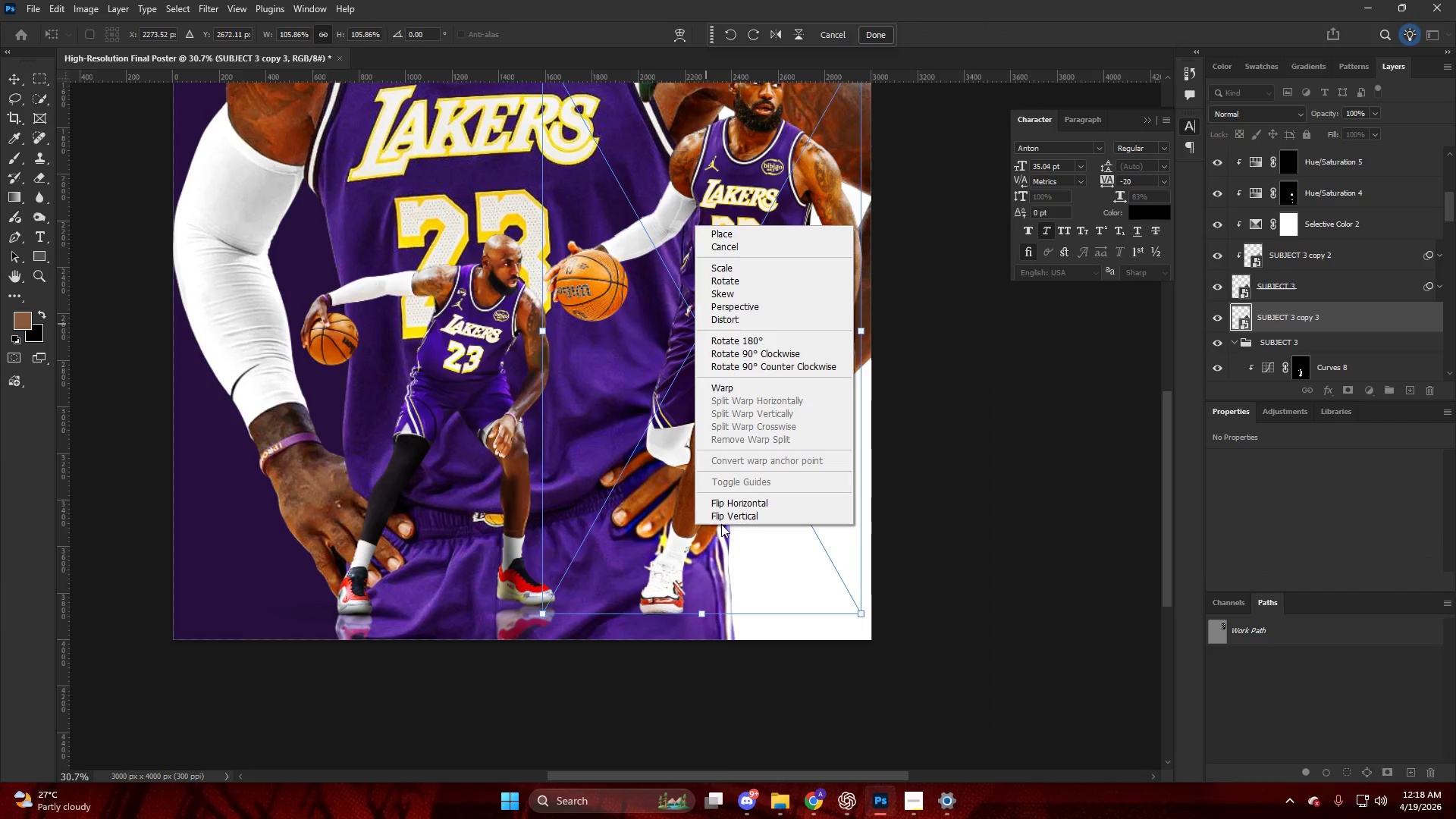 
left_click([722, 518])
 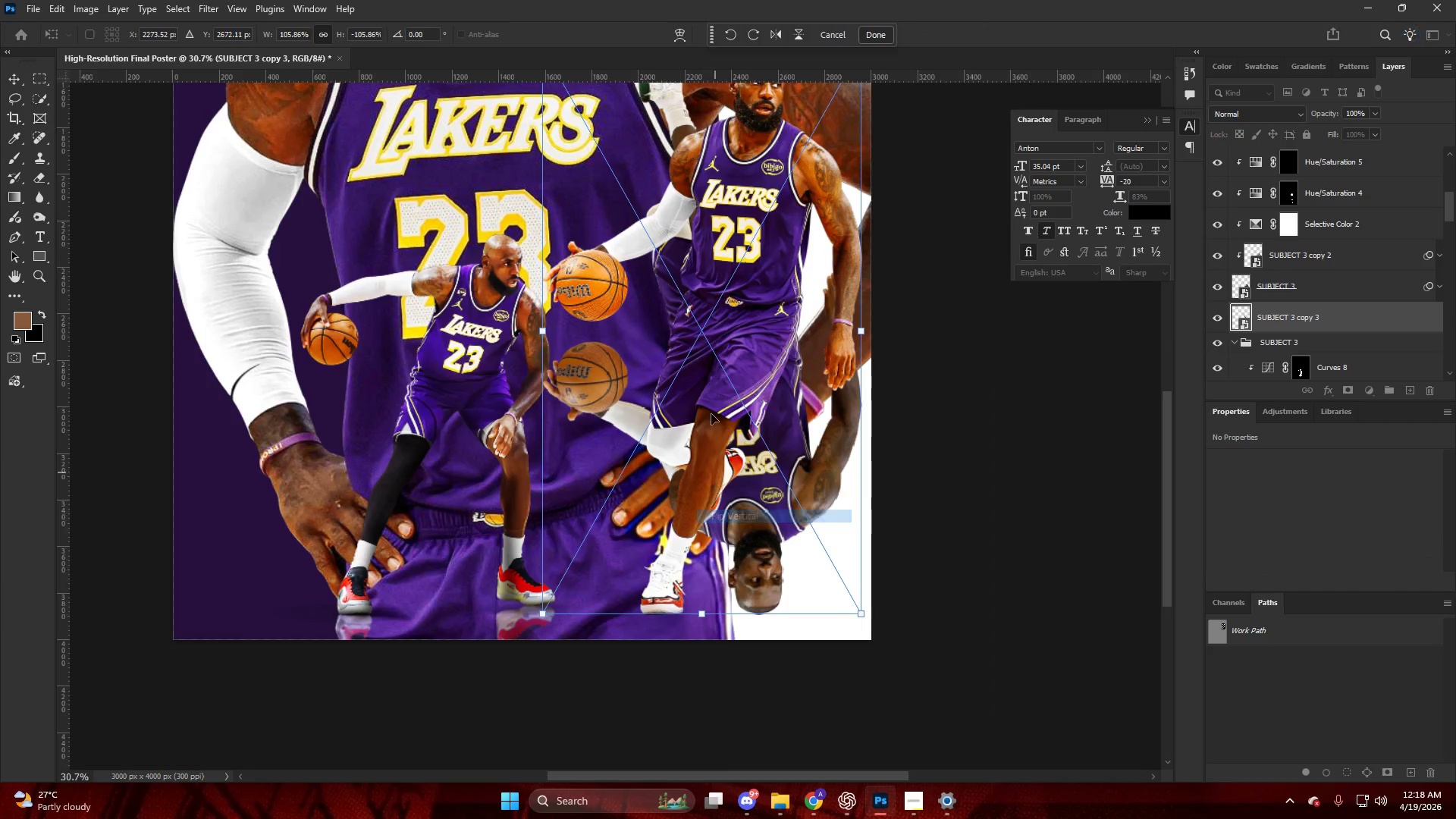 
left_click_drag(start_coordinate=[713, 326], to_coordinate=[698, 563])
 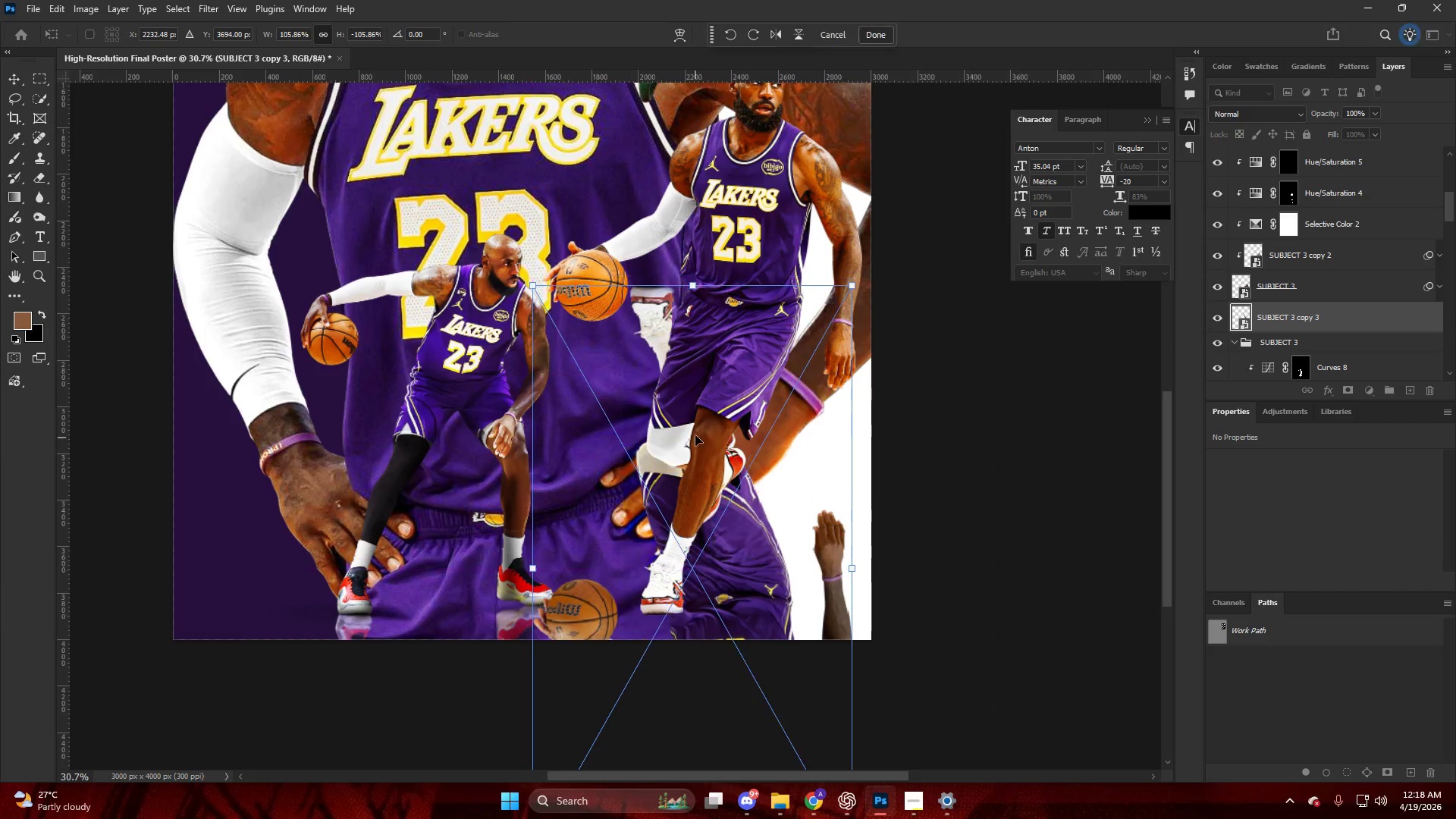 
left_click_drag(start_coordinate=[697, 447], to_coordinate=[701, 578])
 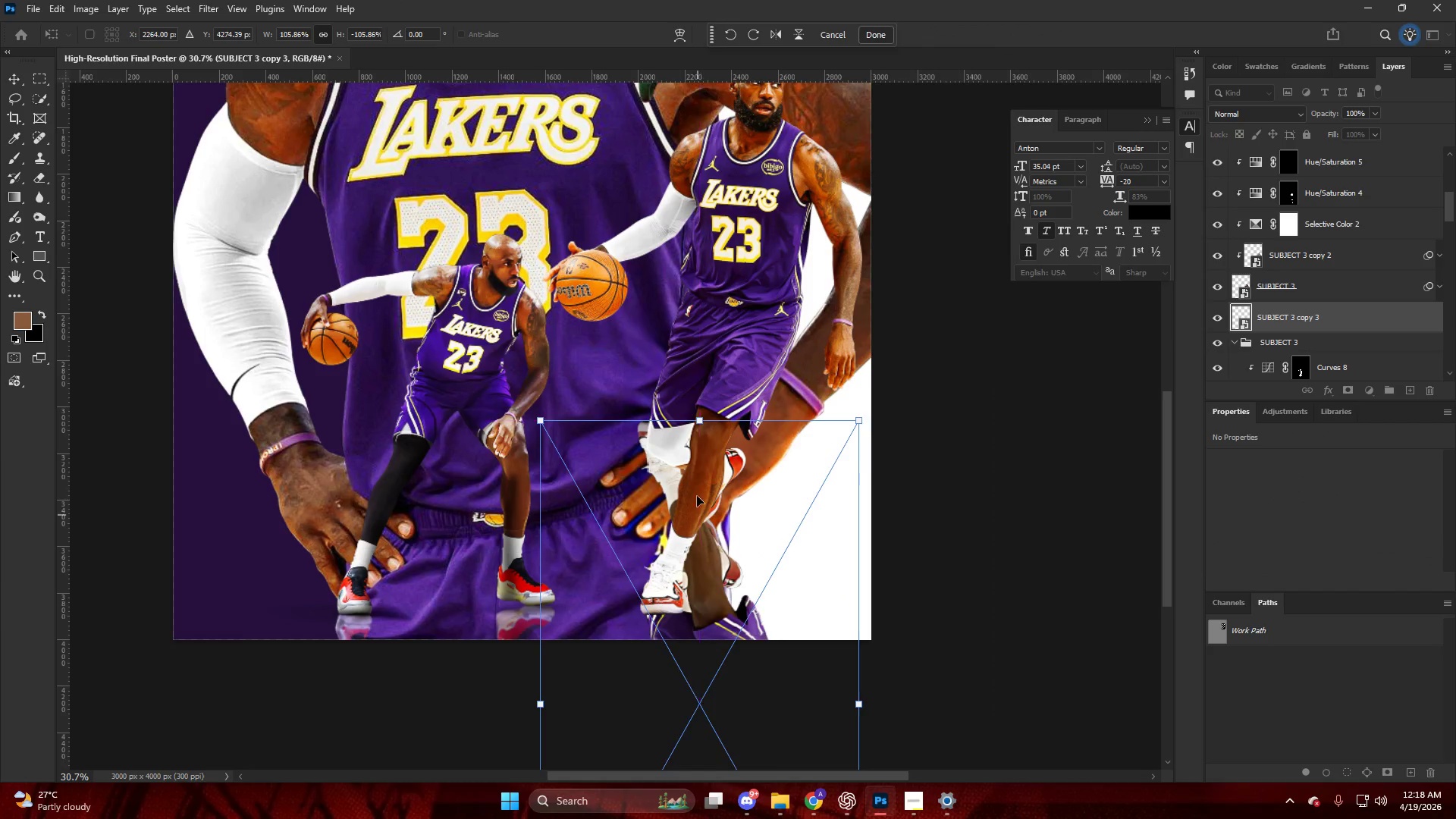 
left_click_drag(start_coordinate=[701, 519], to_coordinate=[707, 601])
 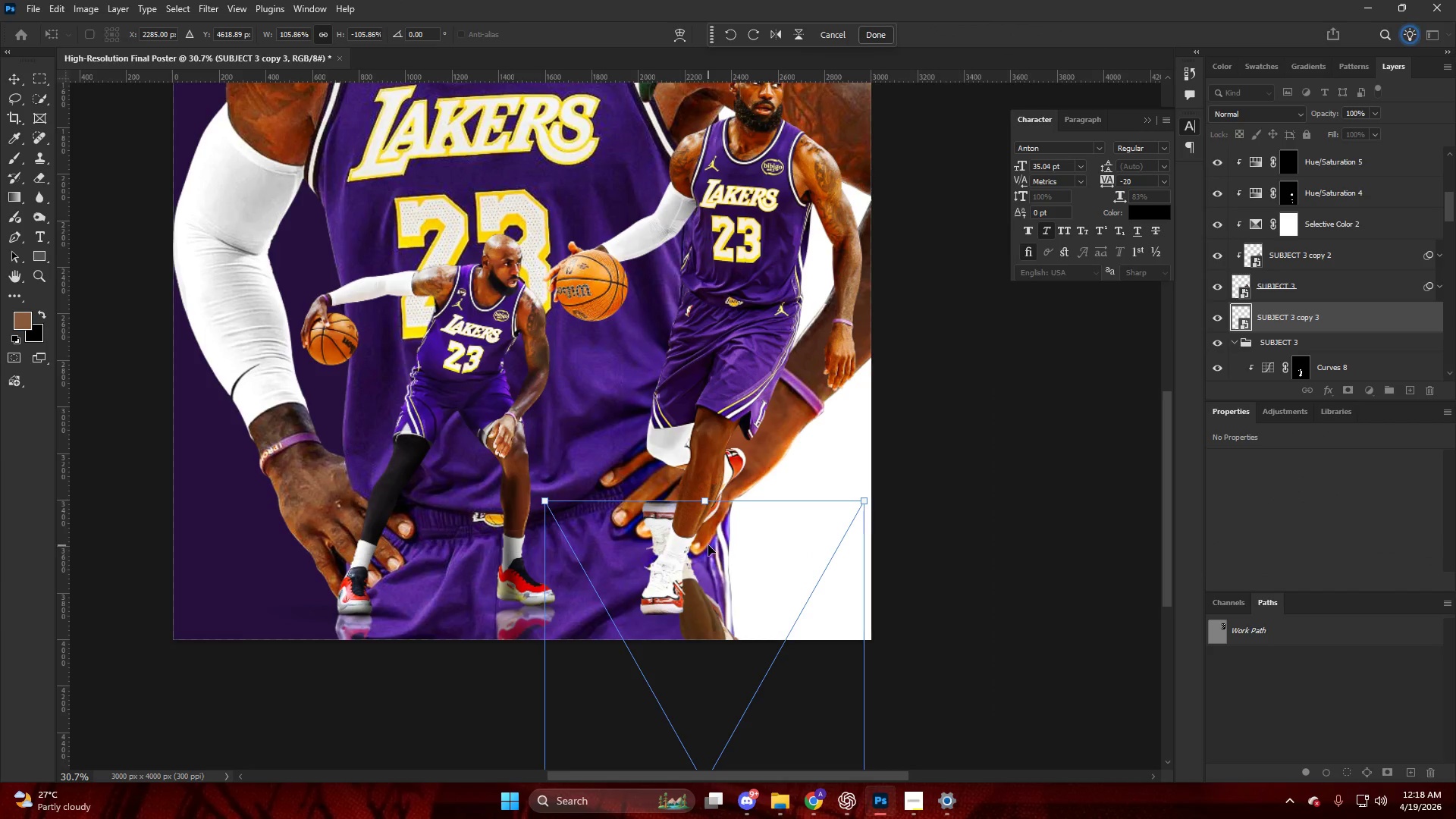 
key(NumpadEnter)
 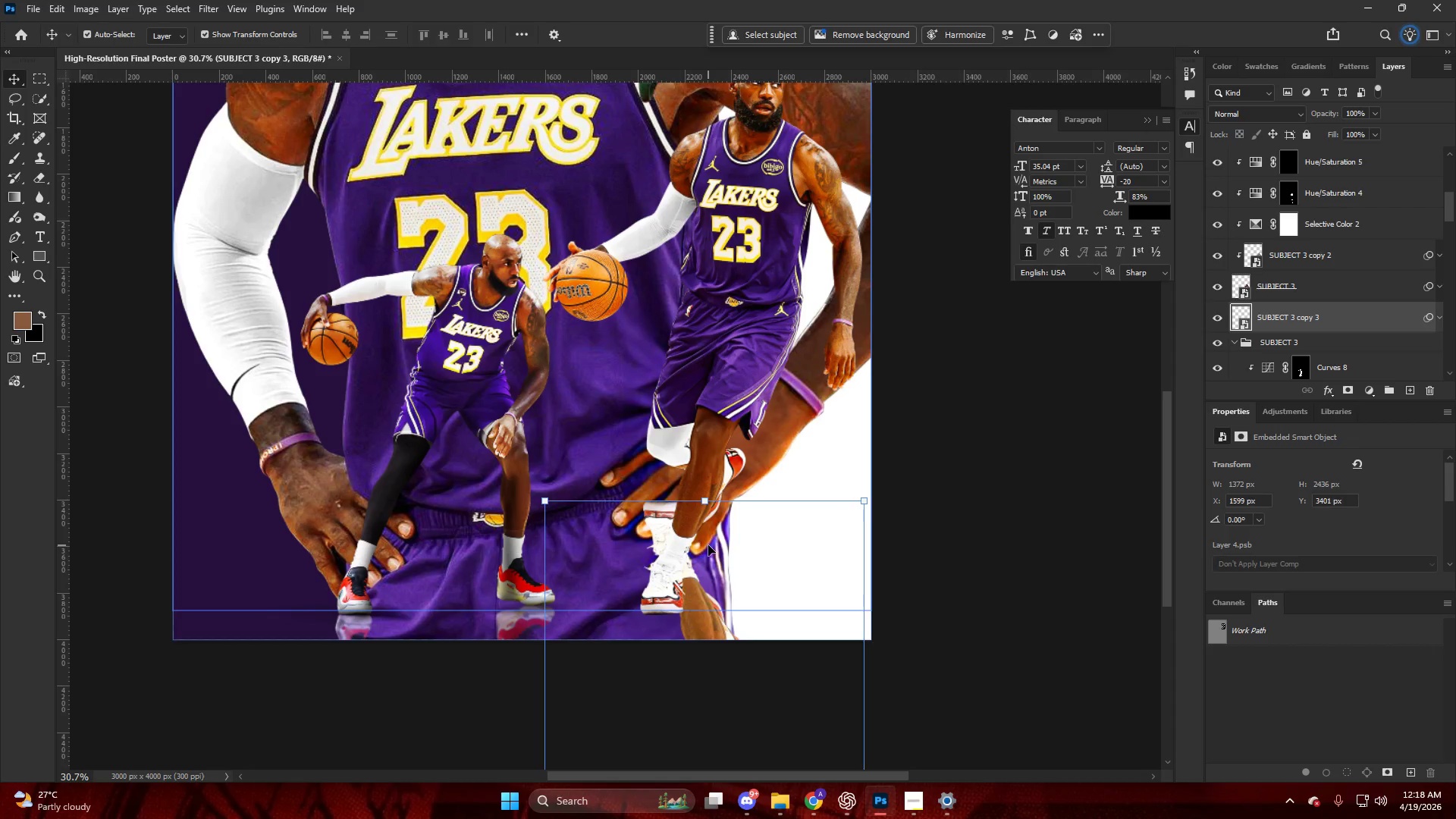 
wait(10.55)
 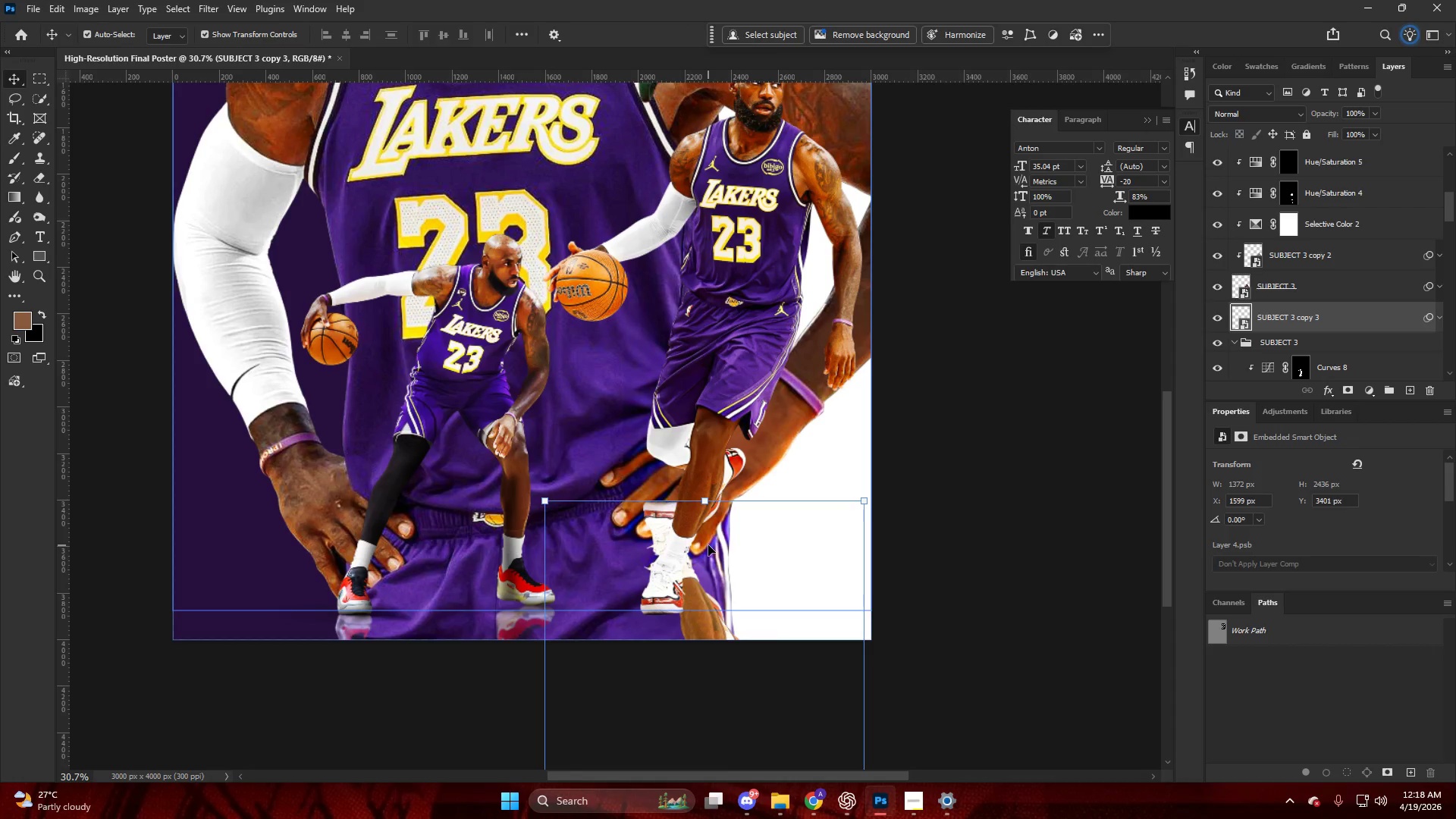 
hold_key(key=AltLeft, duration=0.61)
 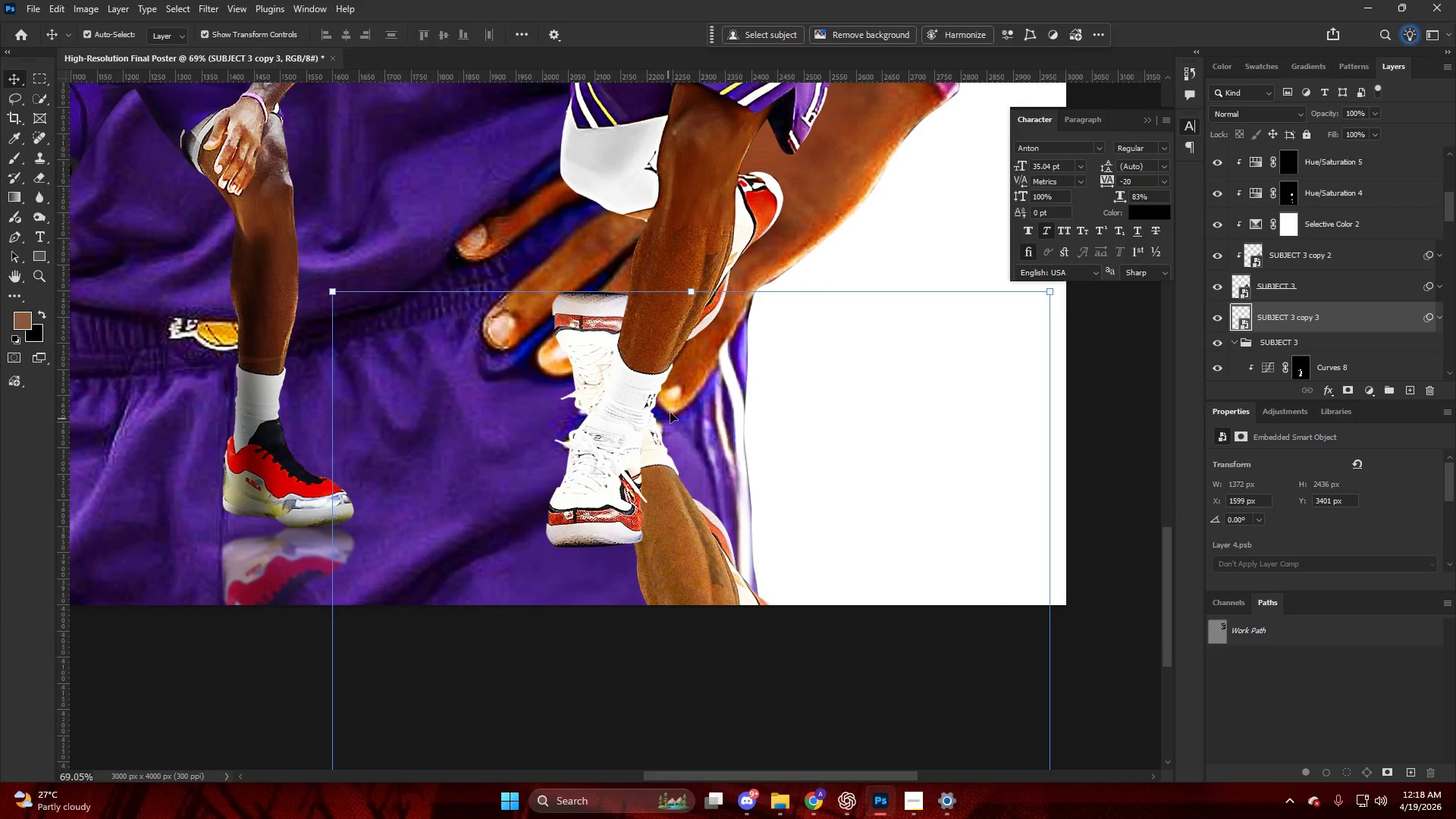 
left_click_drag(start_coordinate=[674, 412], to_coordinate=[694, 528])
 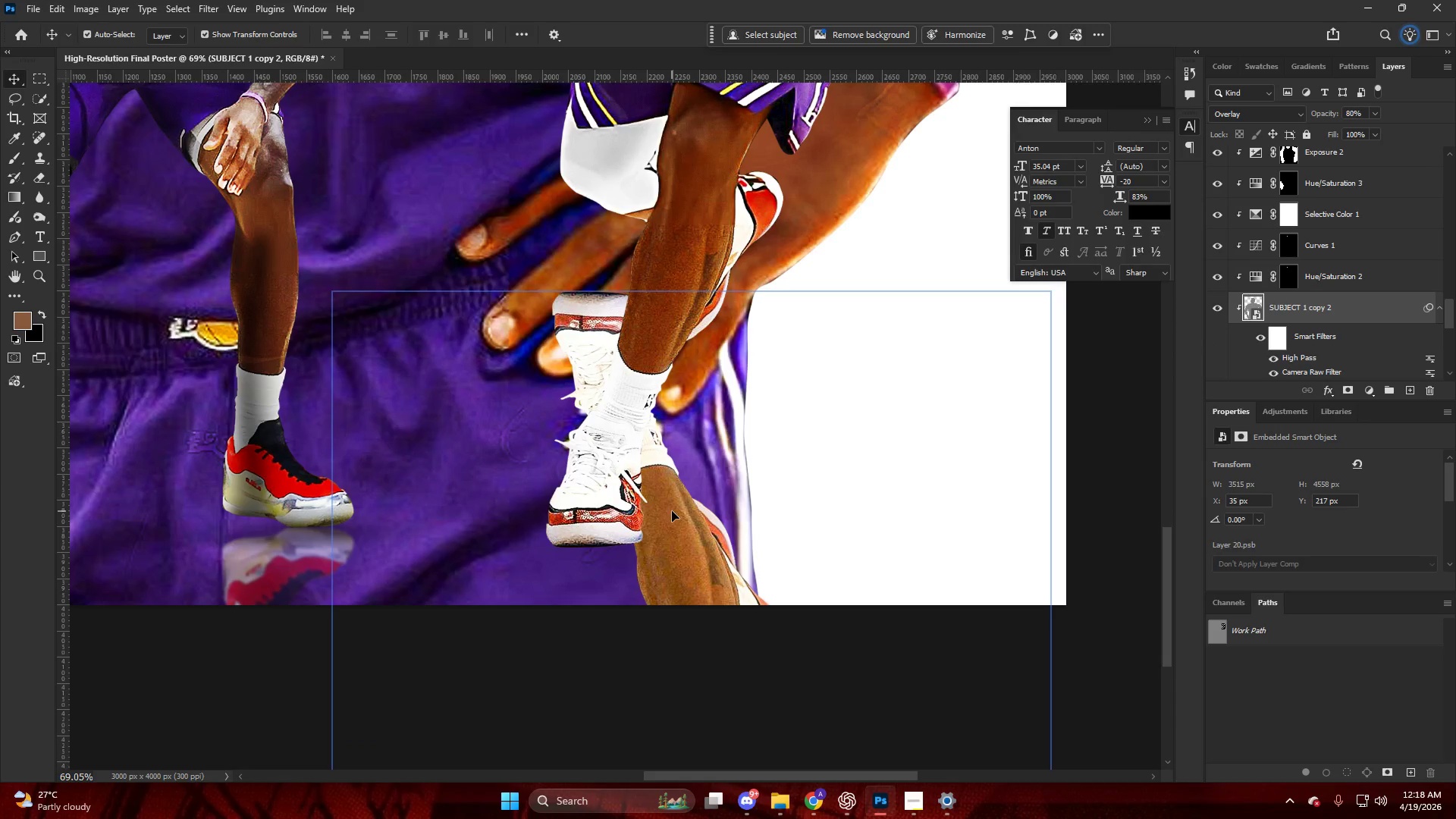 
scroll: coordinate [713, 553], scroll_direction: up, amount: 4.0
 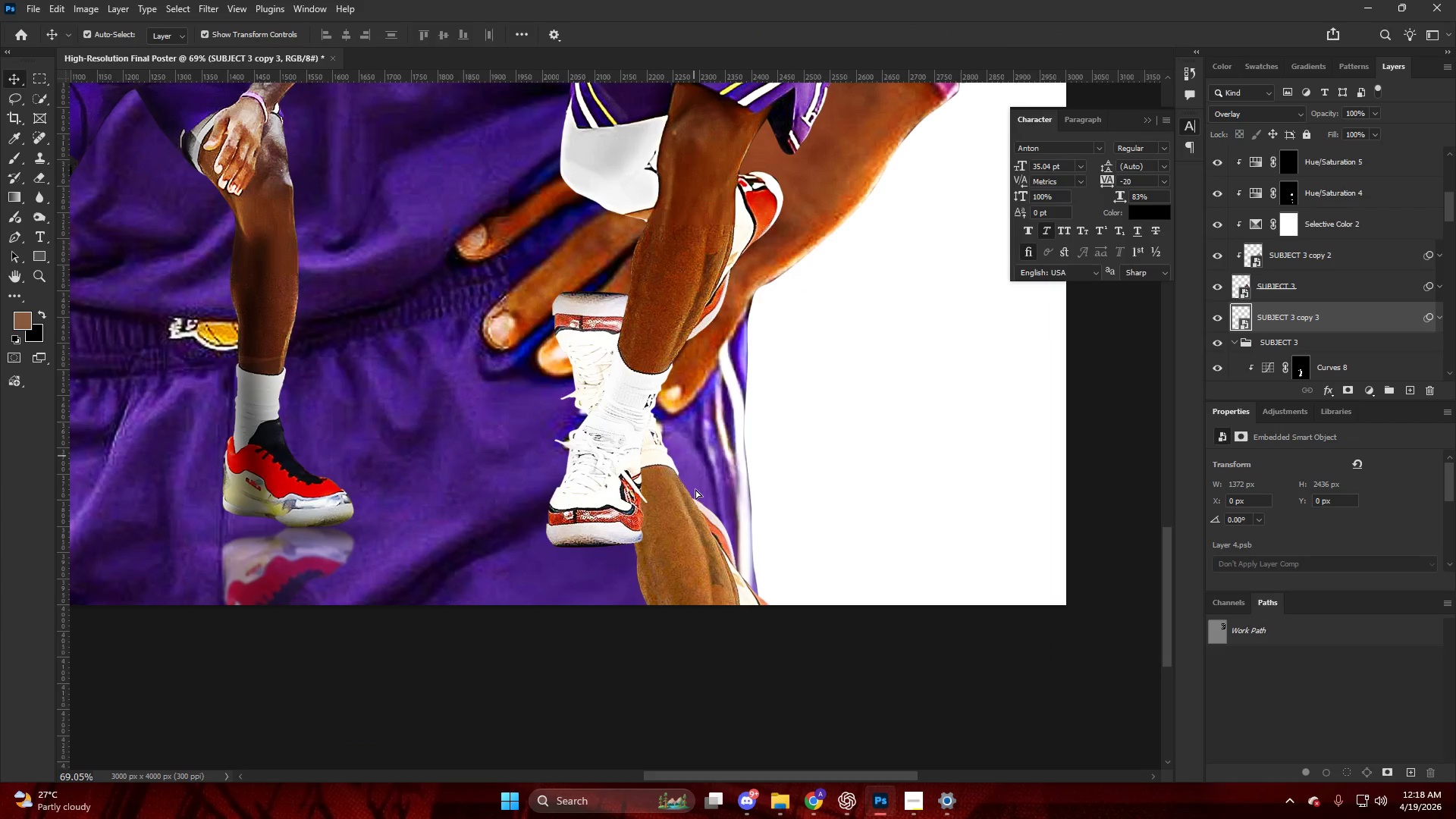 
key(Control+ControlLeft)
 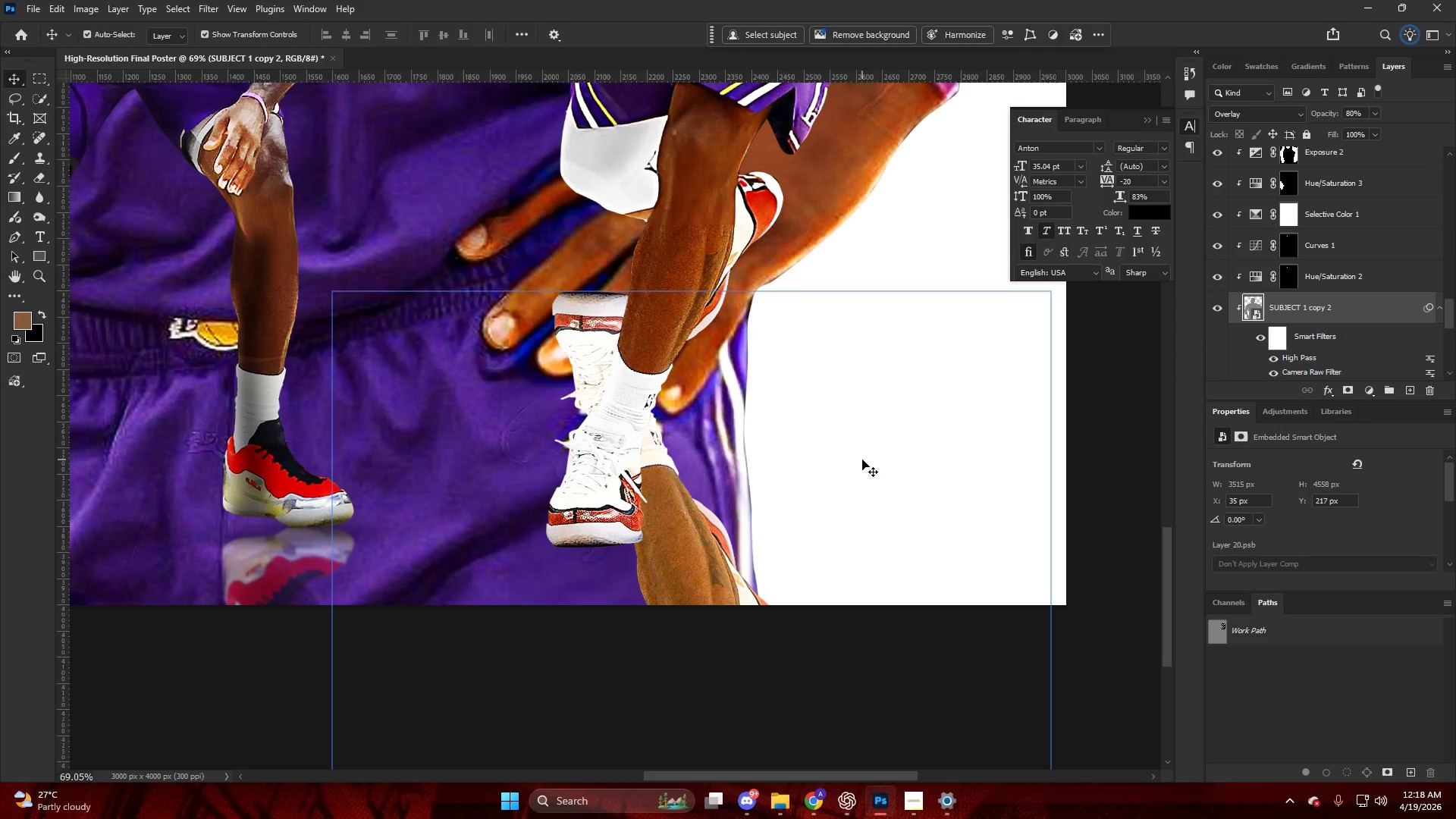 
key(Control+Z)
 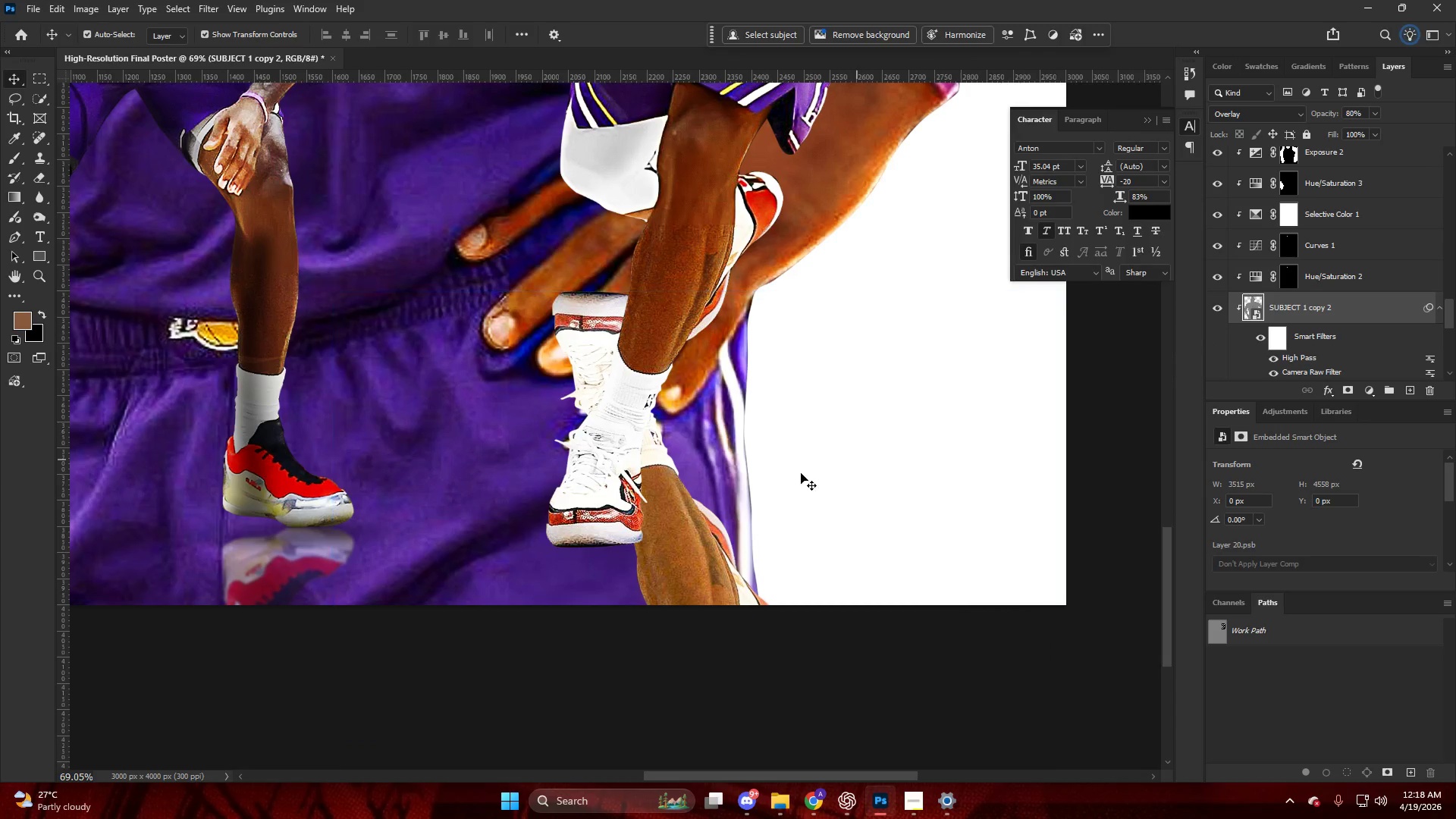 
key(V)
 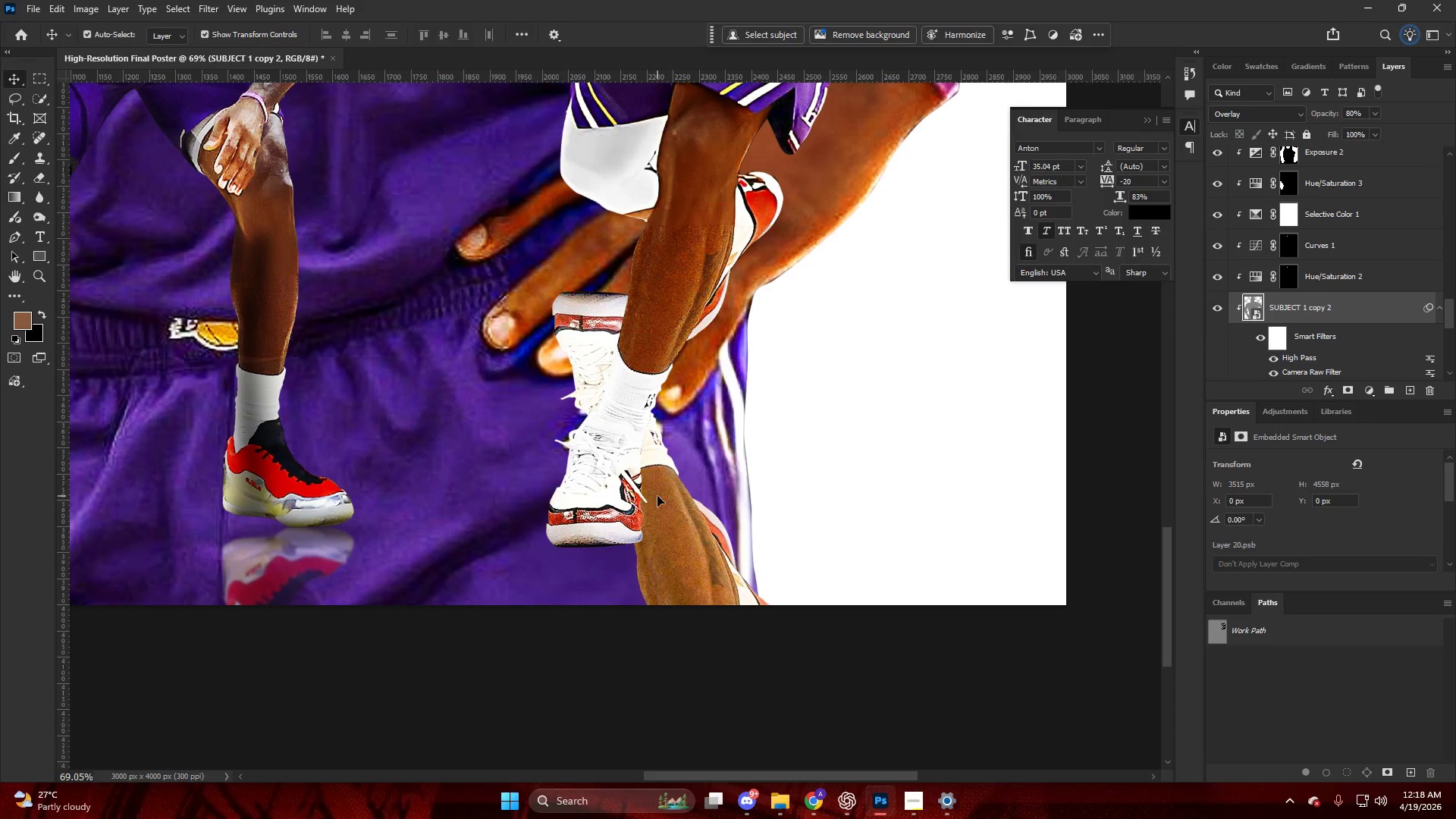 
left_click_drag(start_coordinate=[656, 497], to_coordinate=[670, 702])
 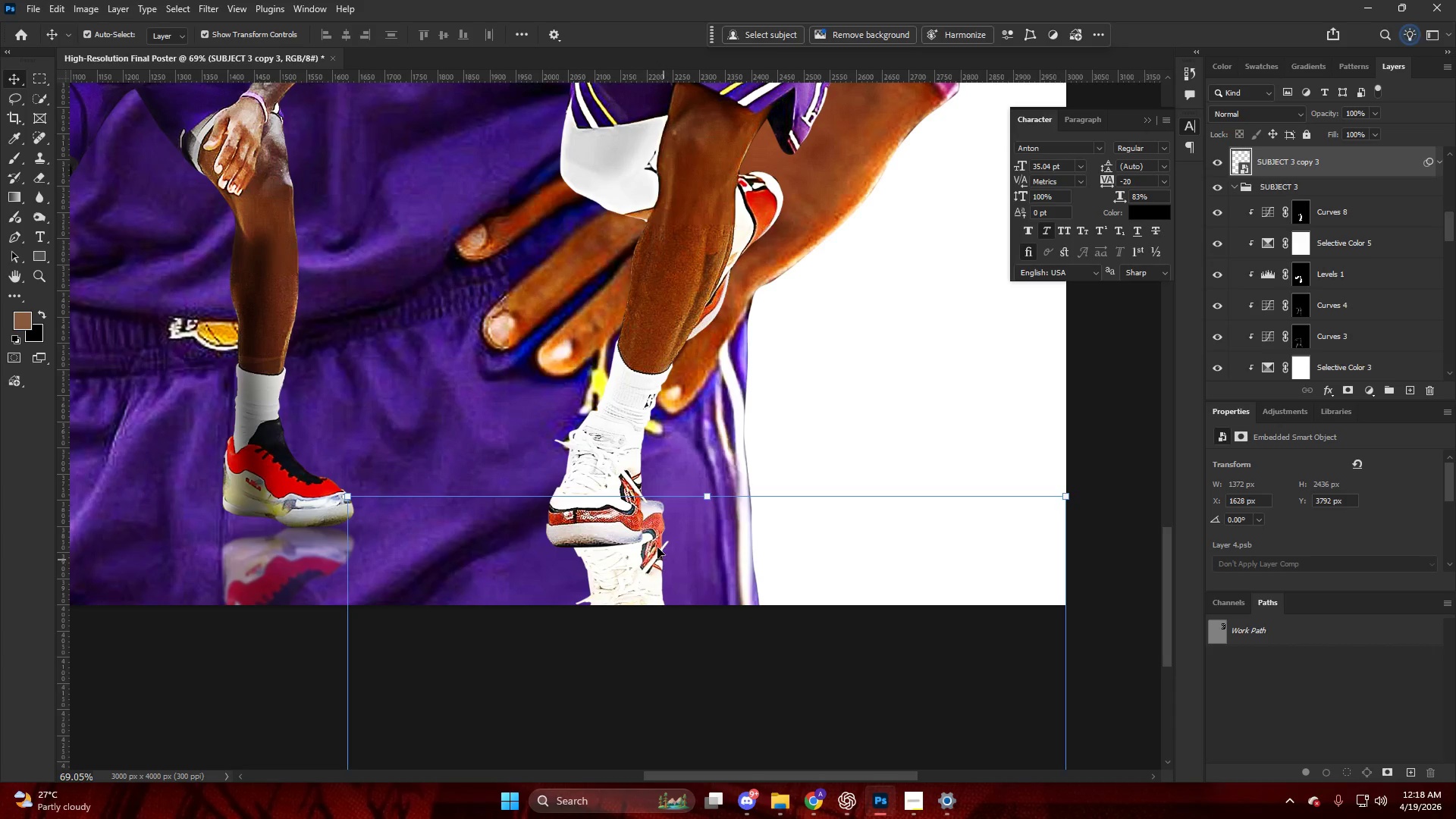 
left_click_drag(start_coordinate=[657, 545], to_coordinate=[641, 596])
 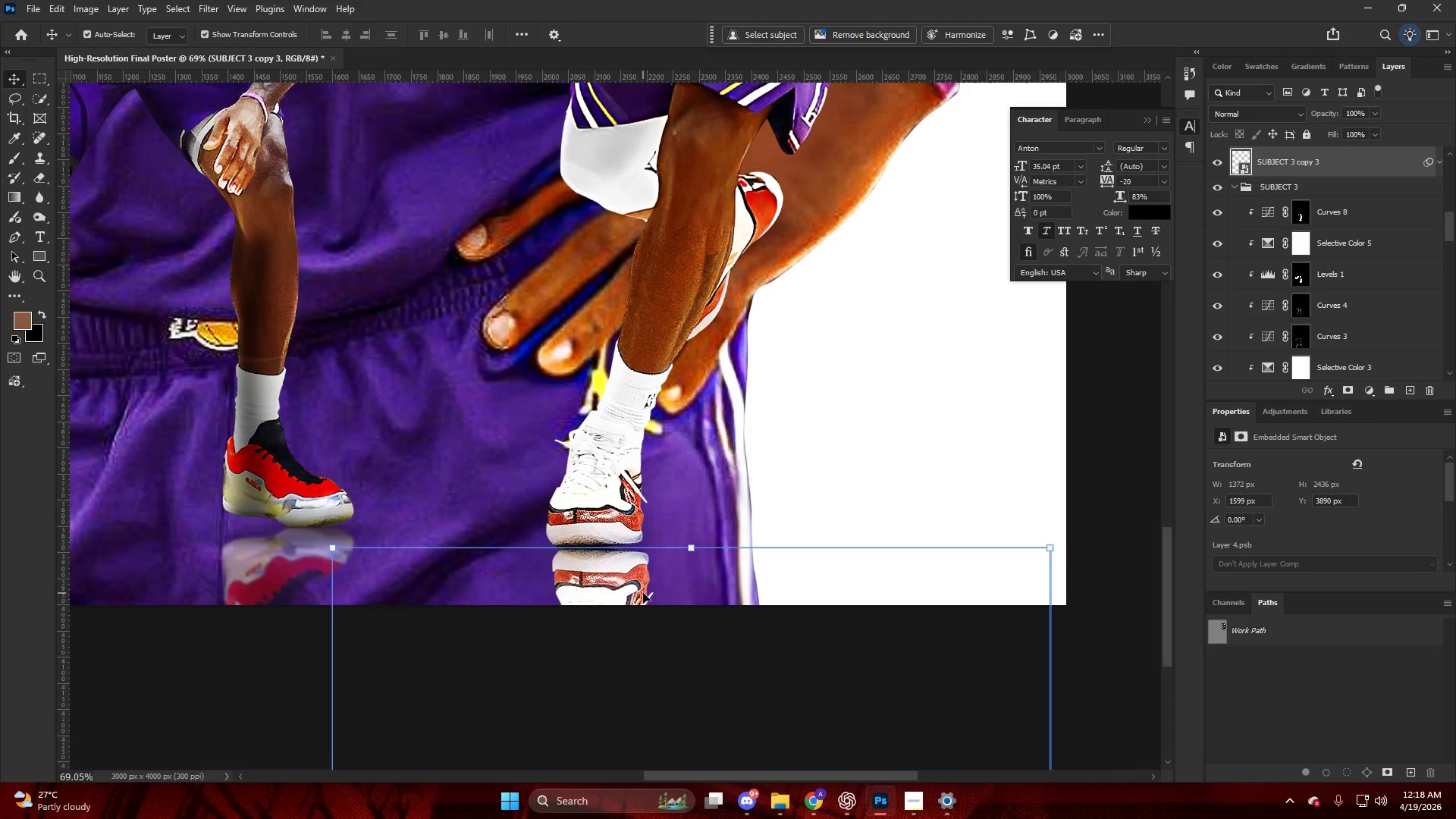 
key(ArrowLeft)
 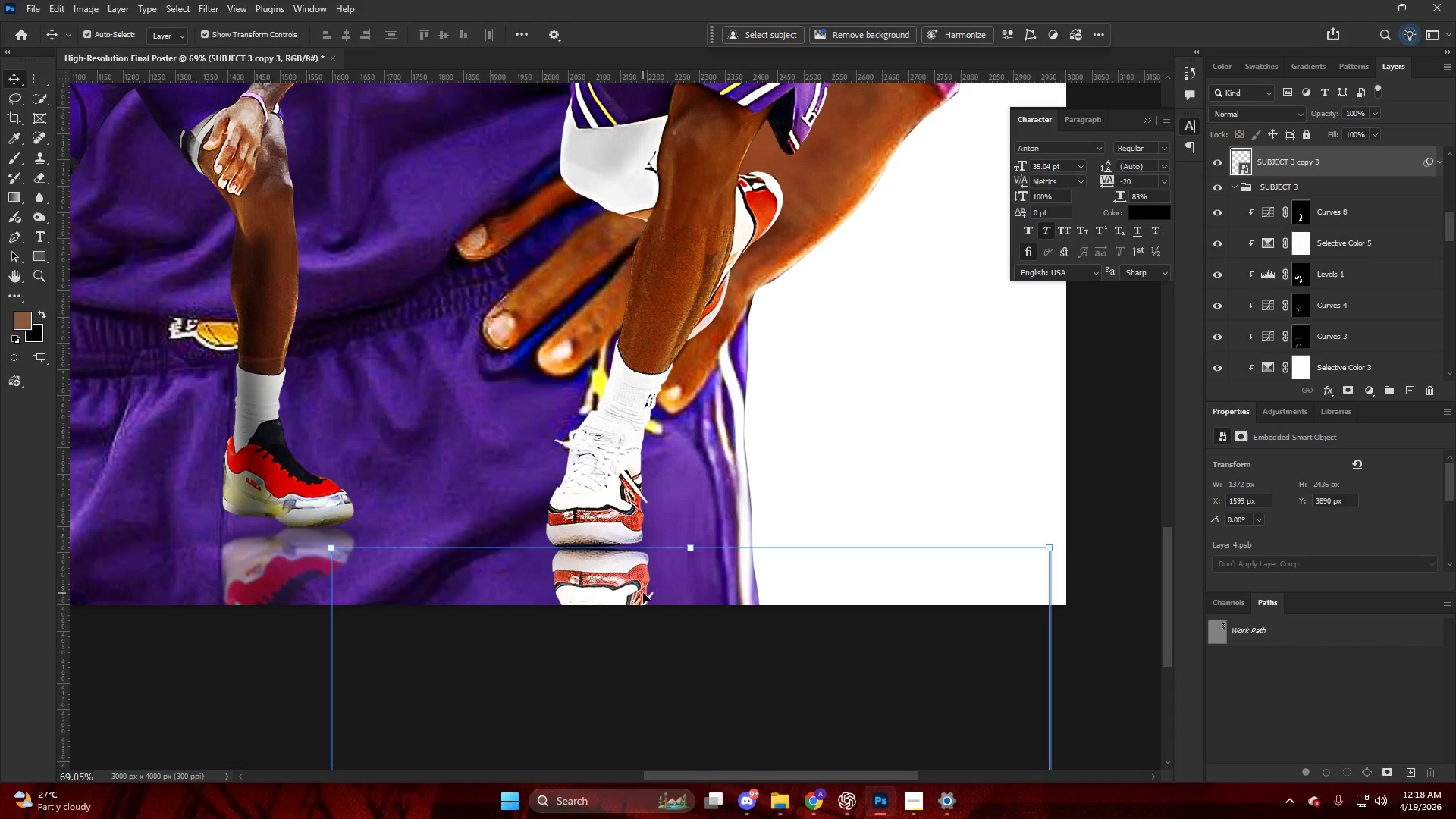 
key(ArrowUp)
 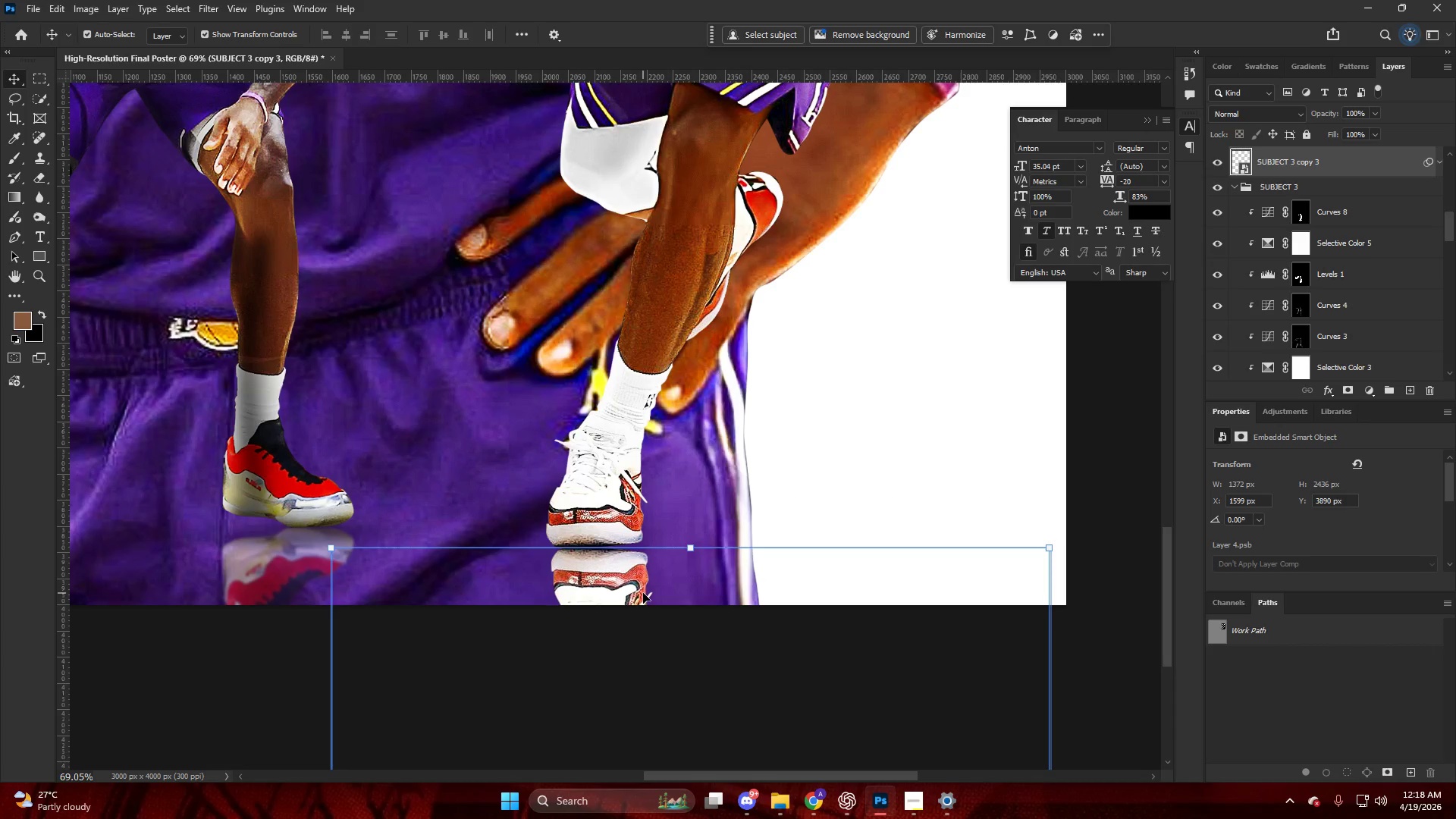 
key(ArrowLeft)
 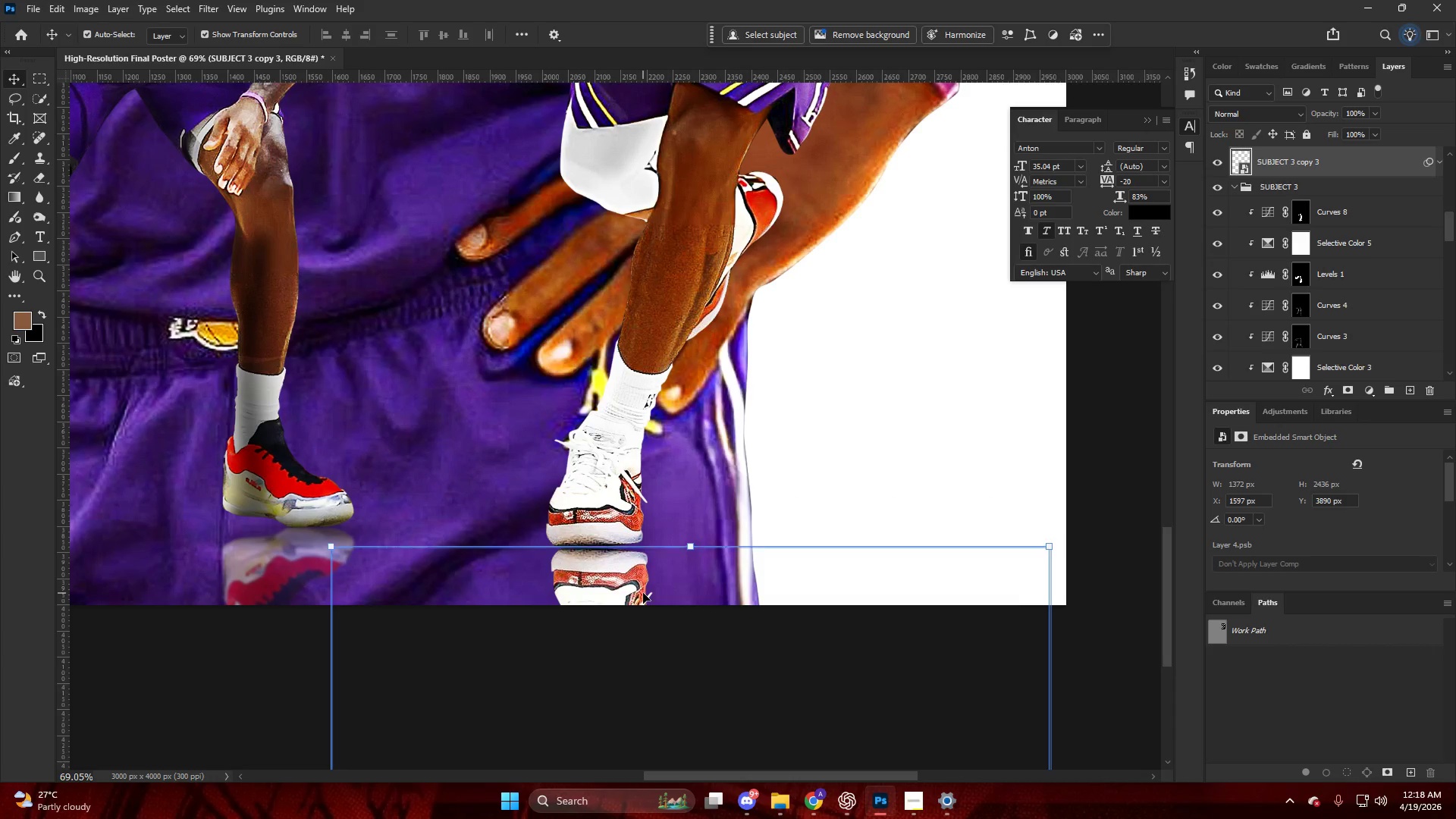 
key(ArrowLeft)
 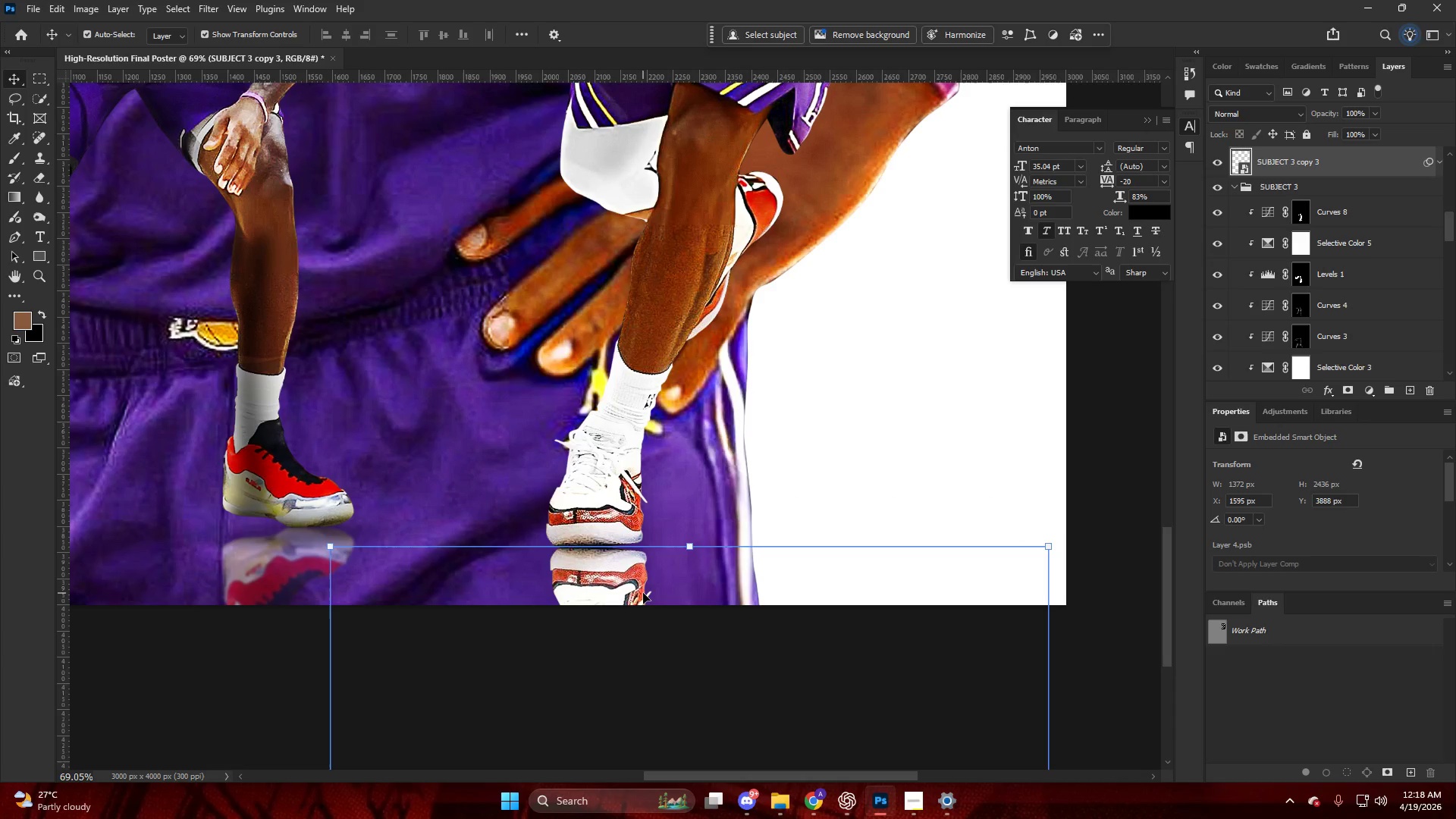 
key(NumpadEnter)
 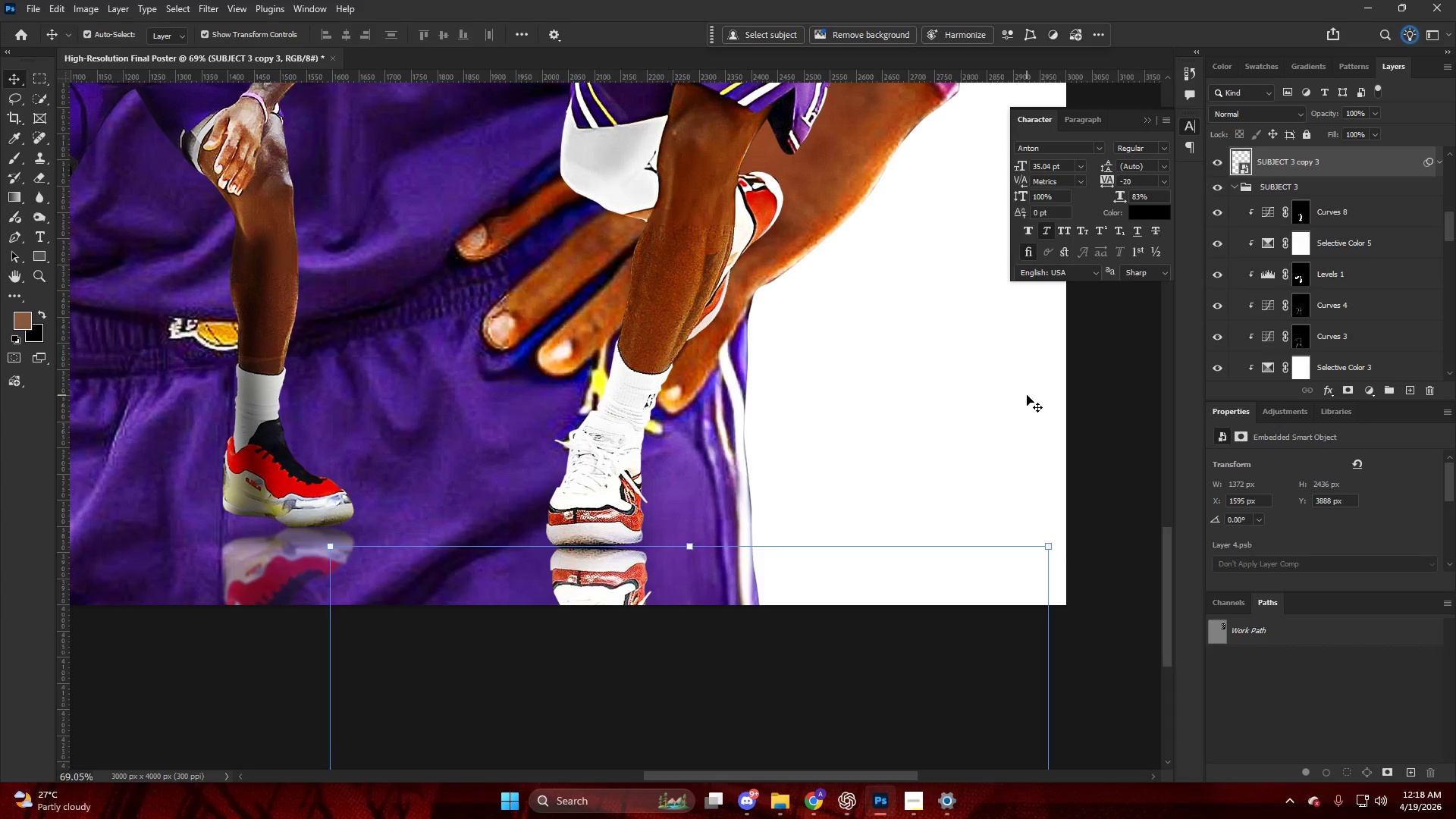 
wait(15.16)
 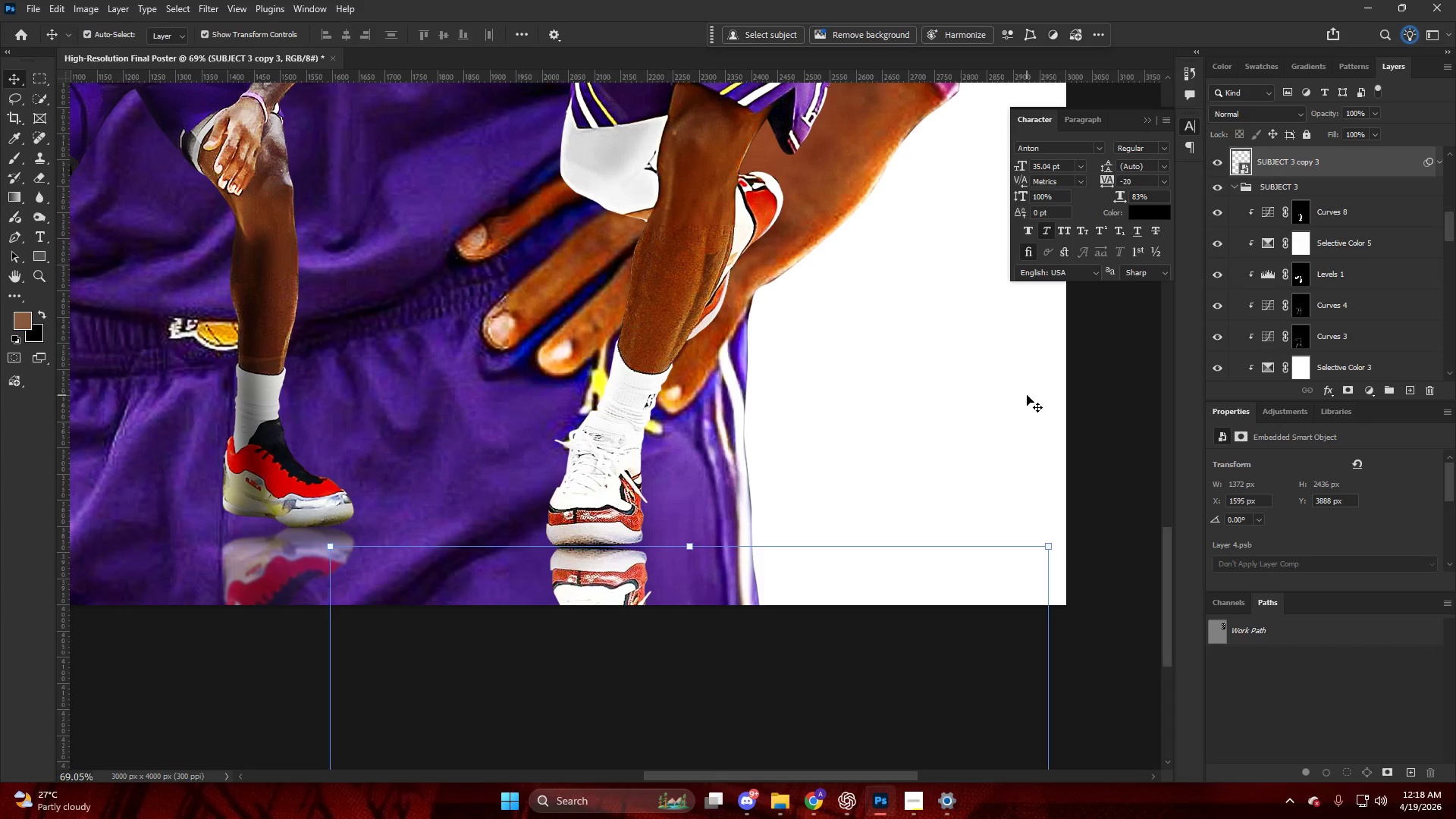 
left_click([1357, 184])
 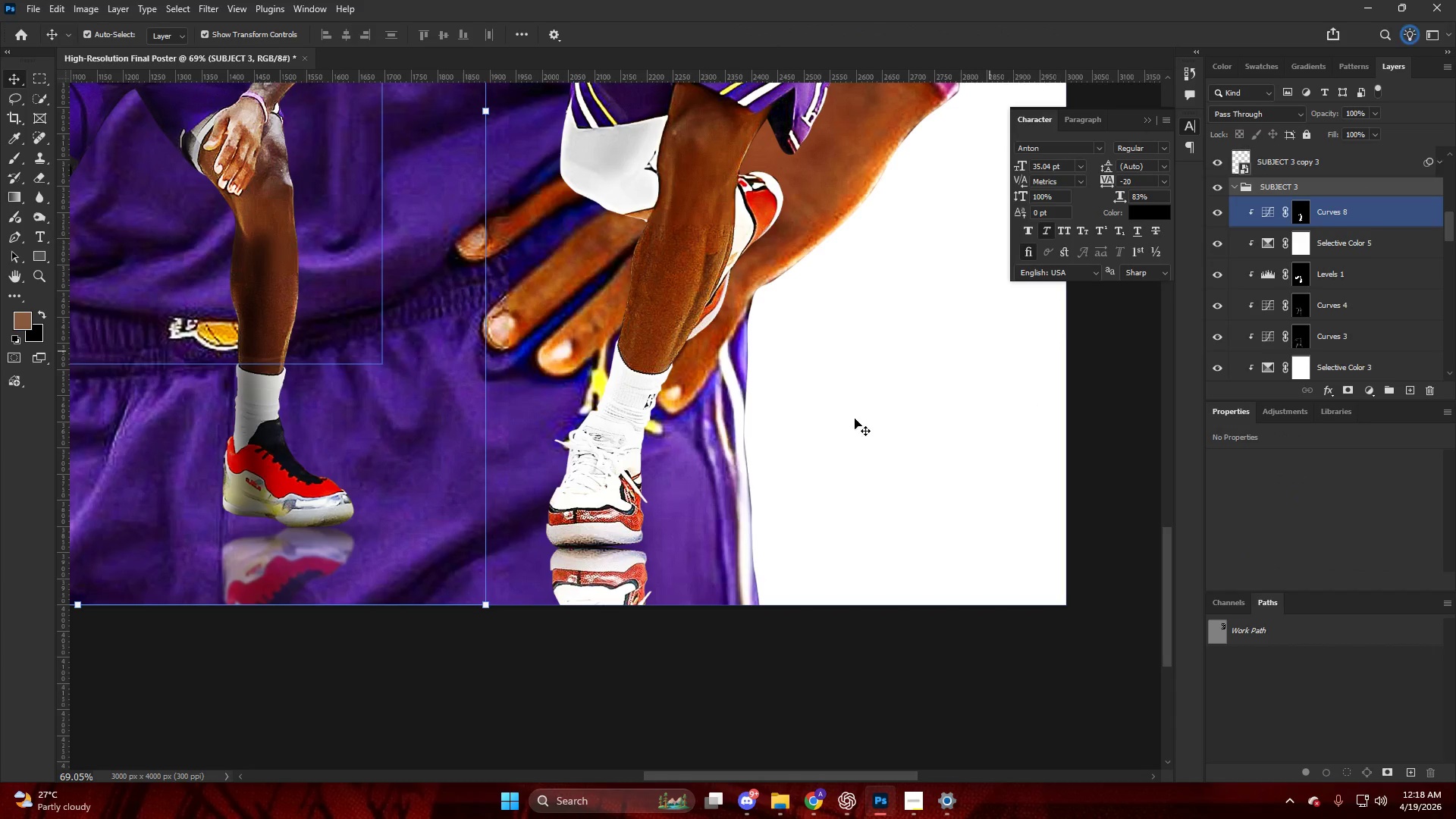 
hold_key(key=AltLeft, duration=0.58)
scroll: coordinate [682, 535], scroll_direction: up, amount: 9.0
 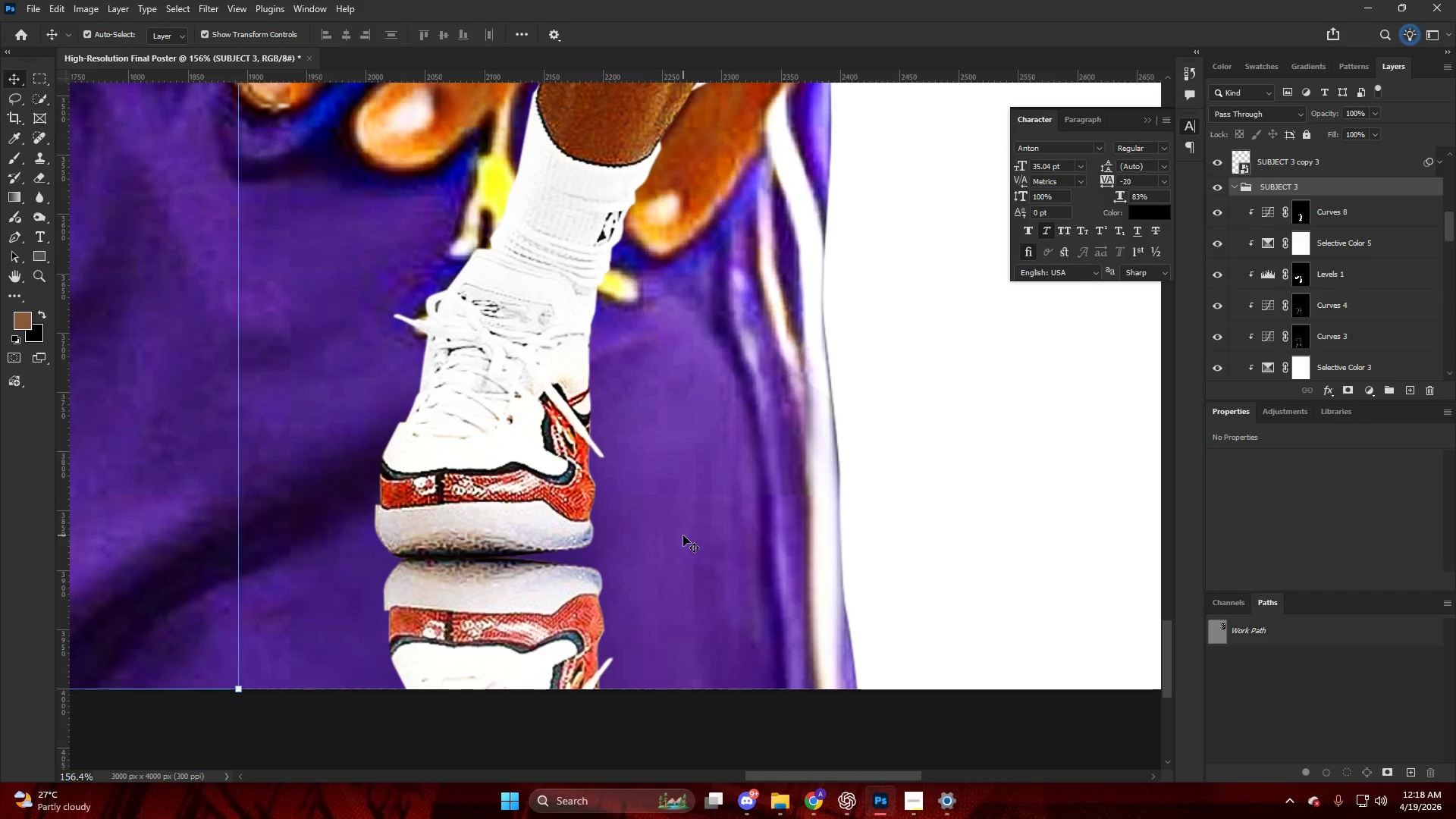 
key(ArrowLeft)
 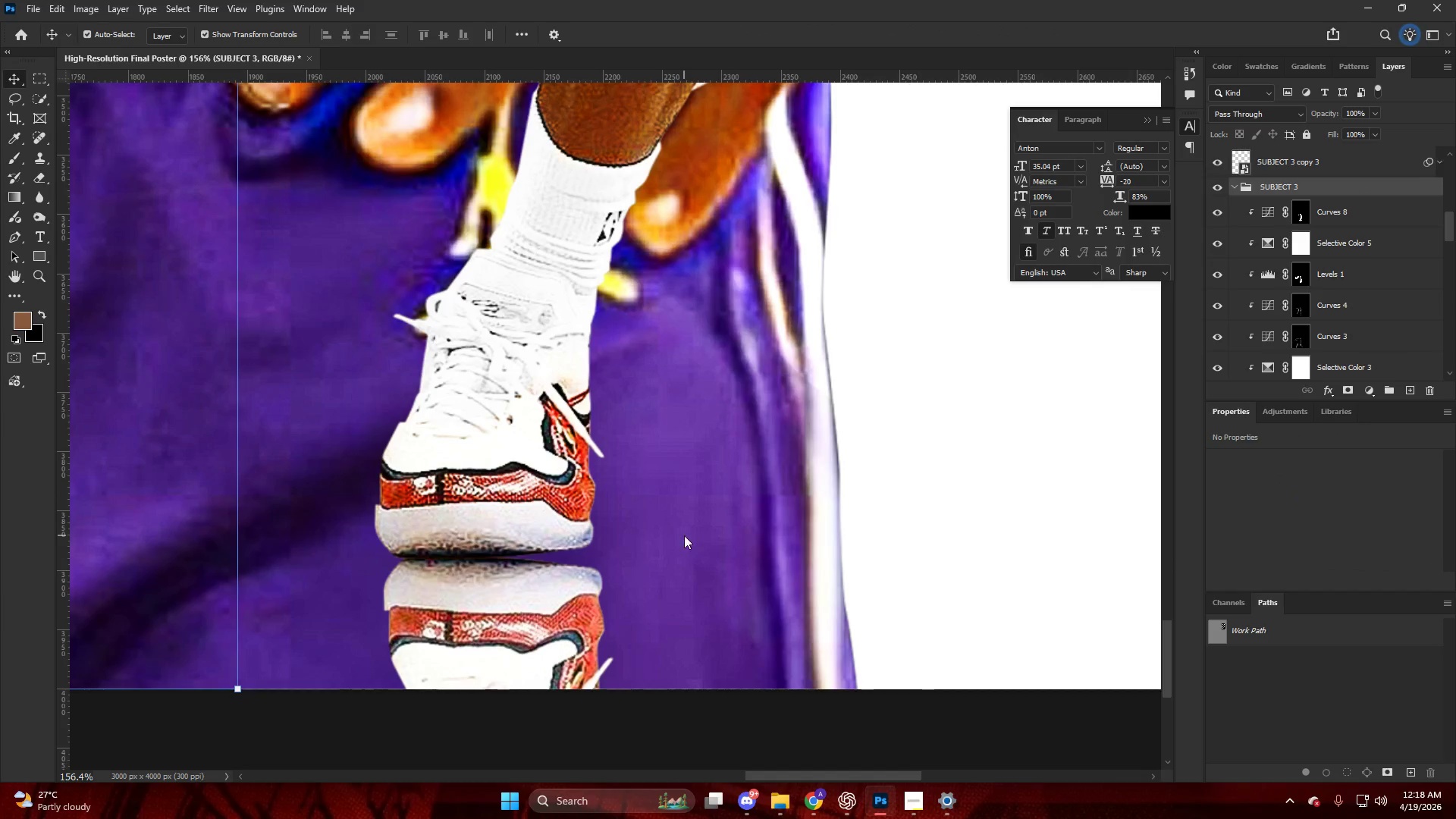 
key(ArrowLeft)
 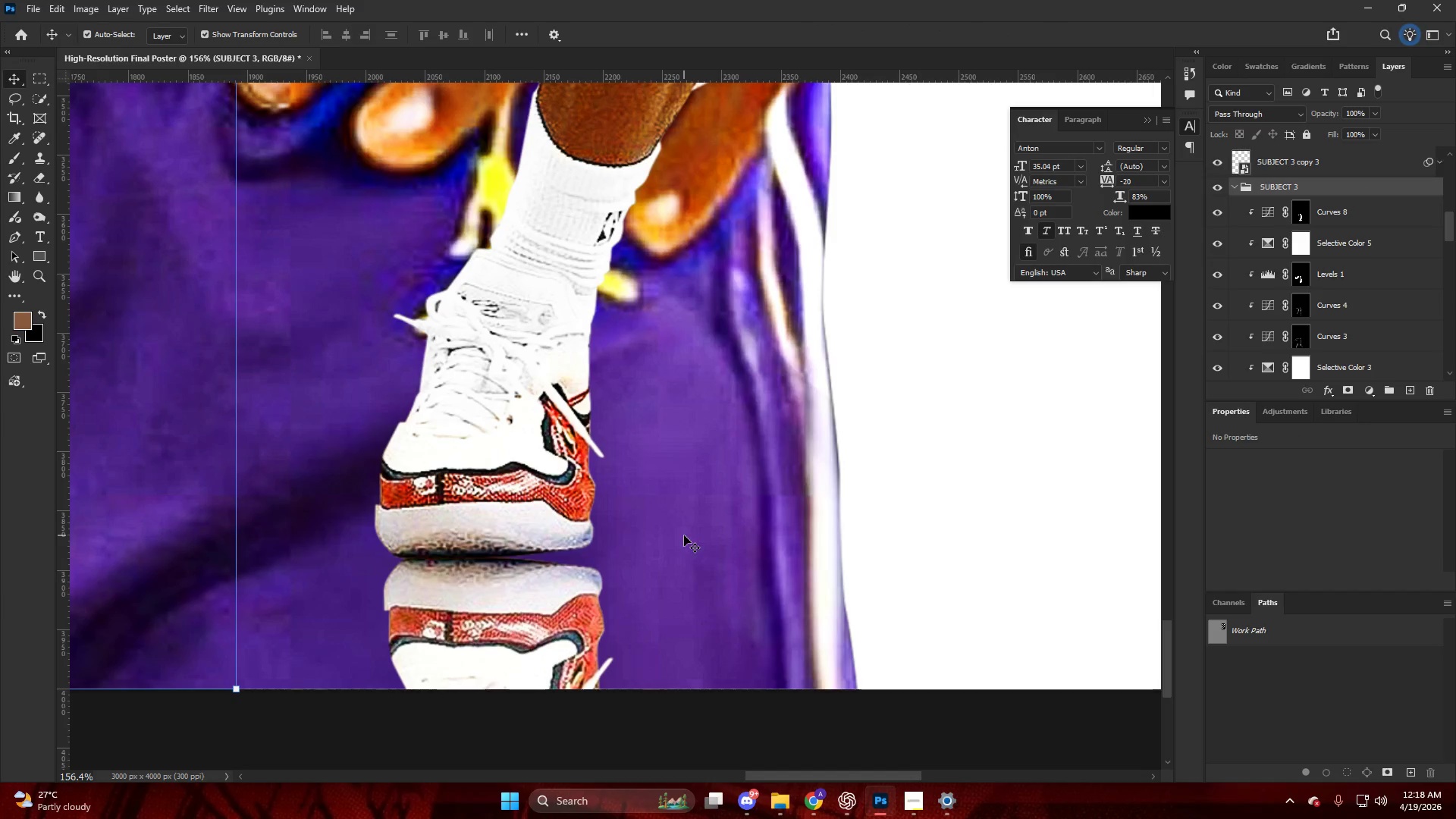 
key(ArrowLeft)
 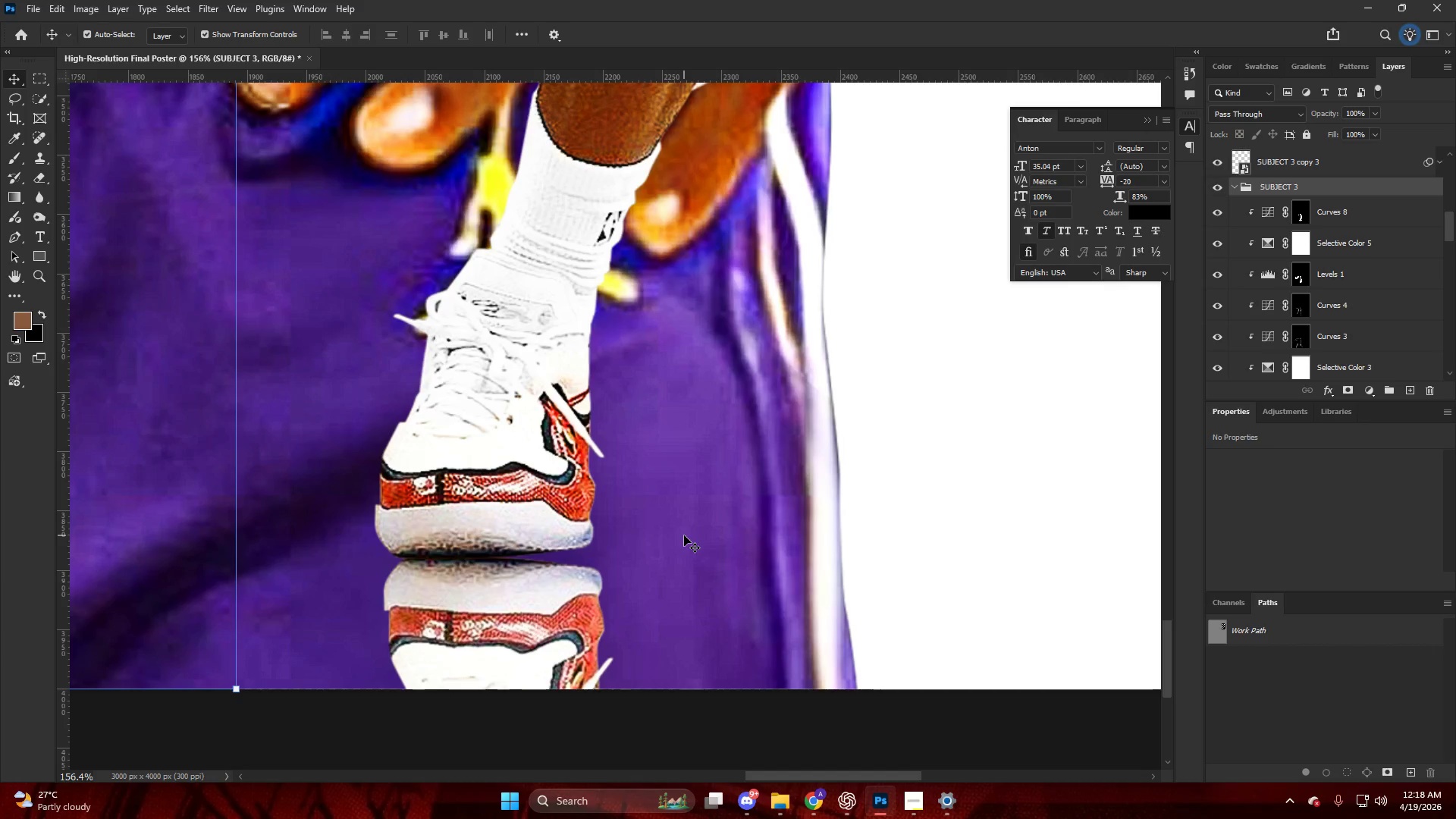 
key(ArrowLeft)
 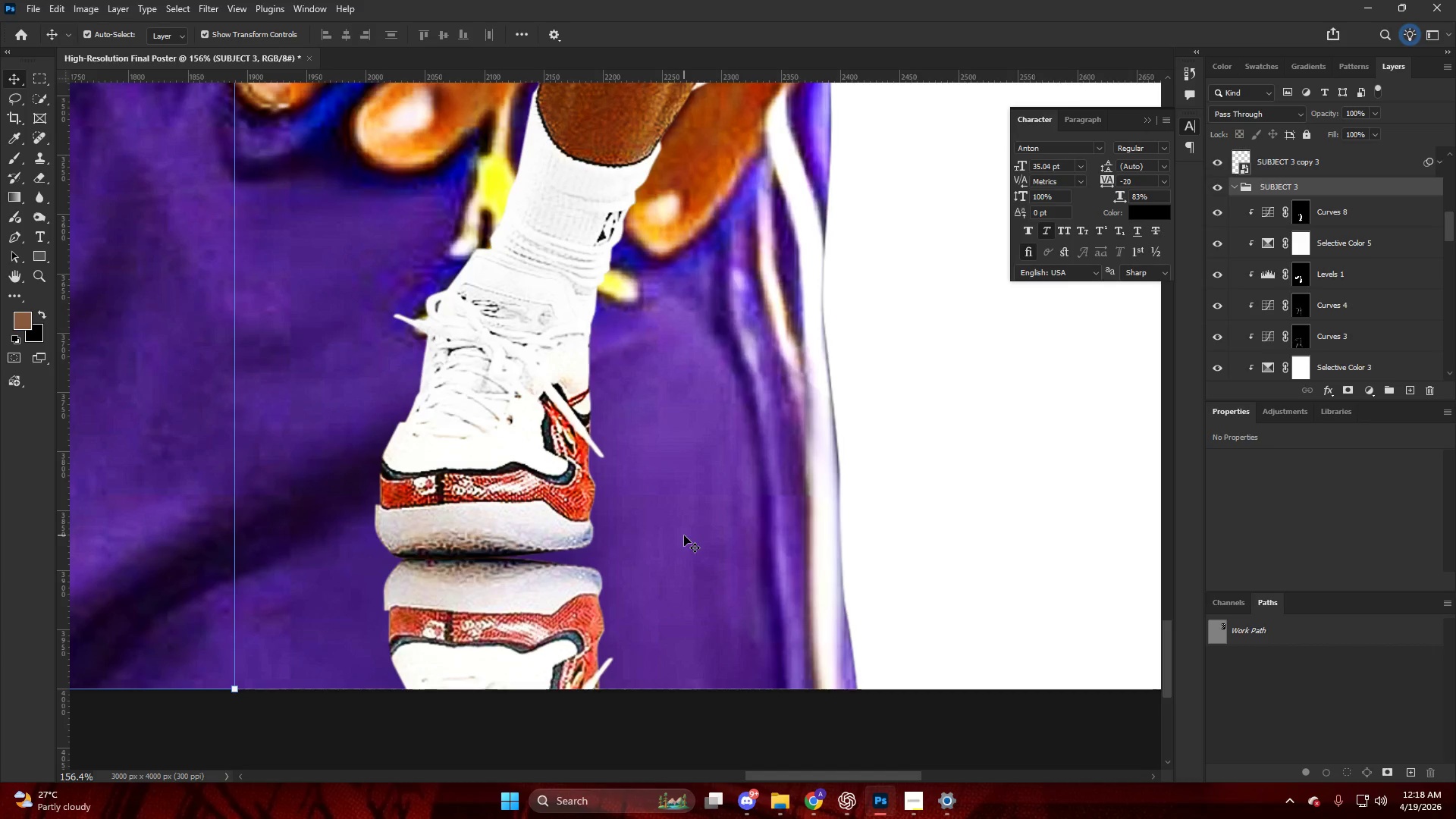 
key(ArrowLeft)
 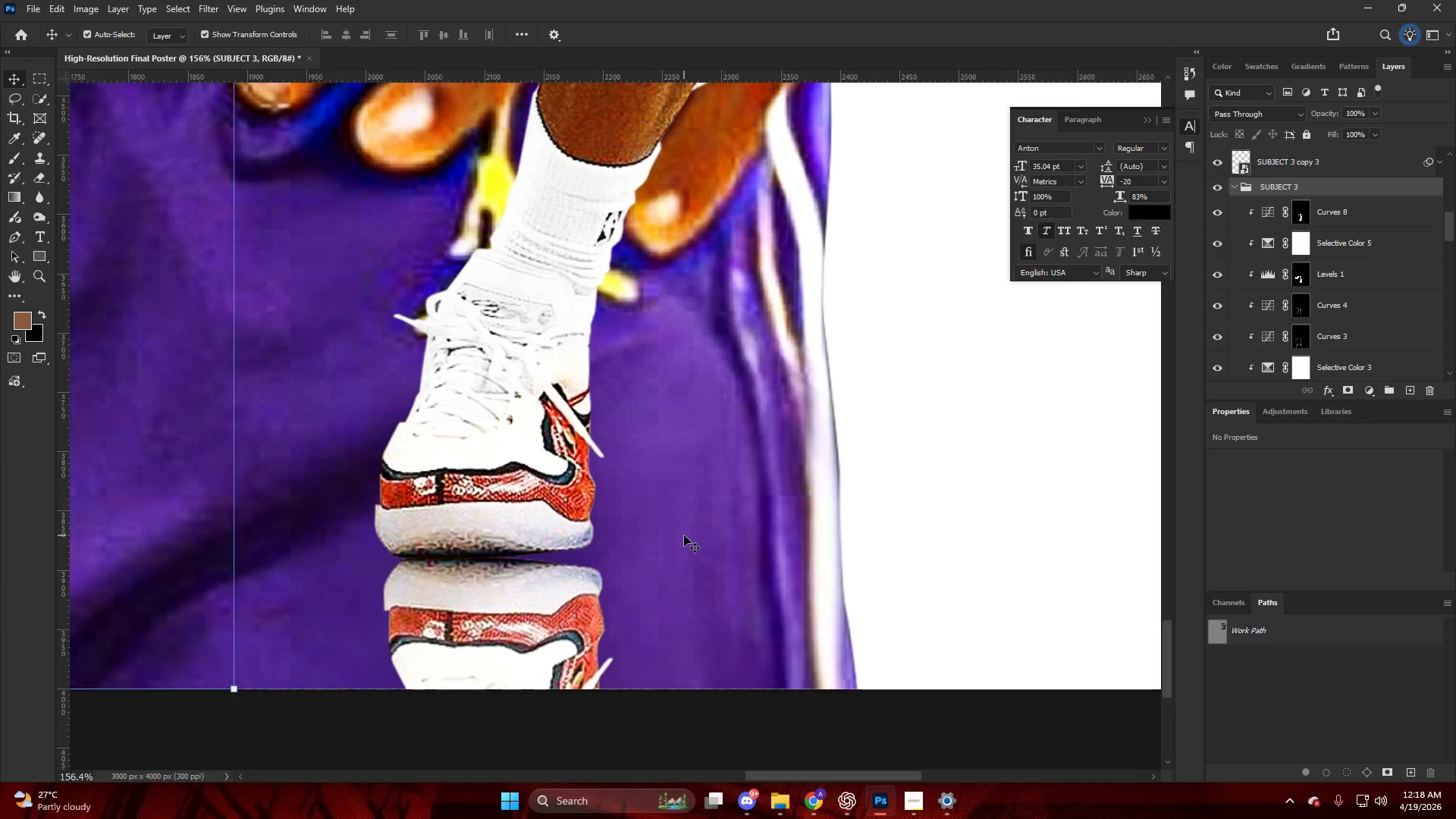 
key(ArrowLeft)
 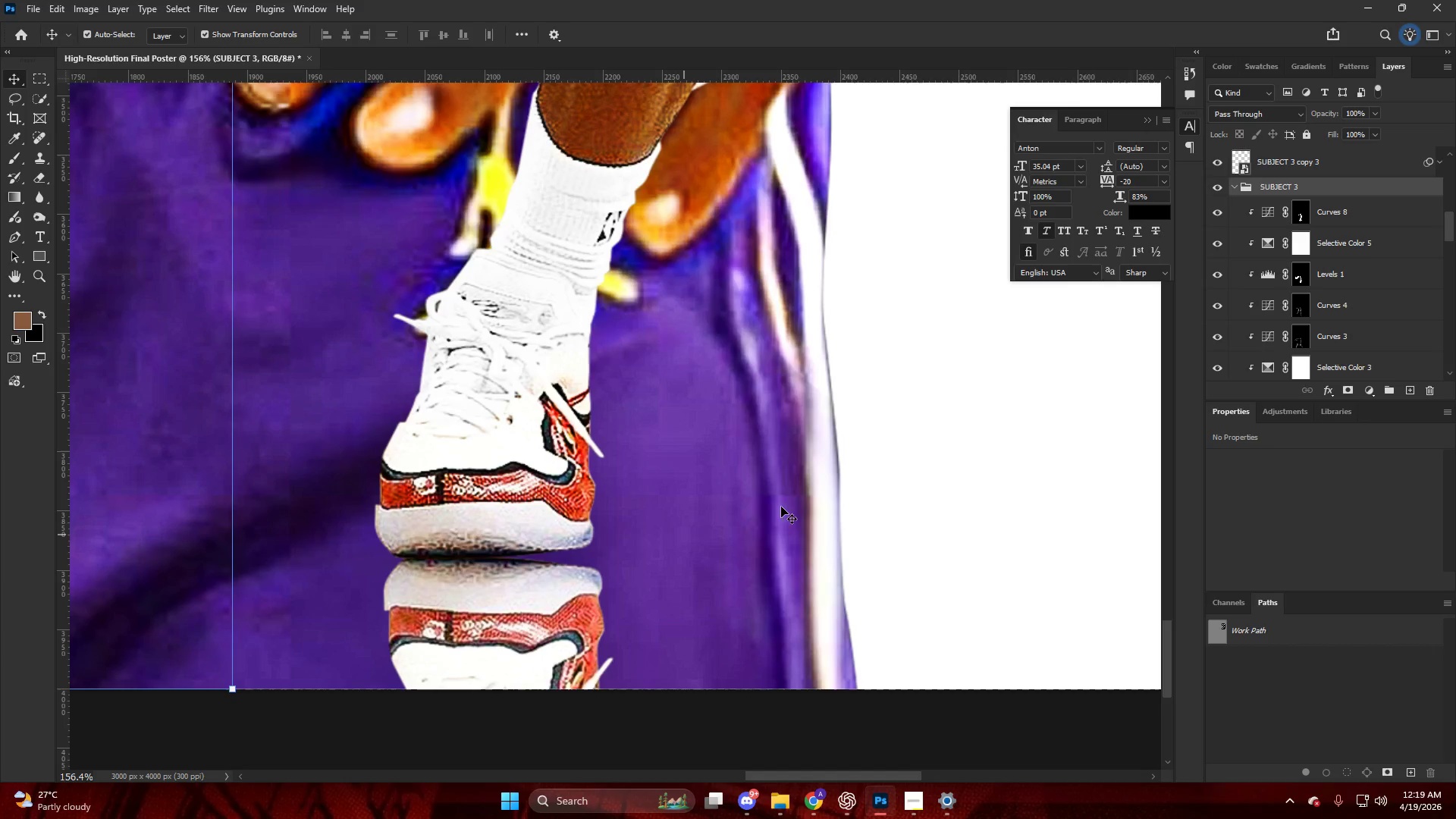 
key(Control+ControlLeft)
 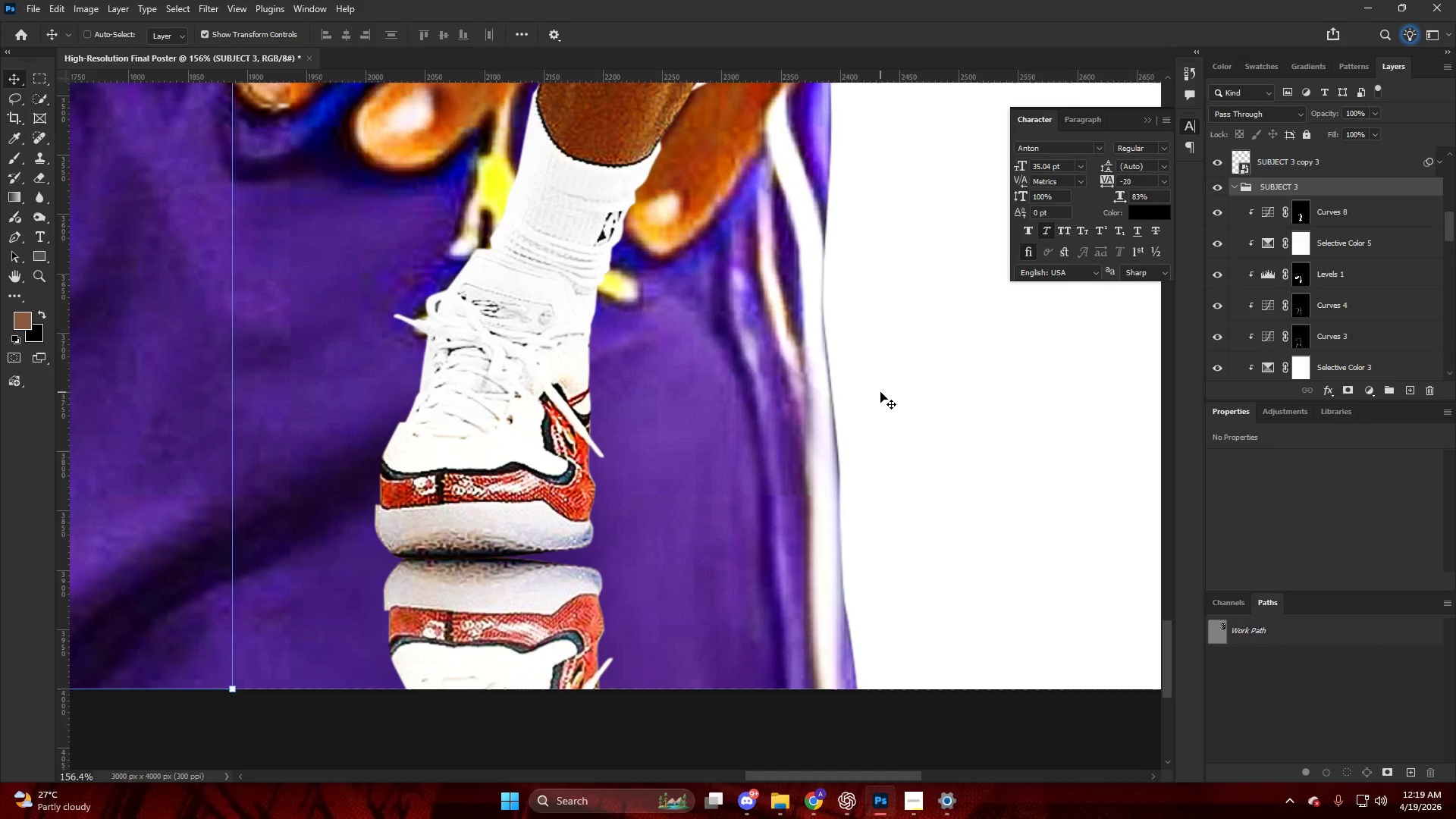 
key(Control+Z)
 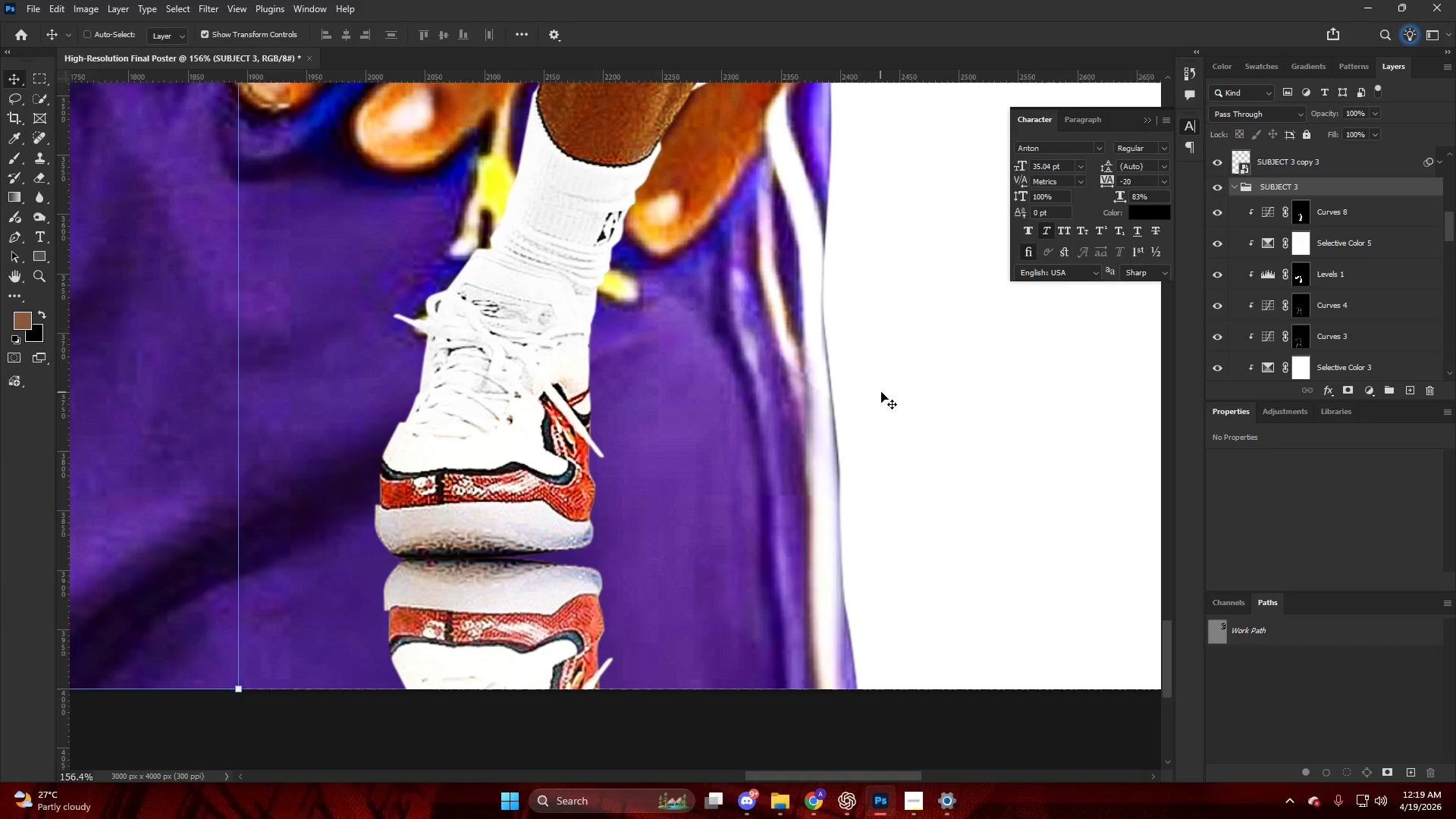 
key(Alt+AltLeft)
 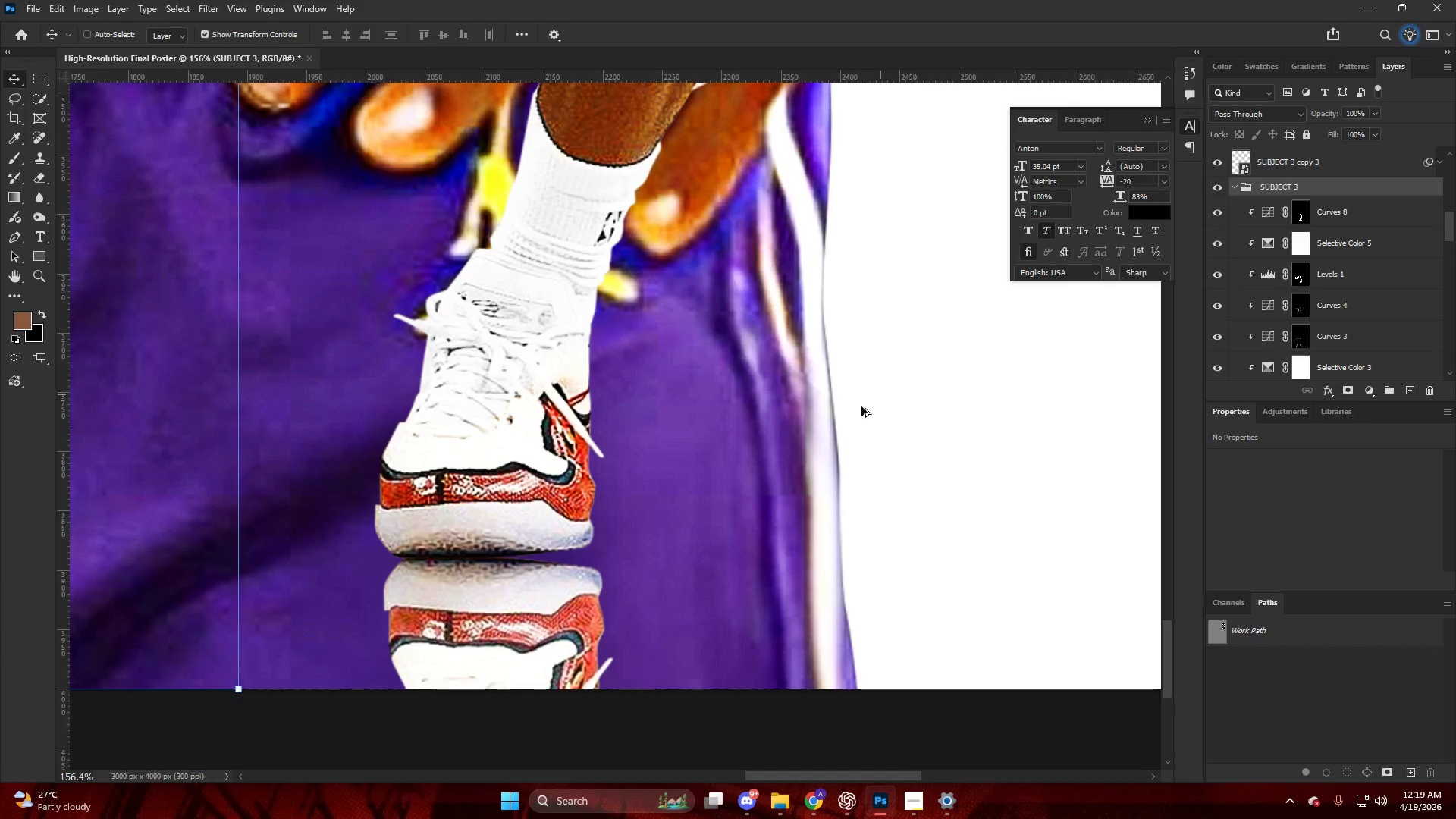 
scroll: coordinate [802, 438], scroll_direction: down, amount: 5.0
 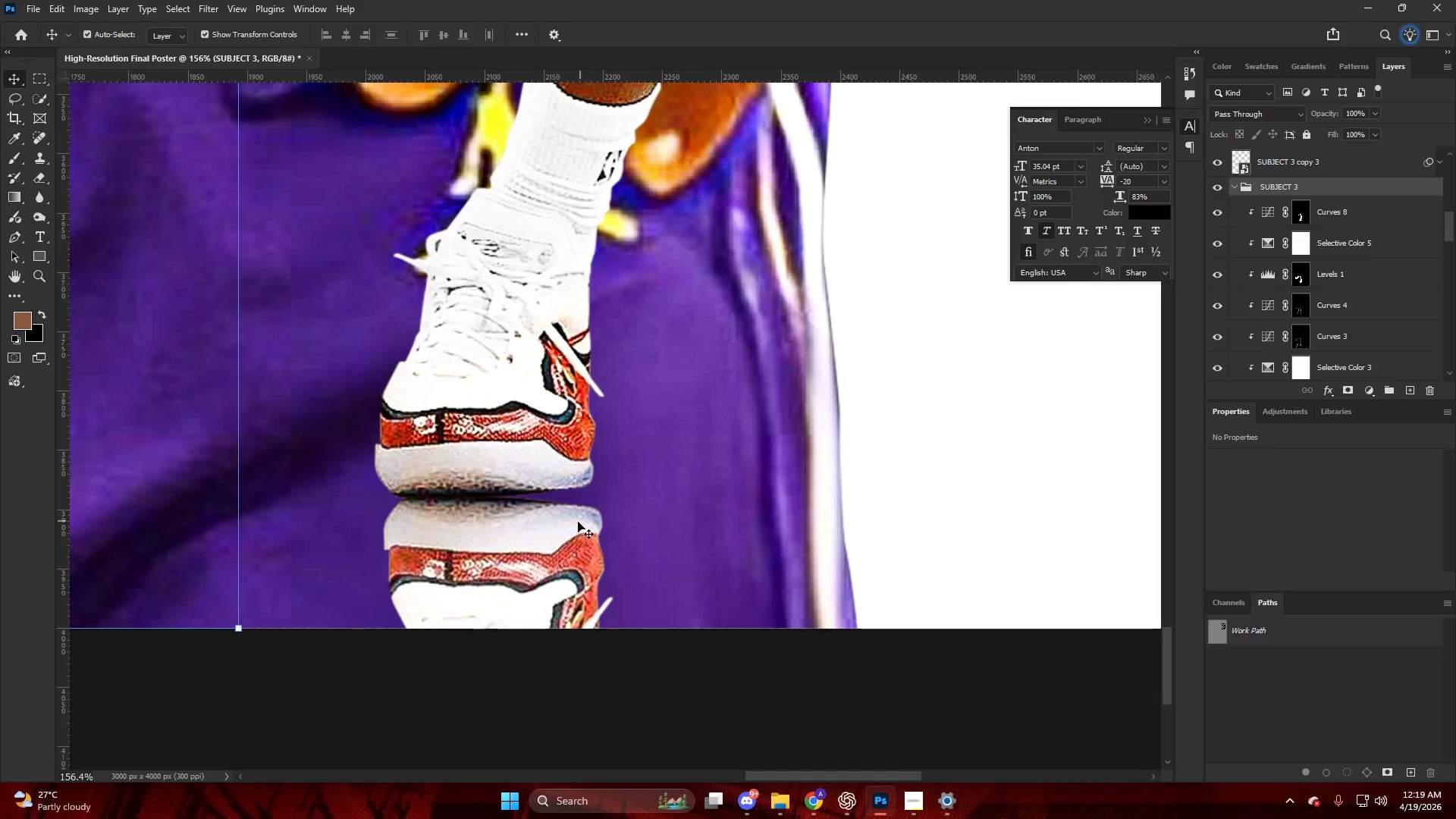 
left_click_drag(start_coordinate=[541, 532], to_coordinate=[529, 529])
 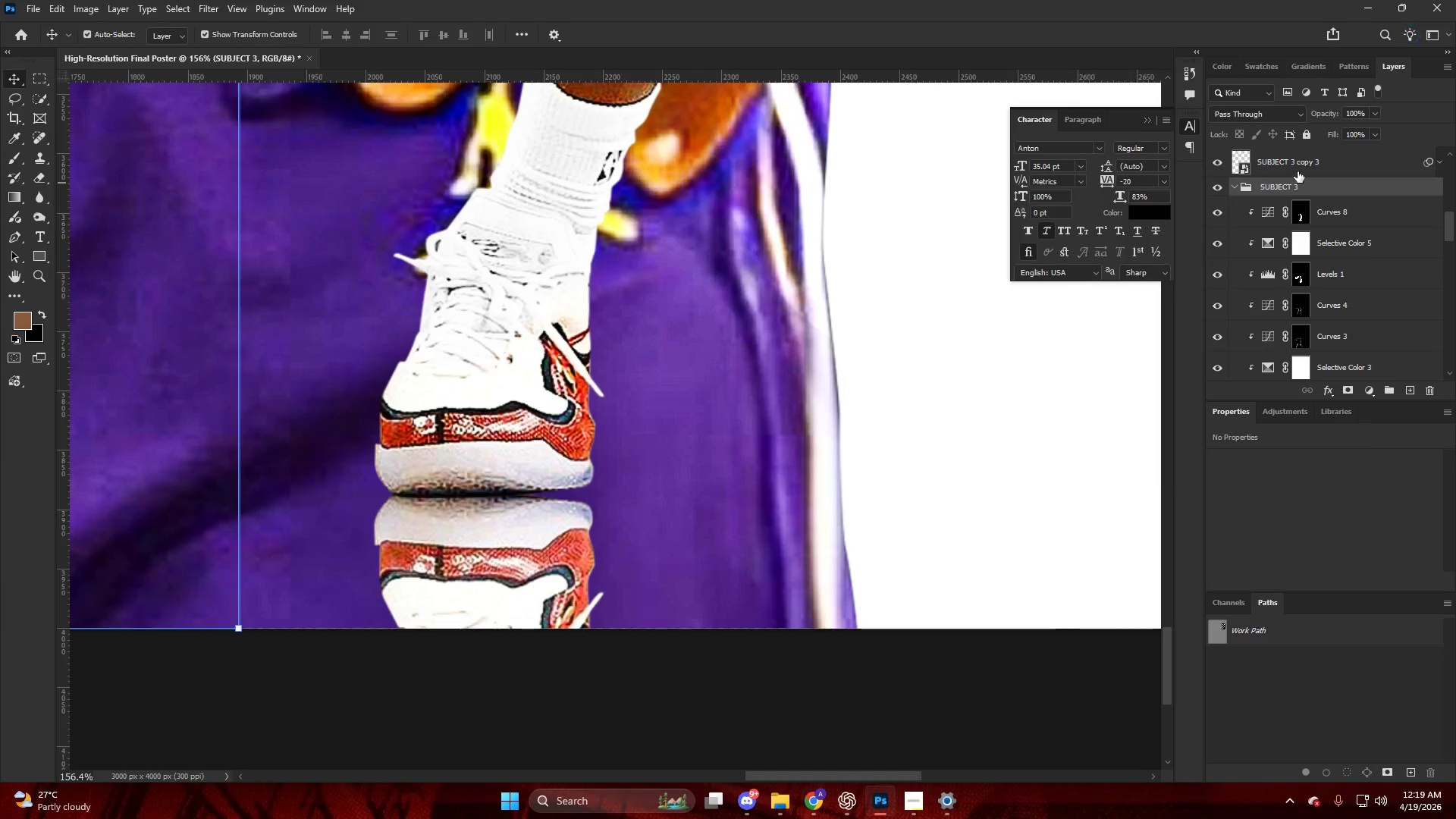 
left_click([1298, 167])
 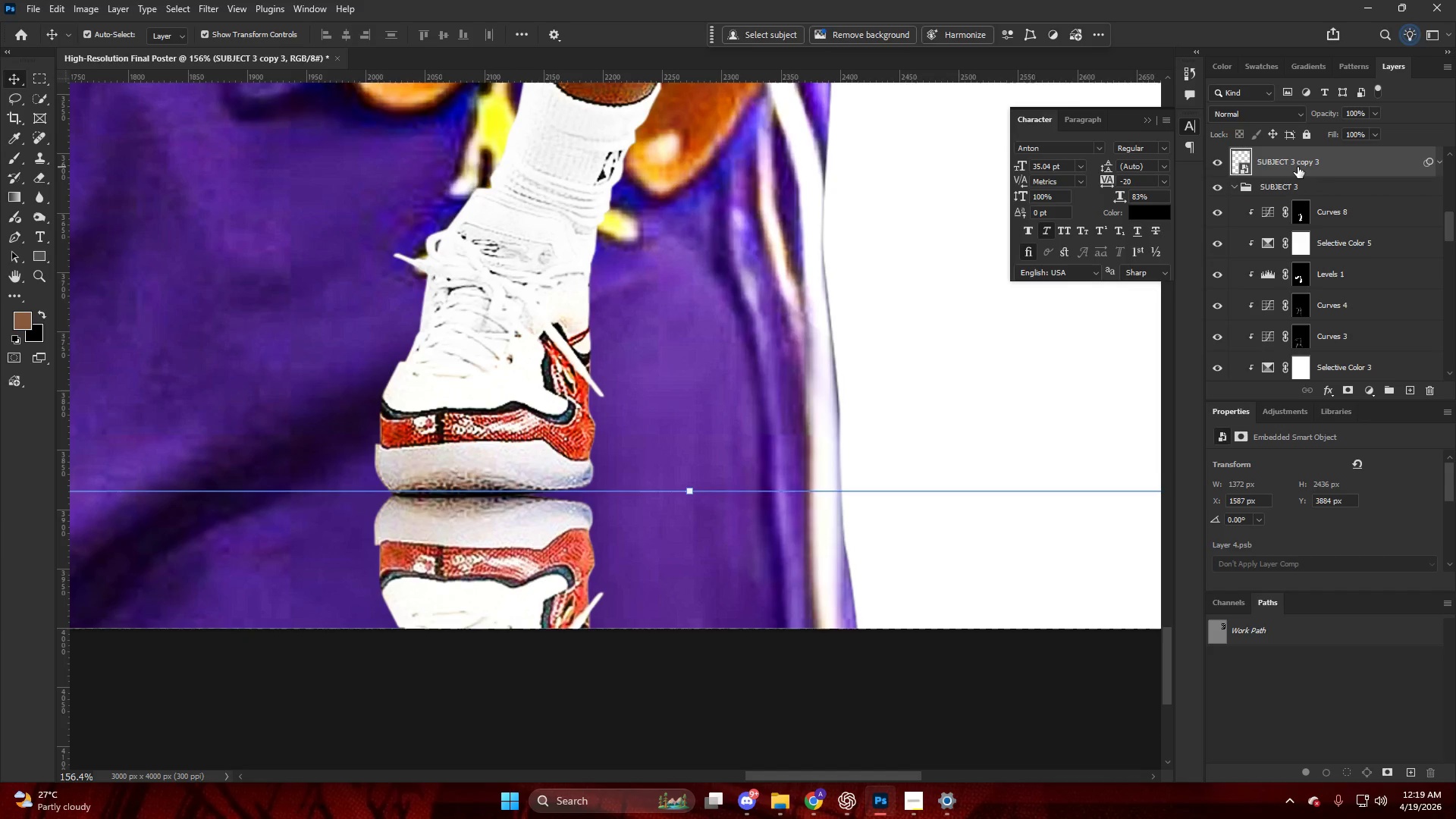 
key(ArrowRight)
 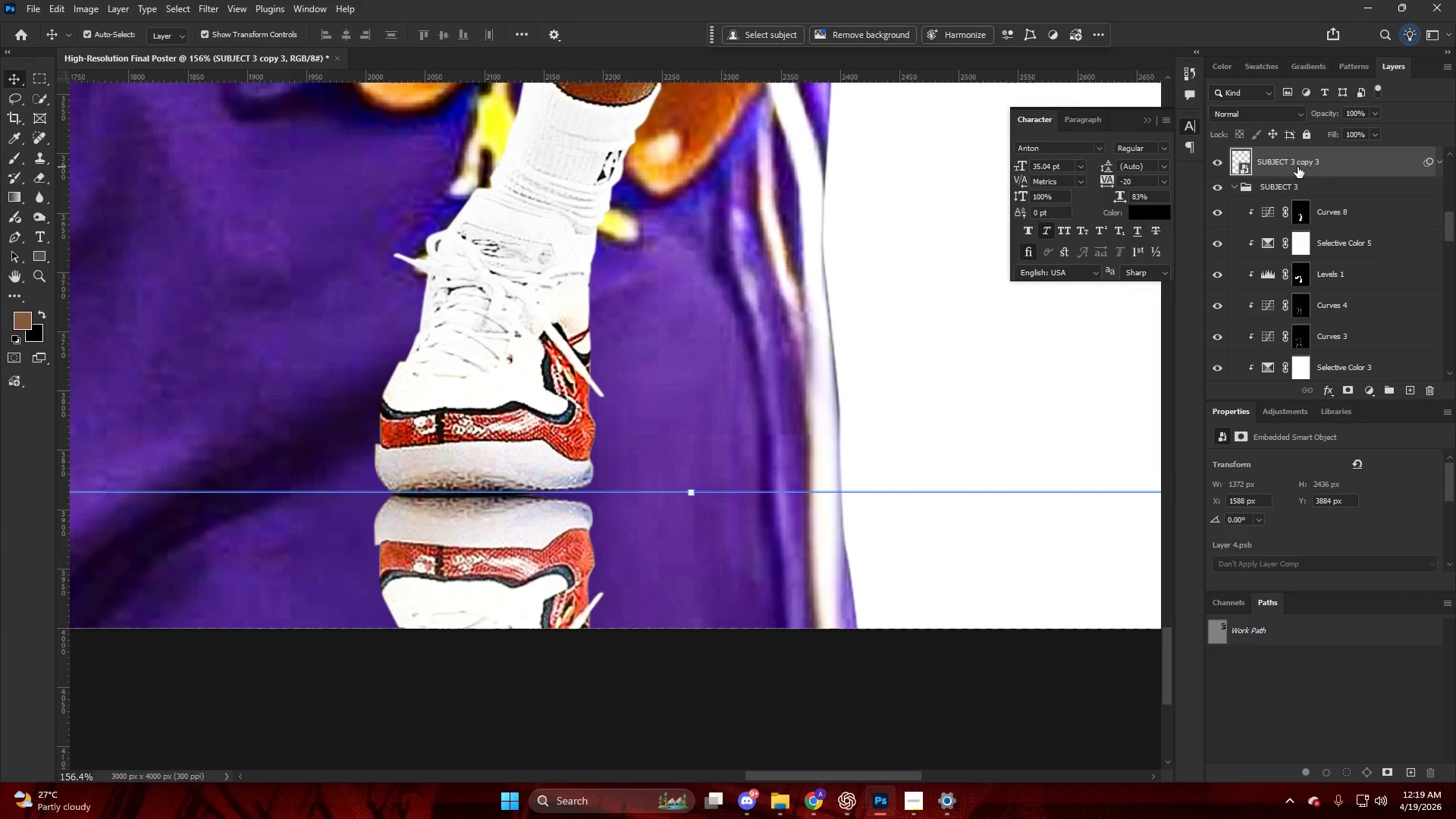 
key(ArrowDown)
 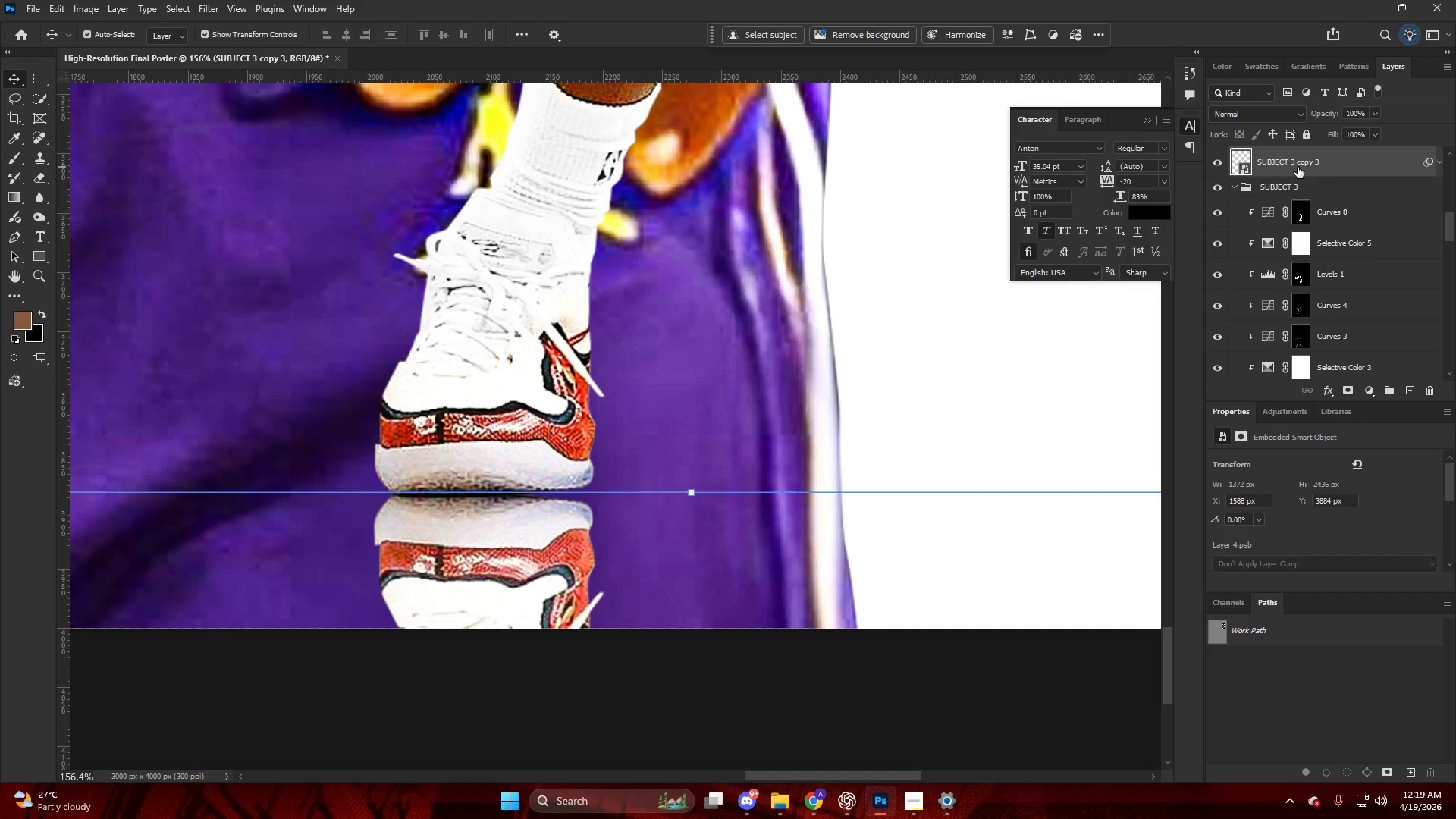 
key(ArrowRight)
 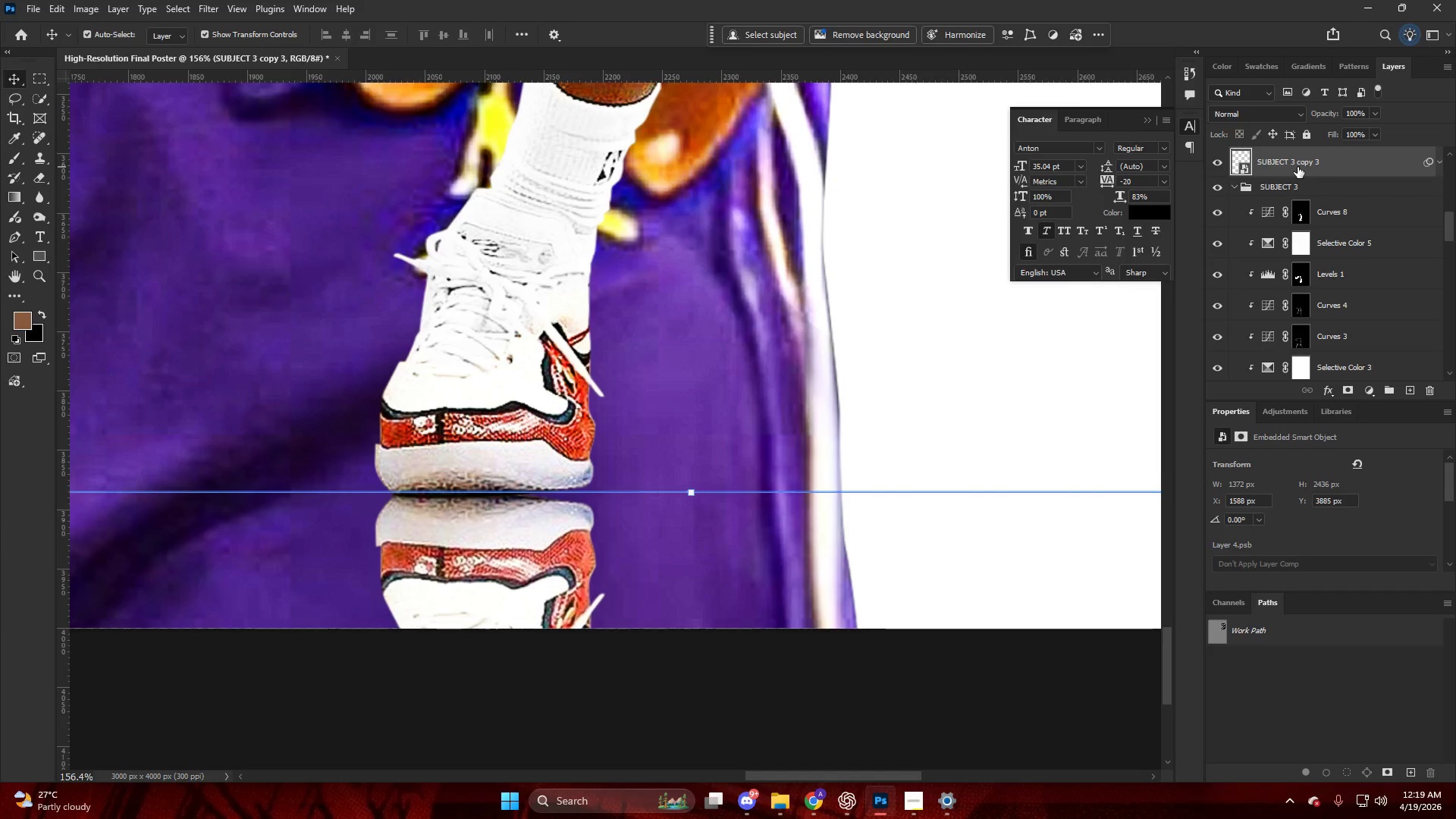 
key(ArrowDown)
 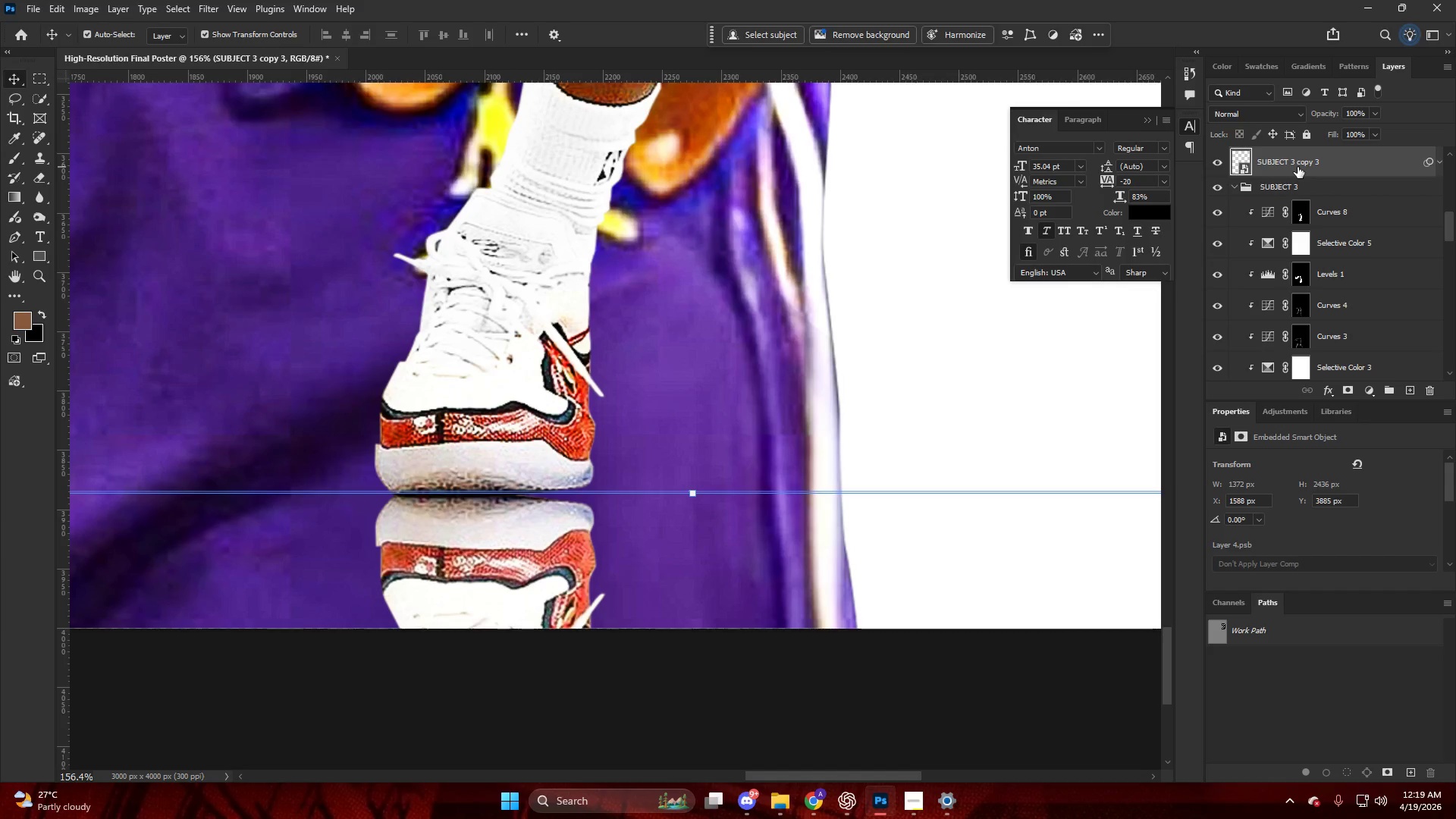 
key(ArrowRight)
 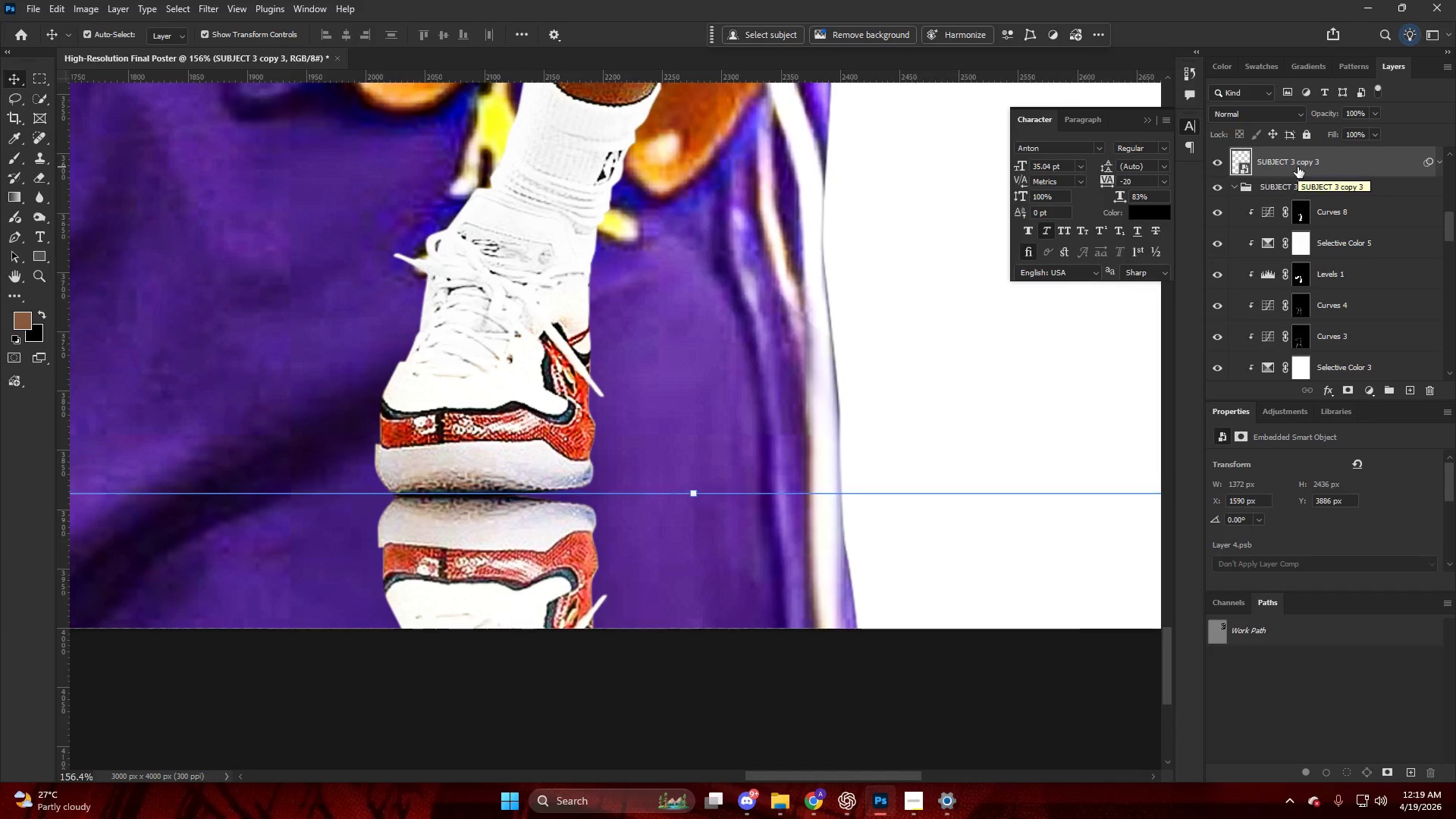 
key(ArrowLeft)
 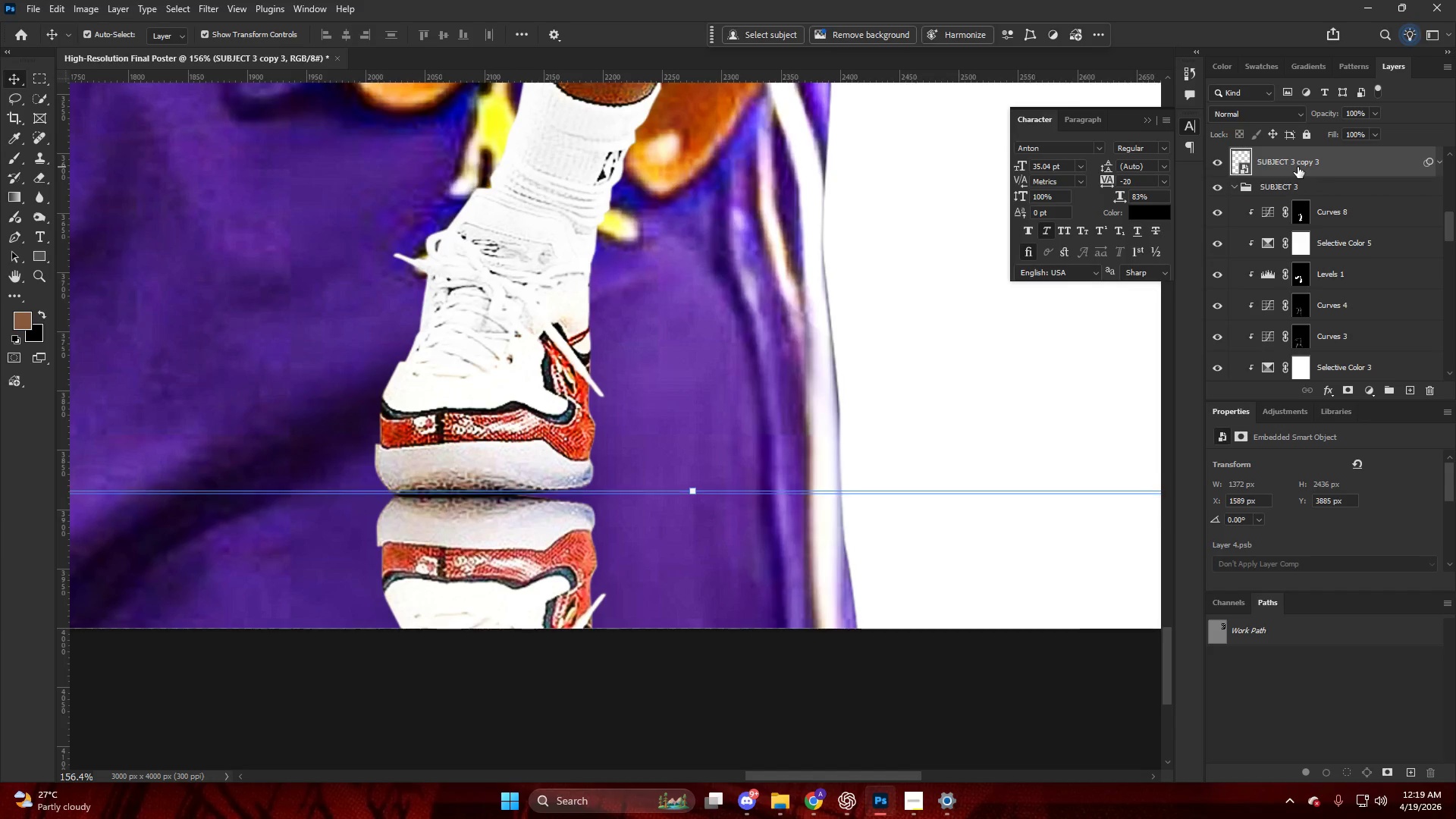 
key(ArrowUp)
 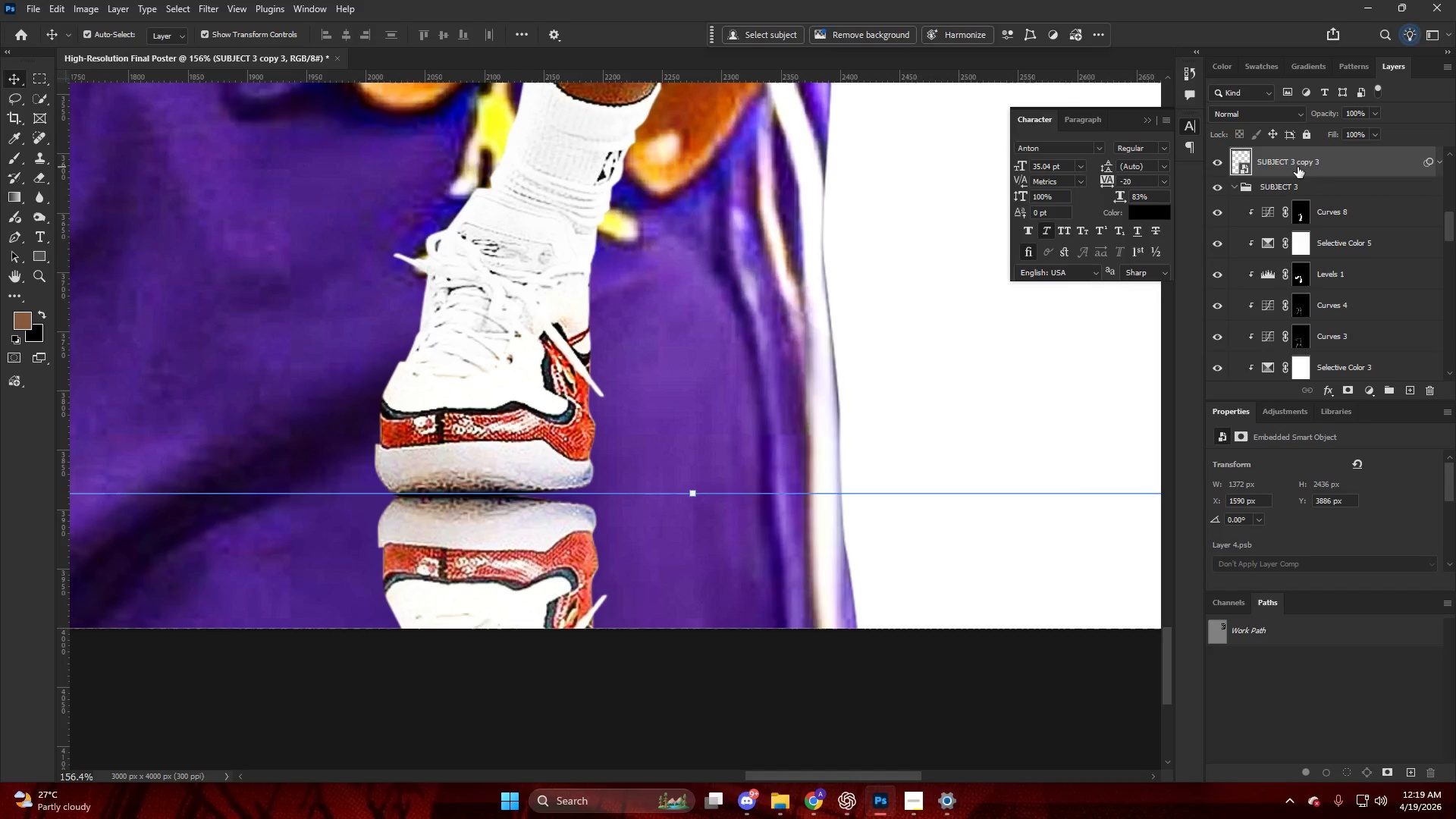 
key(ArrowUp)
 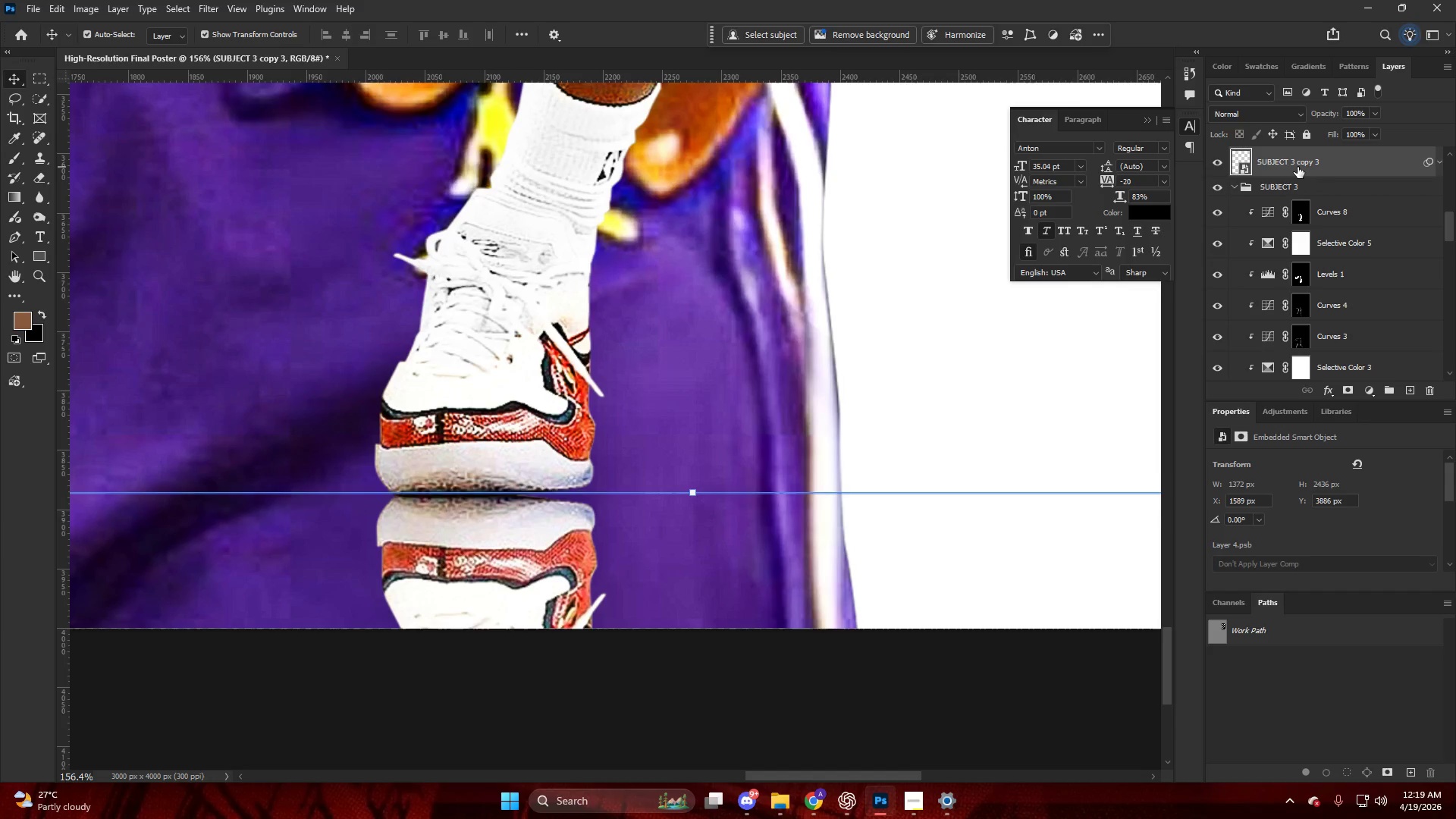 
key(ArrowUp)
 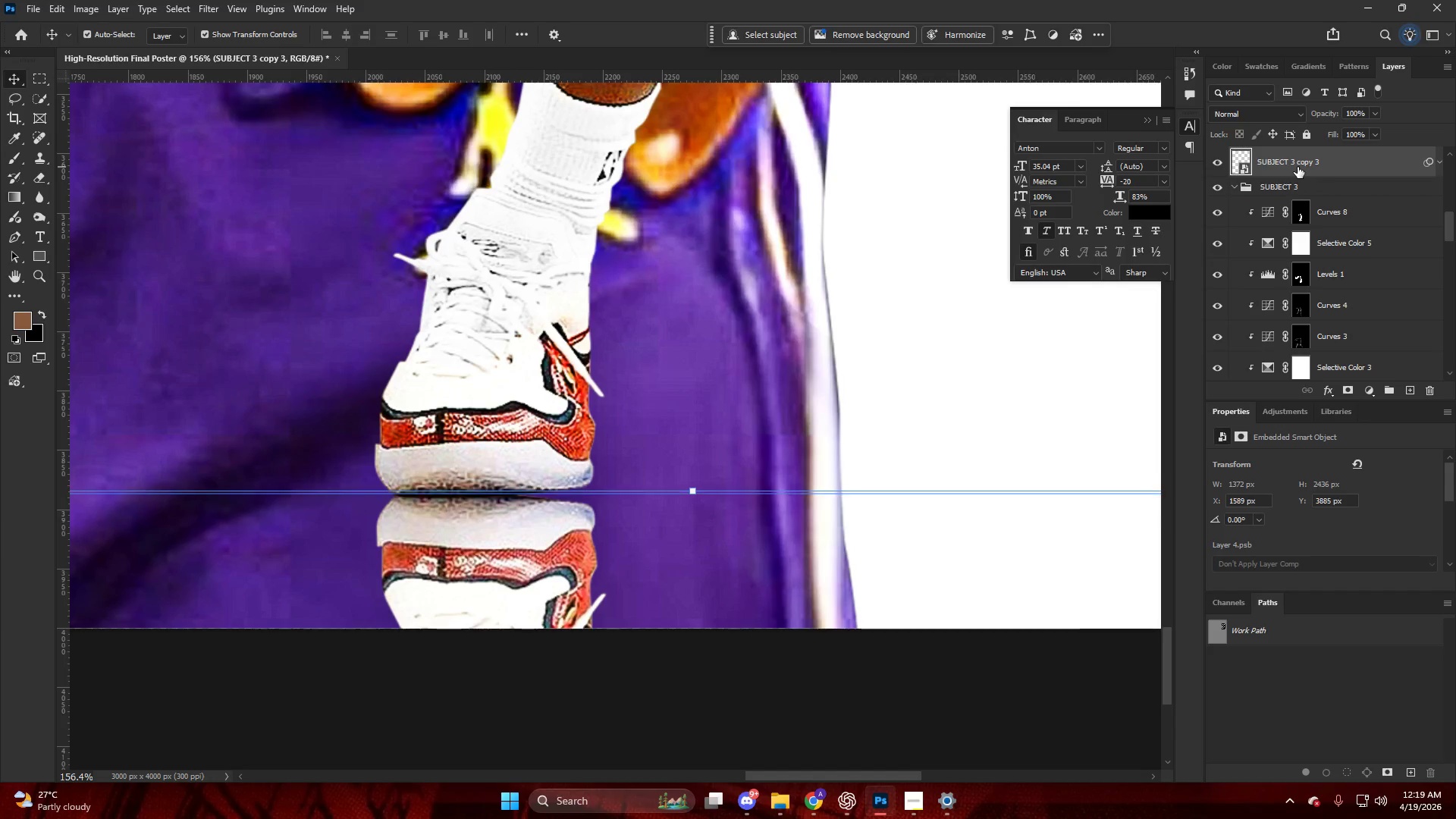 
key(ArrowUp)
 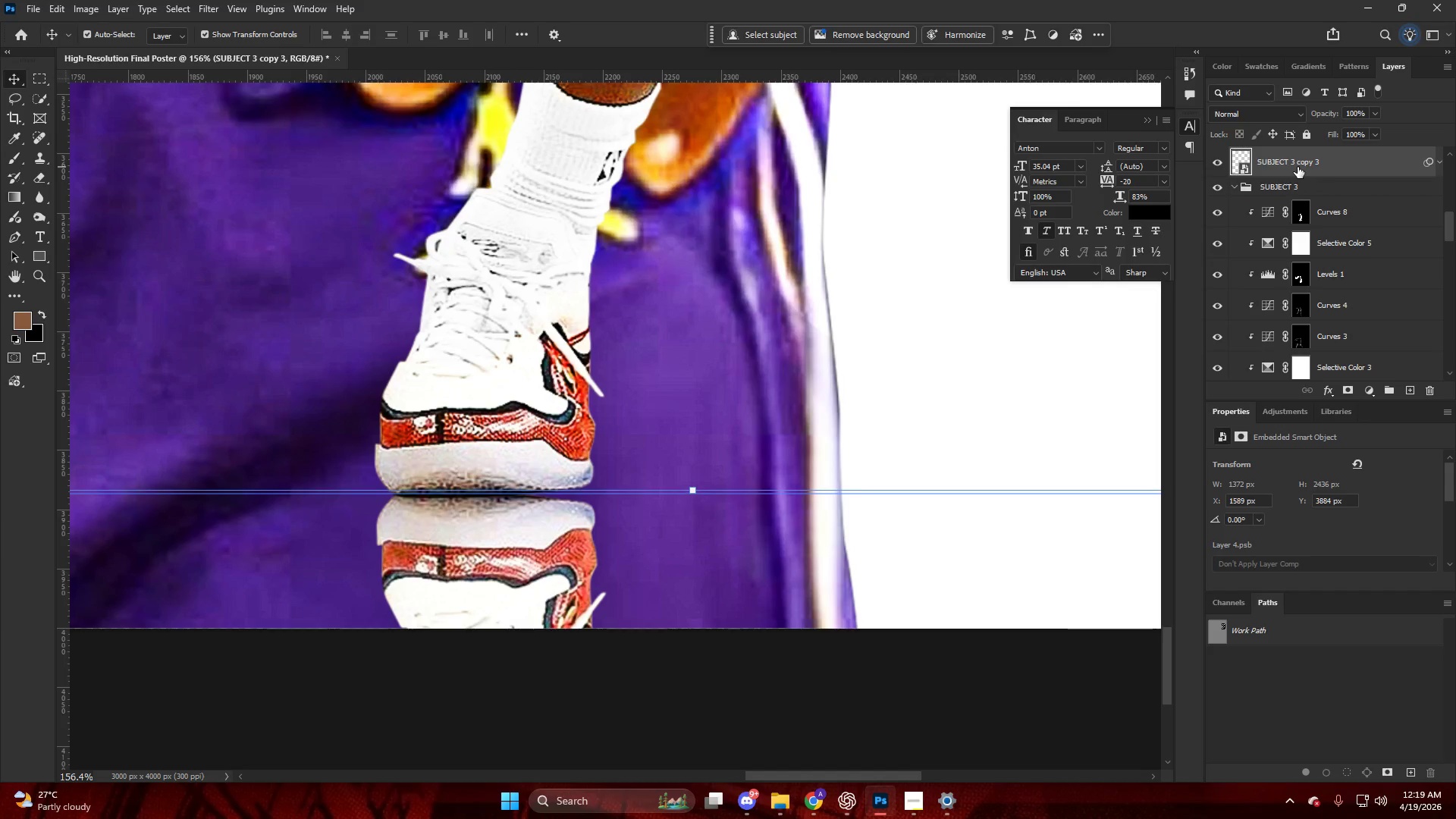 
key(ArrowUp)
 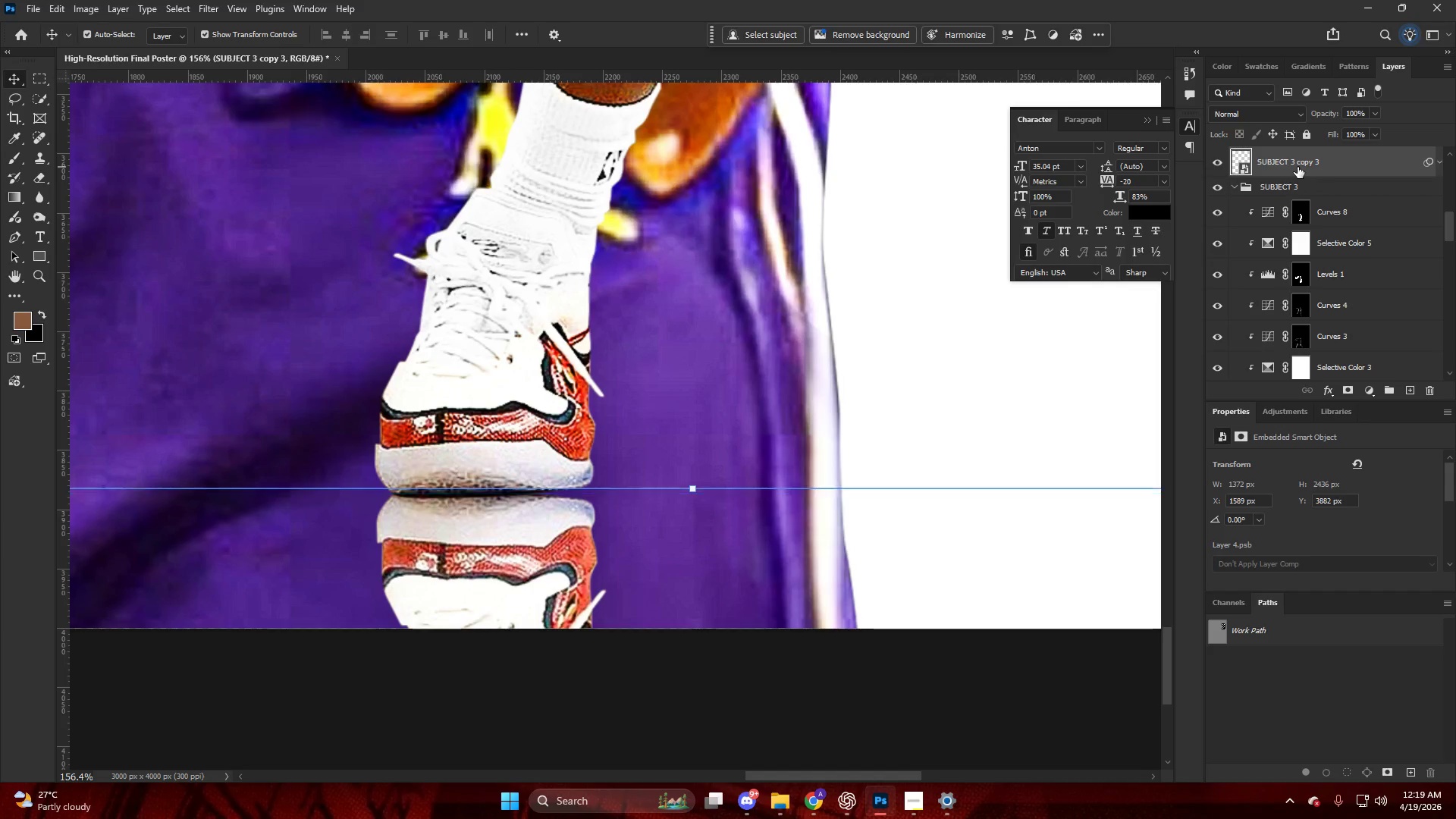 
key(ArrowDown)
 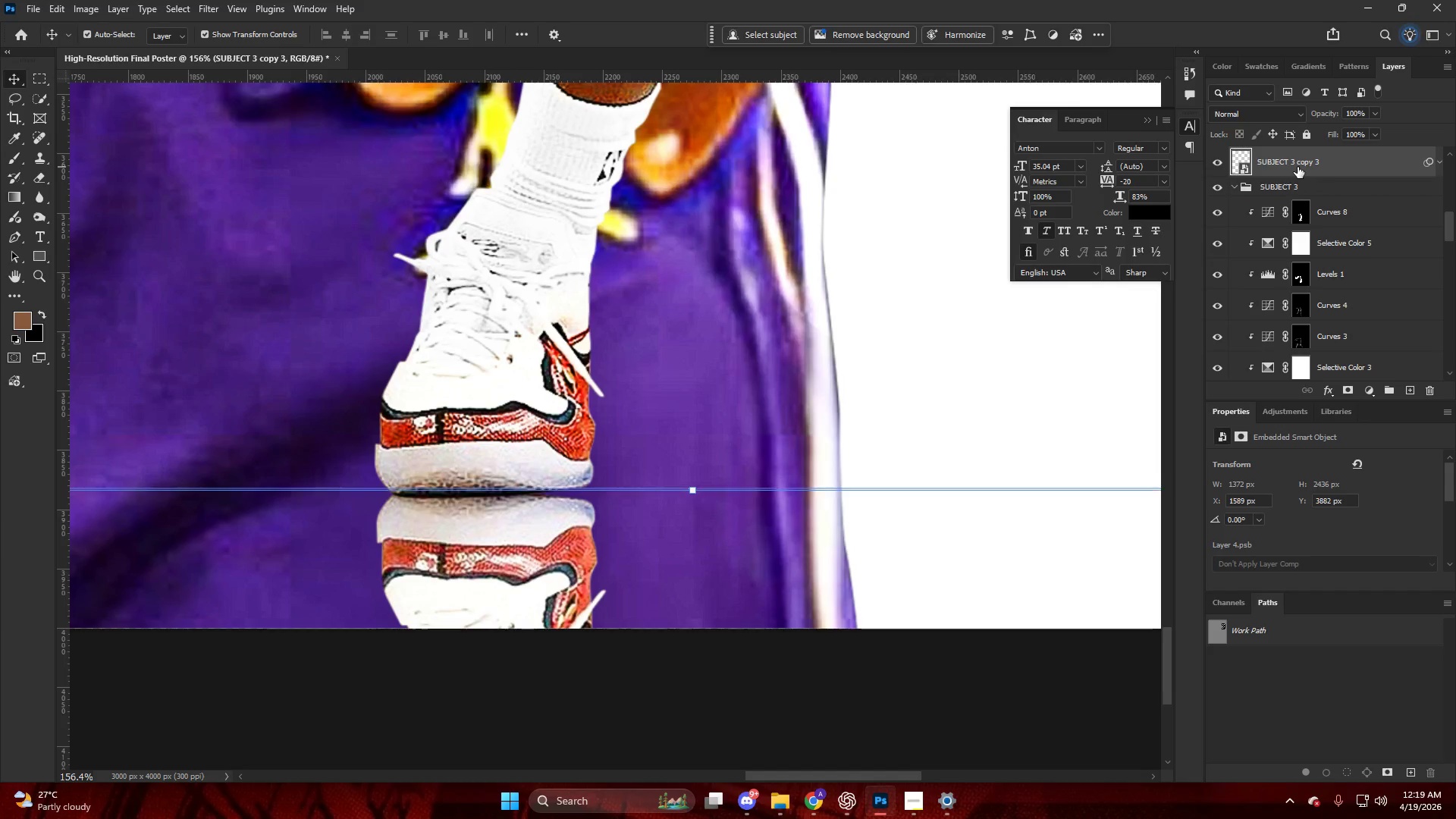 
key(ArrowDown)
 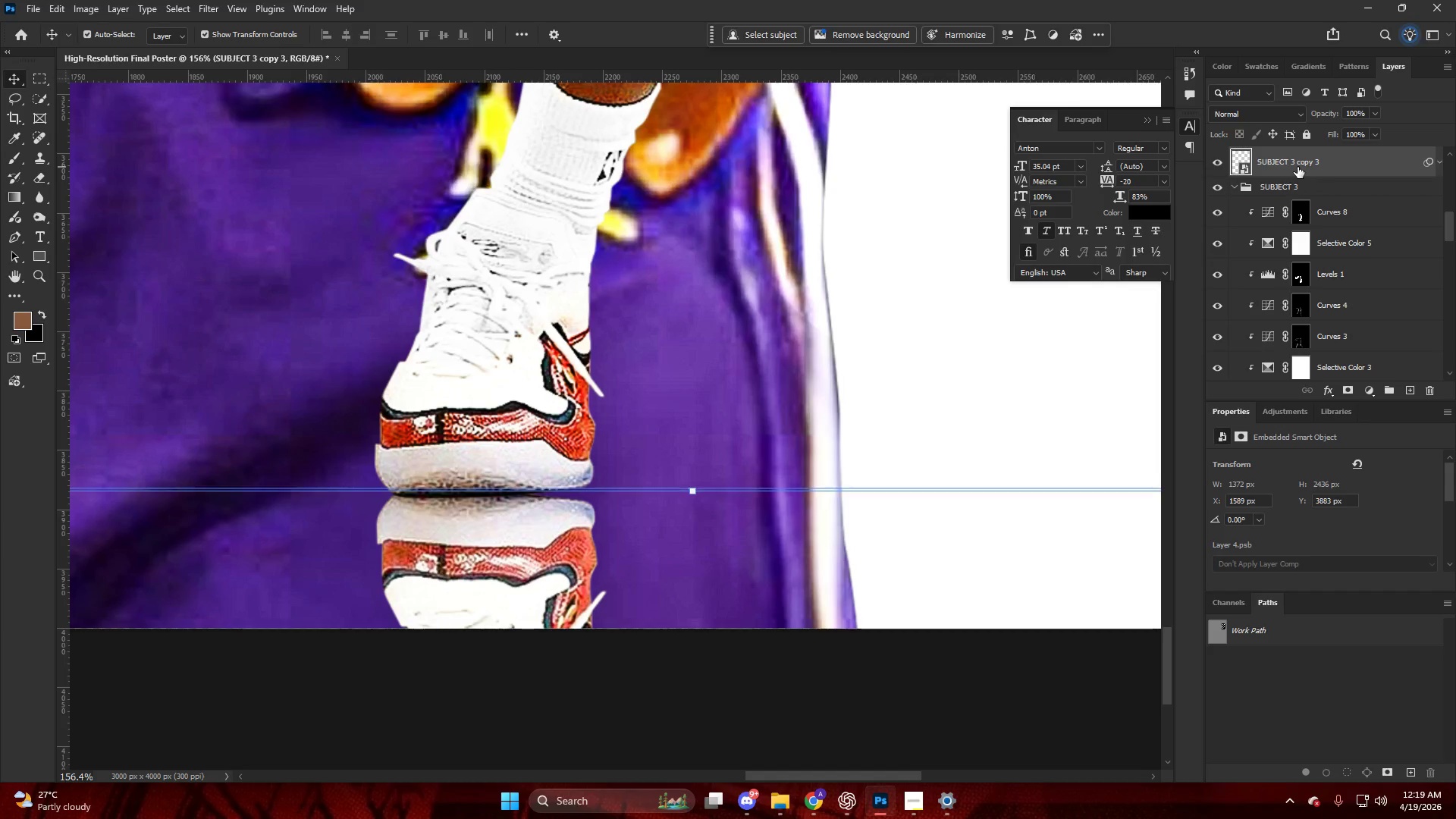 
key(ArrowDown)
 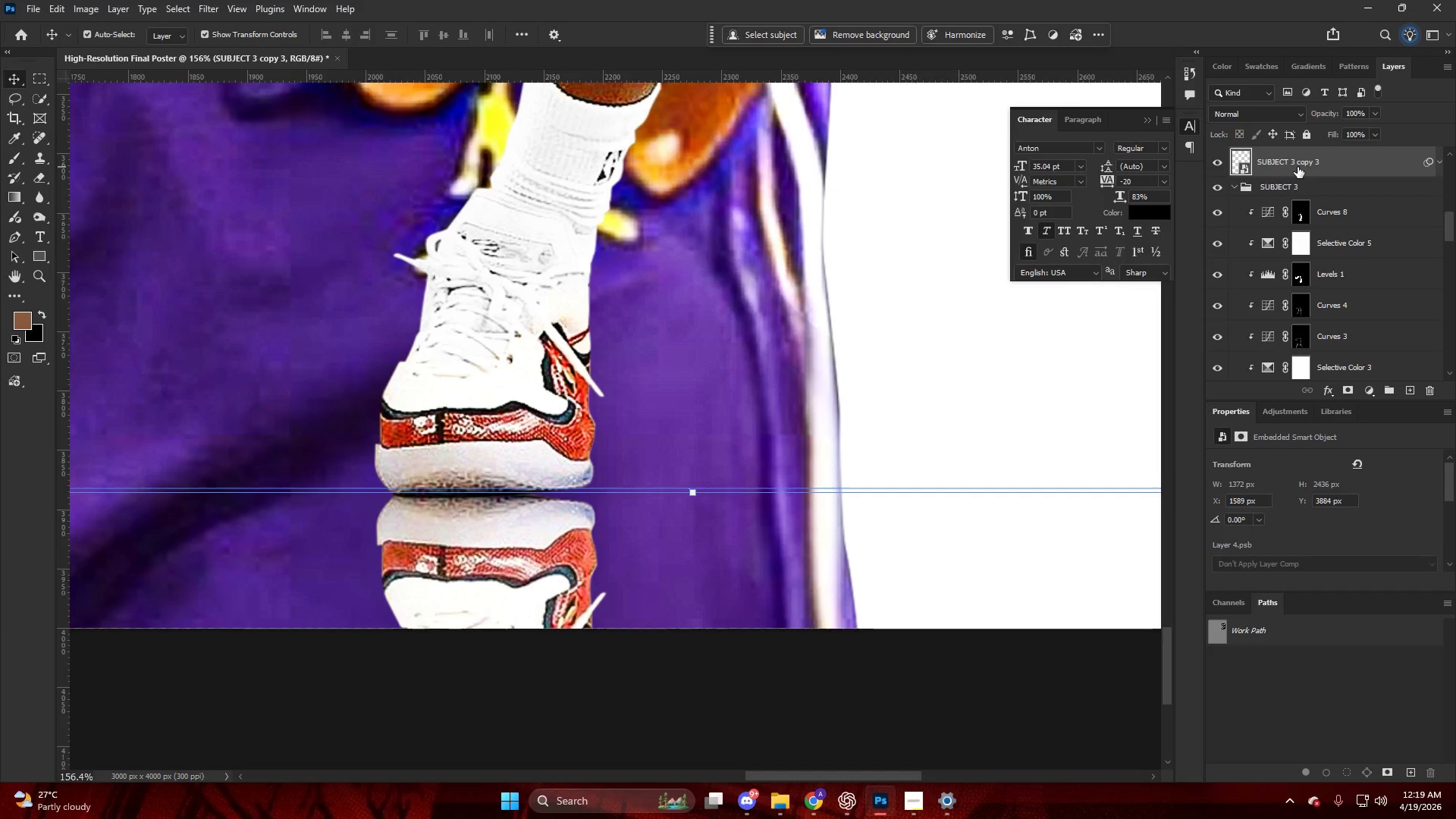 
key(ArrowDown)
 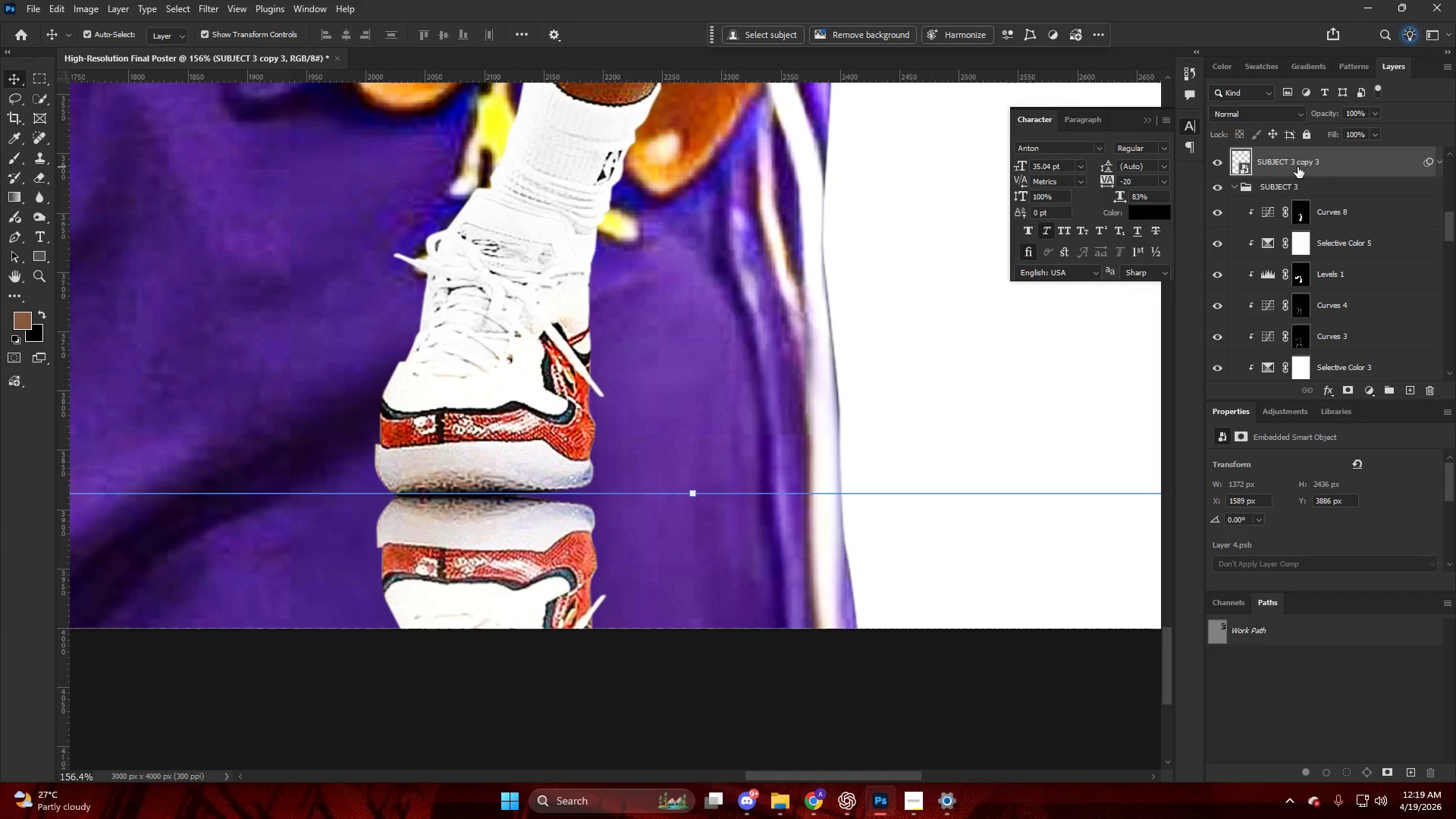 
key(NumpadEnter)
 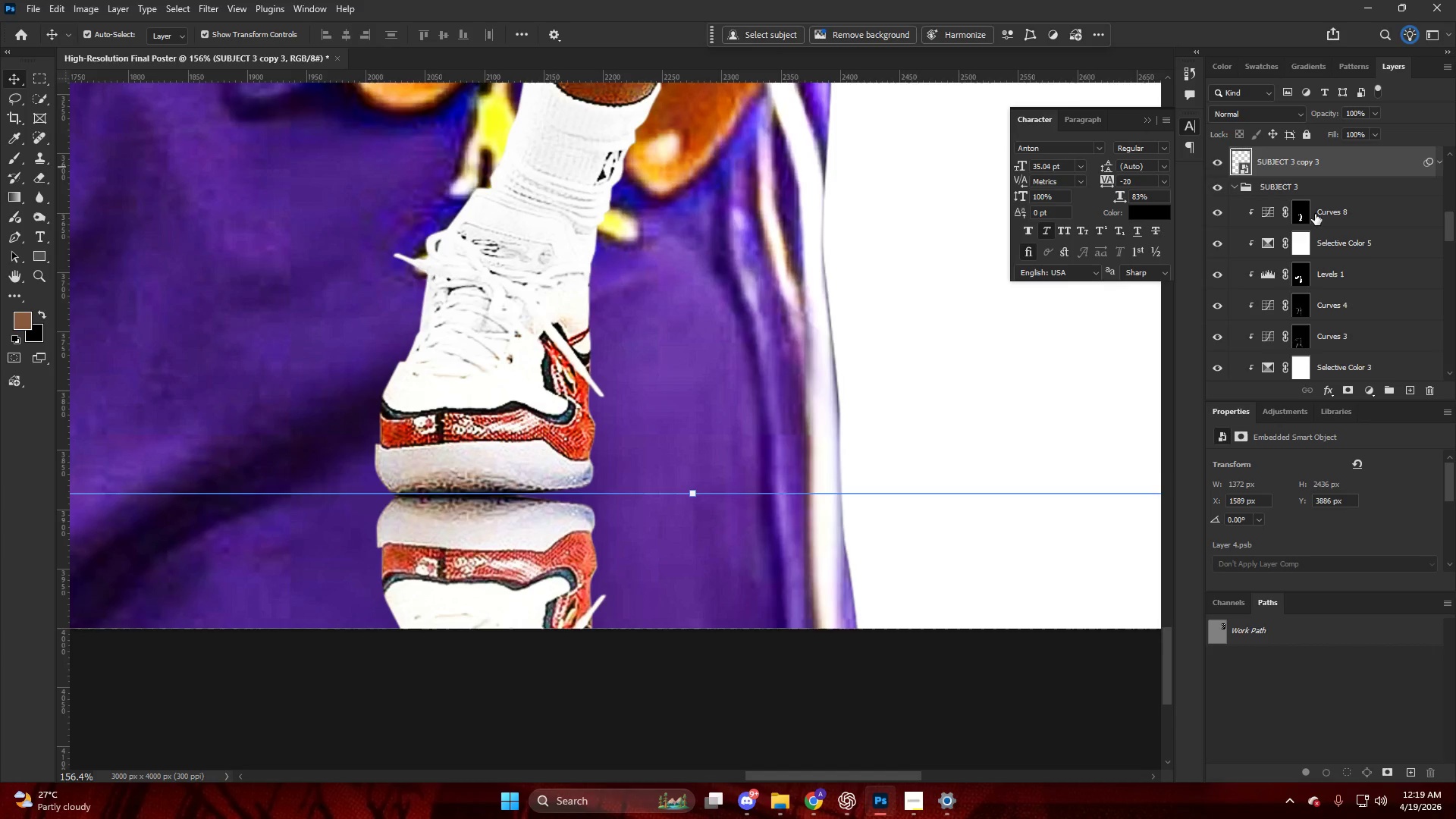 
left_click([1315, 187])
 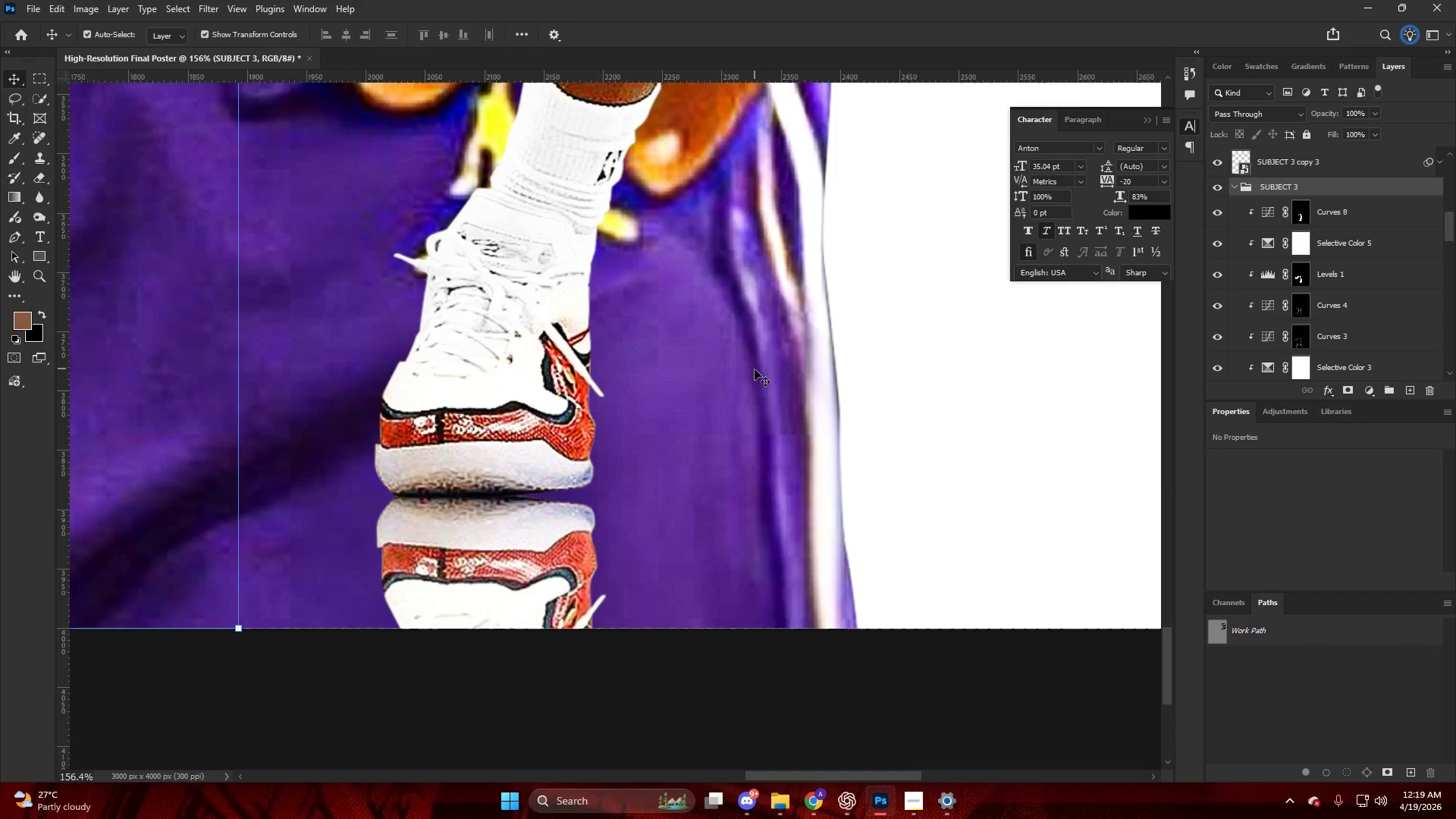 
hold_key(key=AltLeft, duration=0.7)
 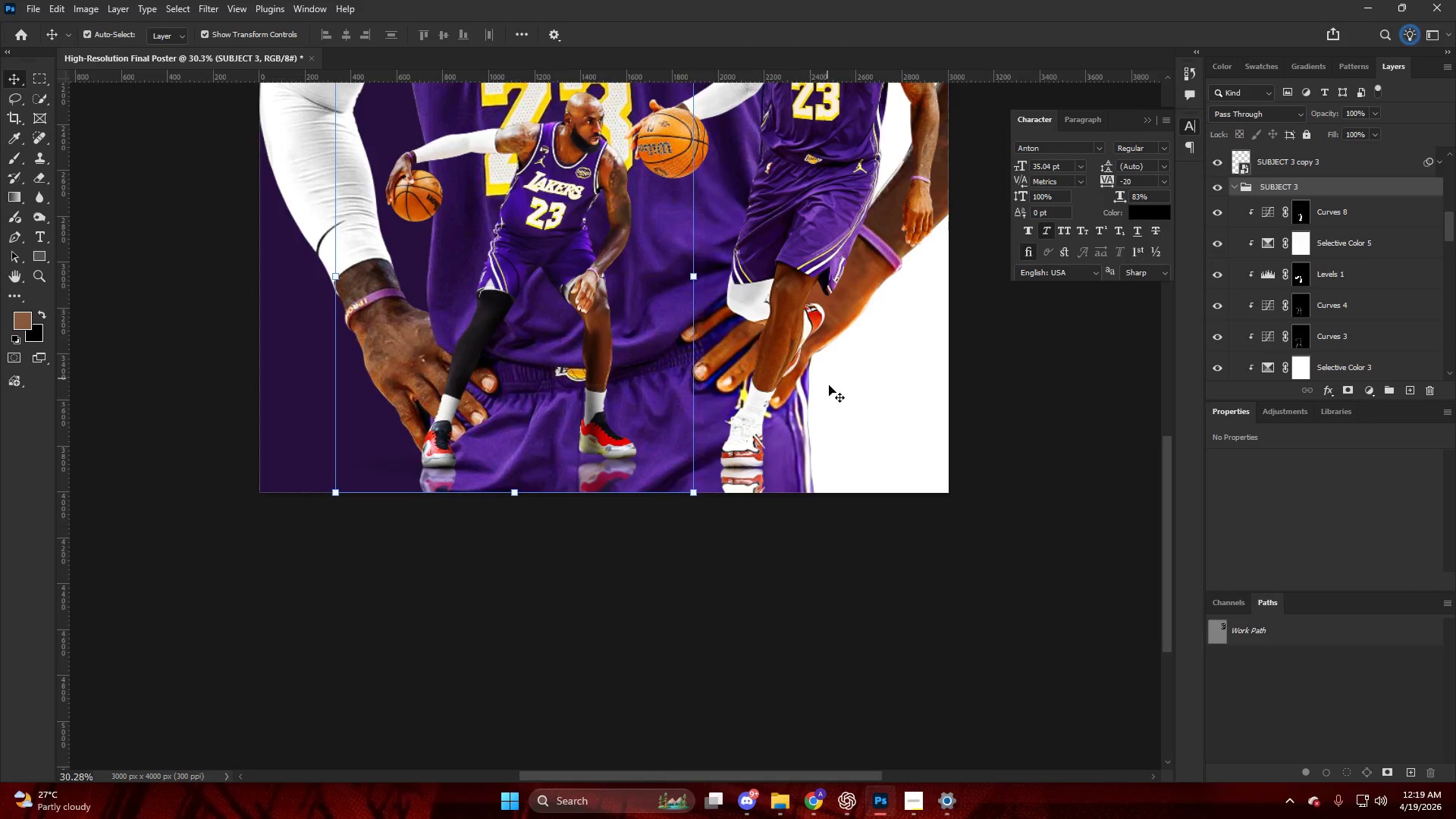 
hold_key(key=AltLeft, duration=0.47)
 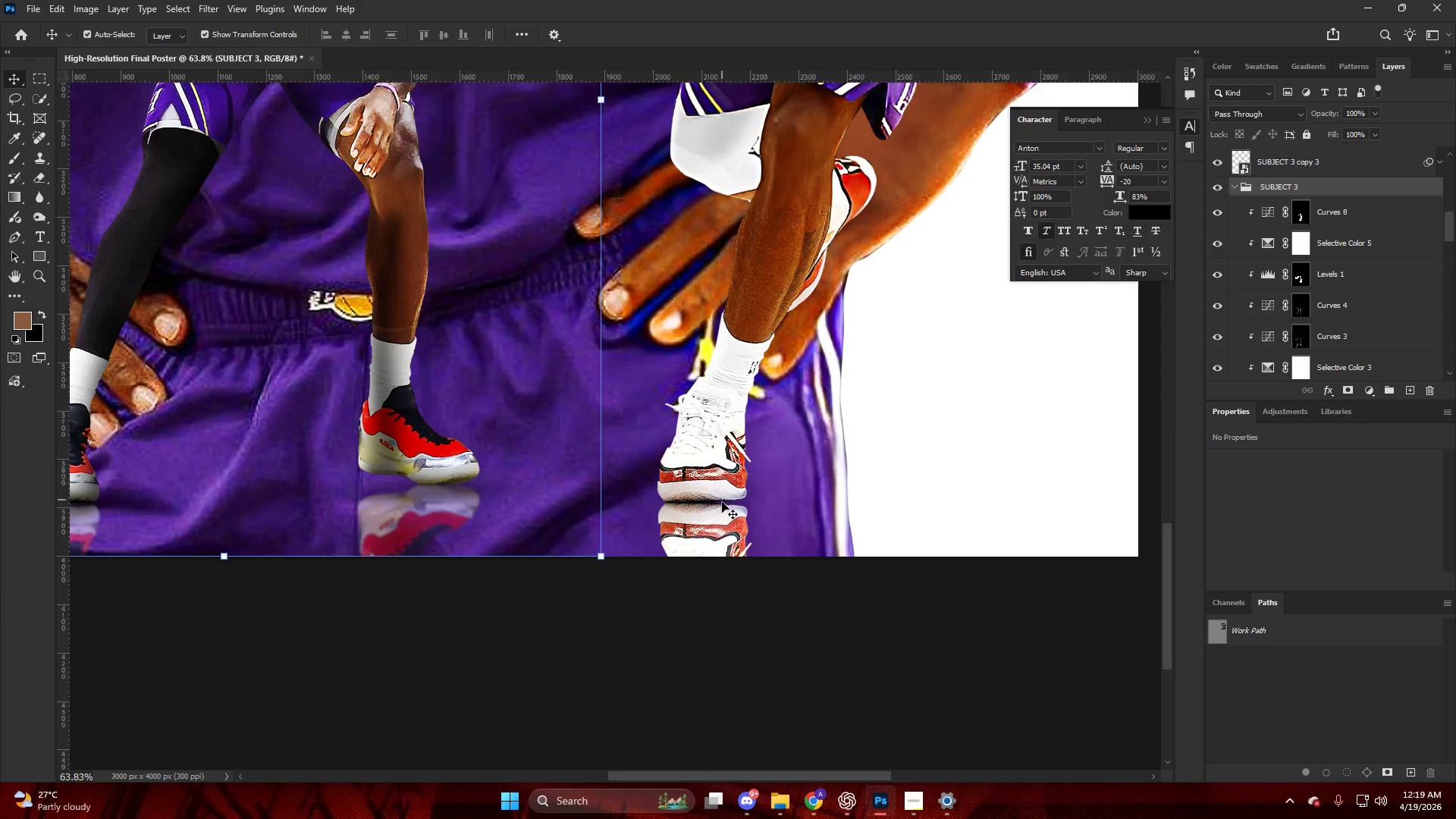 
key(Alt+AltLeft)
 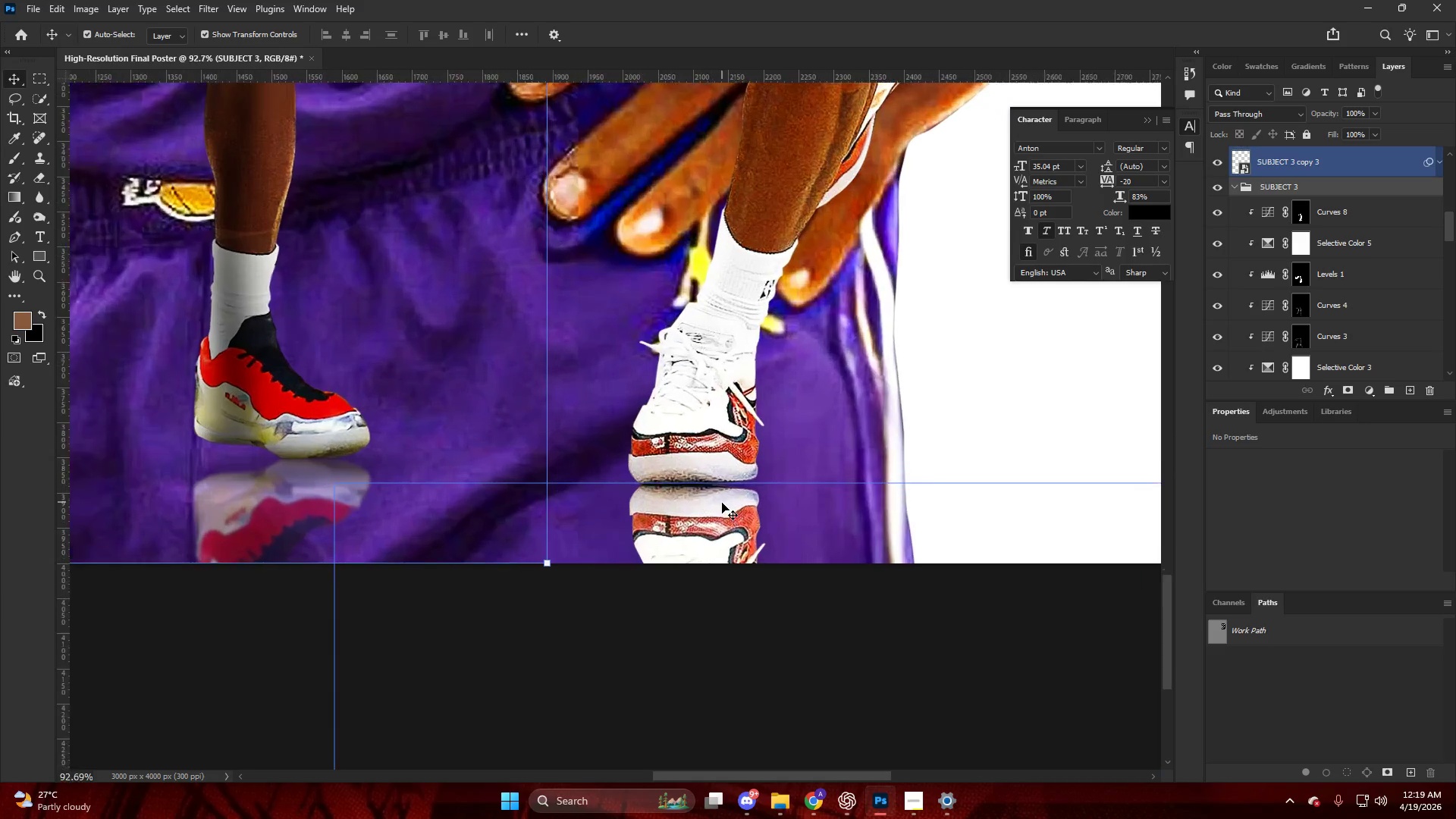 
left_click([722, 503])
 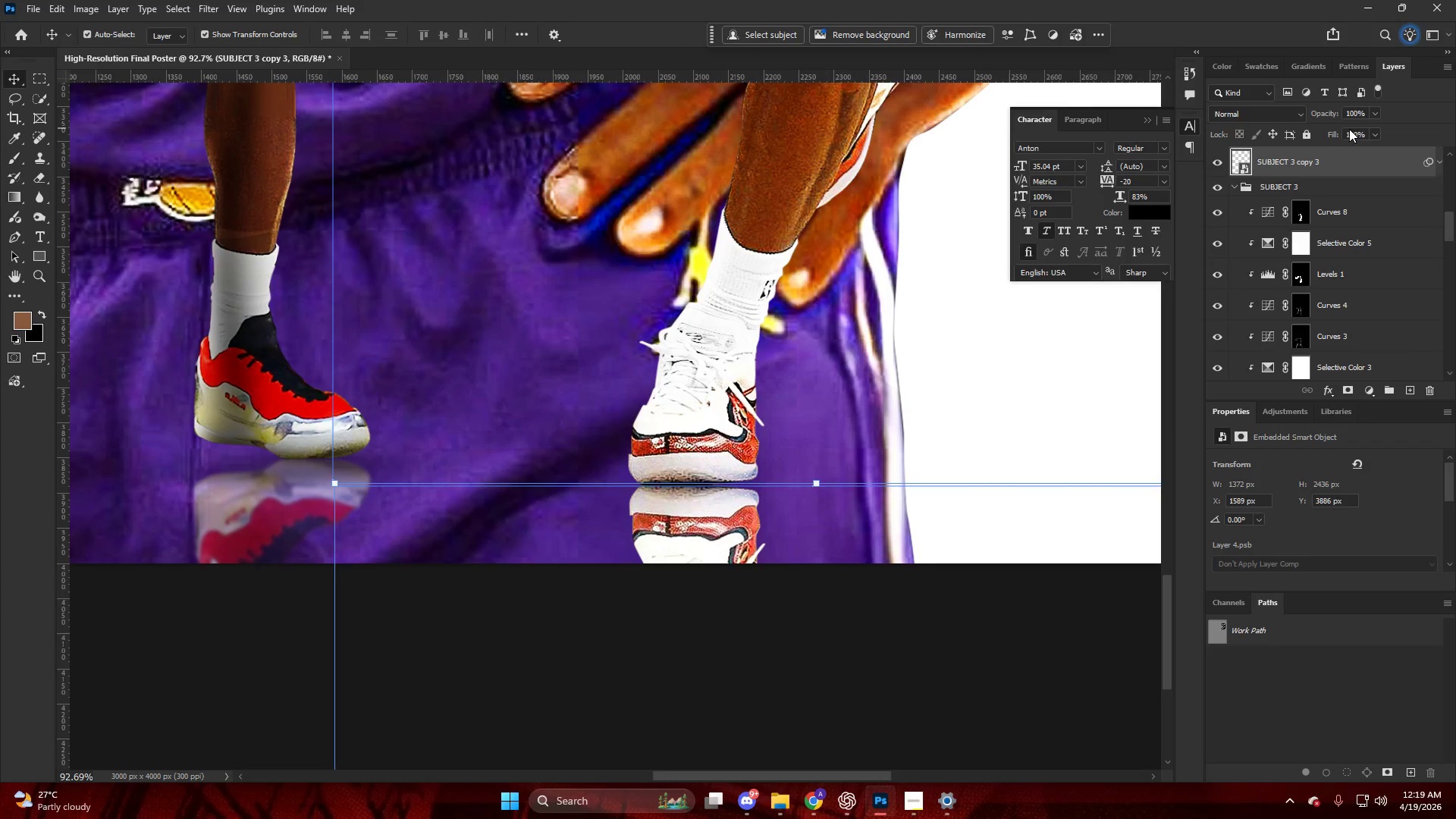 
scroll: coordinate [722, 502], scroll_direction: down, amount: 2.0
 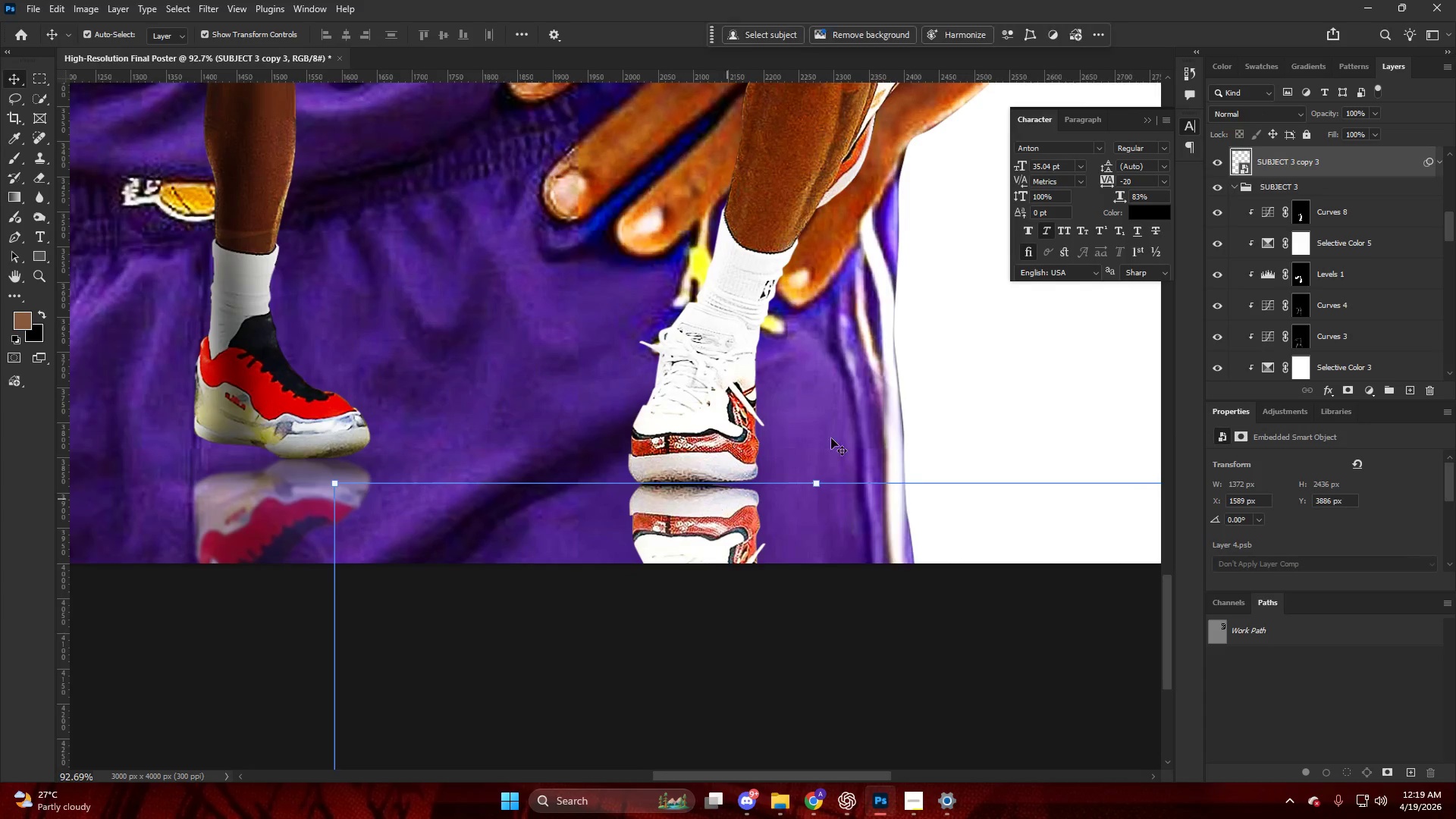 
left_click_drag(start_coordinate=[1336, 112], to_coordinate=[975, 138])
 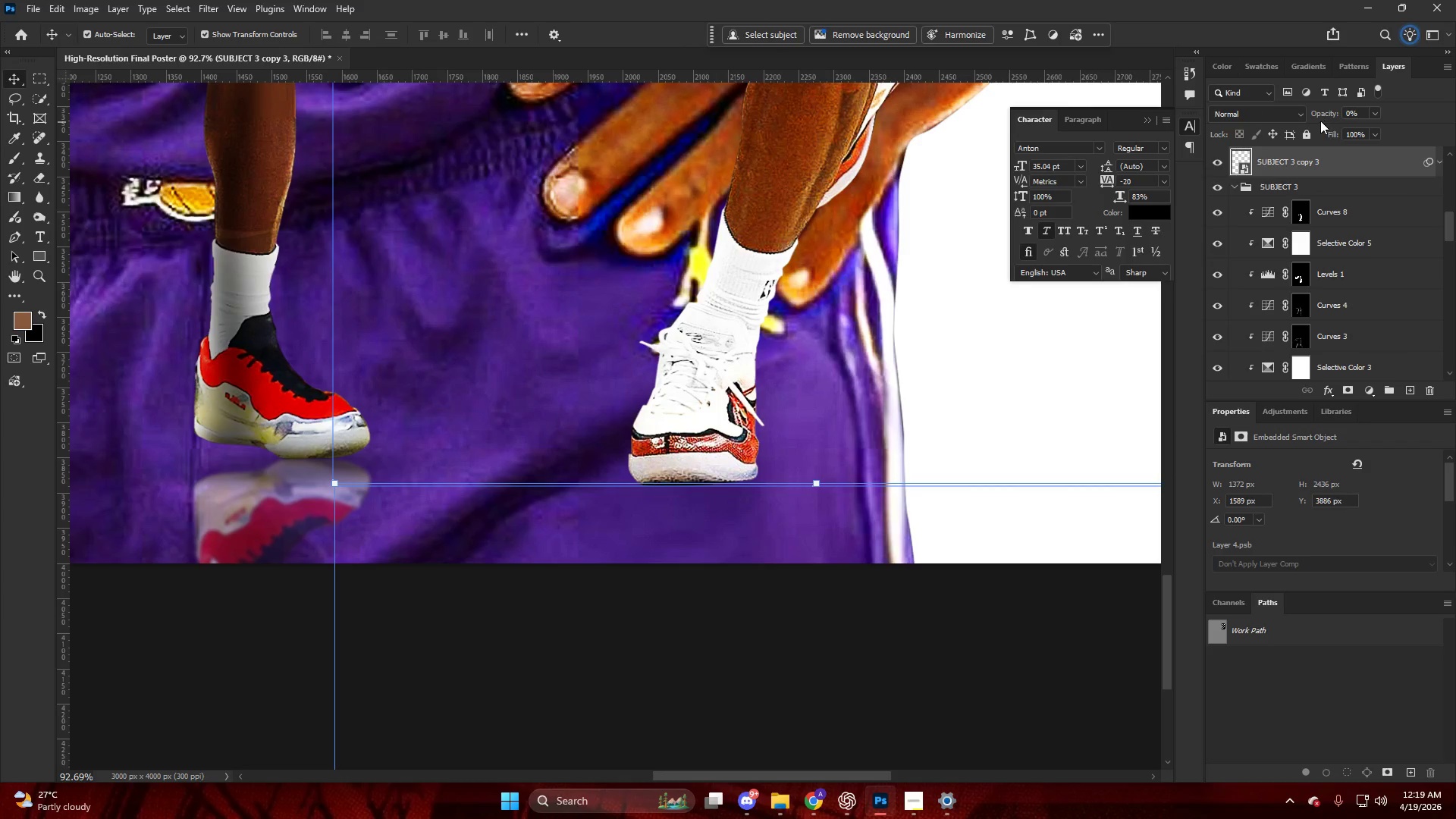 
left_click_drag(start_coordinate=[1326, 115], to_coordinate=[1346, 115])
 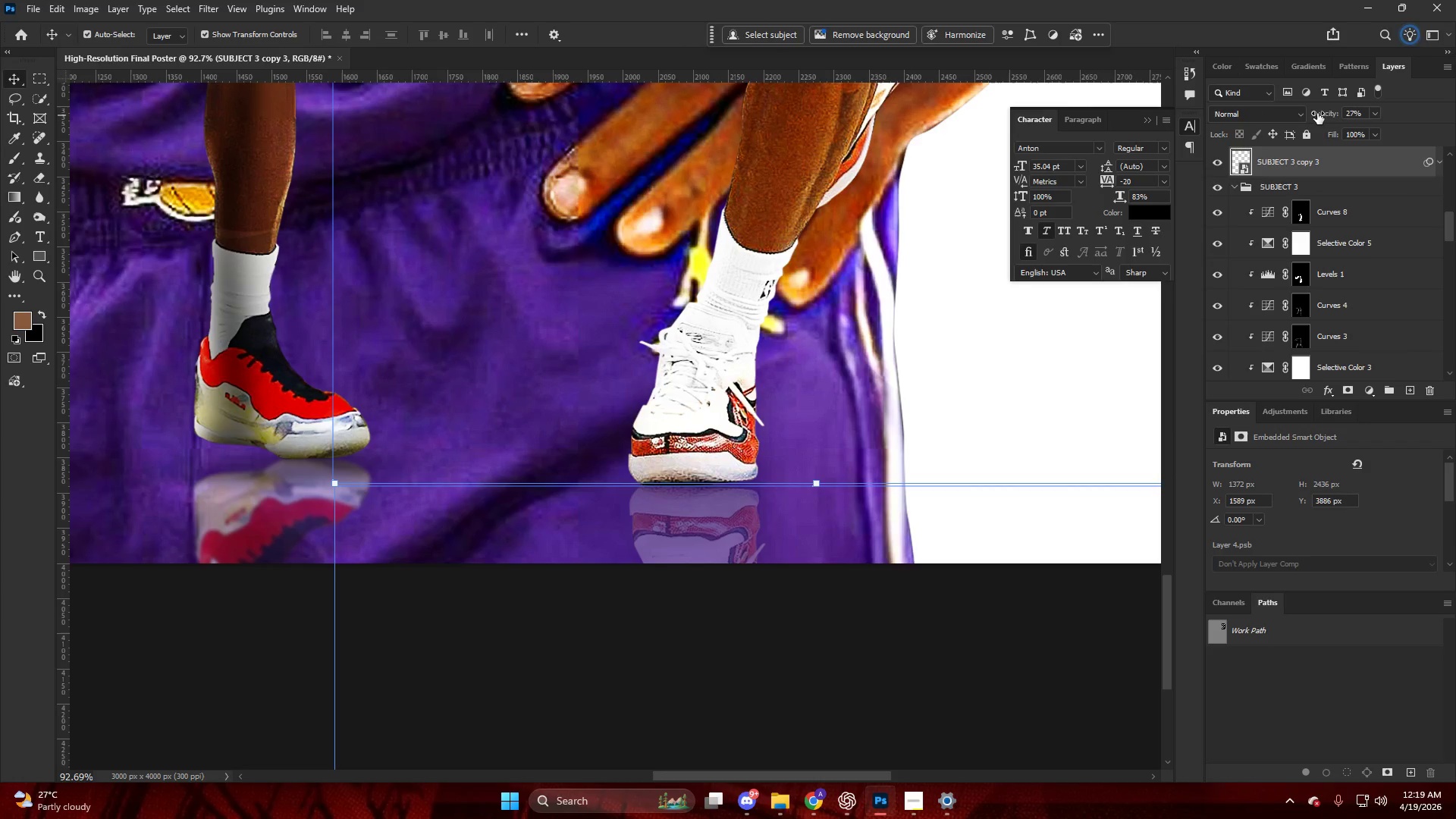 
left_click_drag(start_coordinate=[1320, 113], to_coordinate=[1335, 114])
 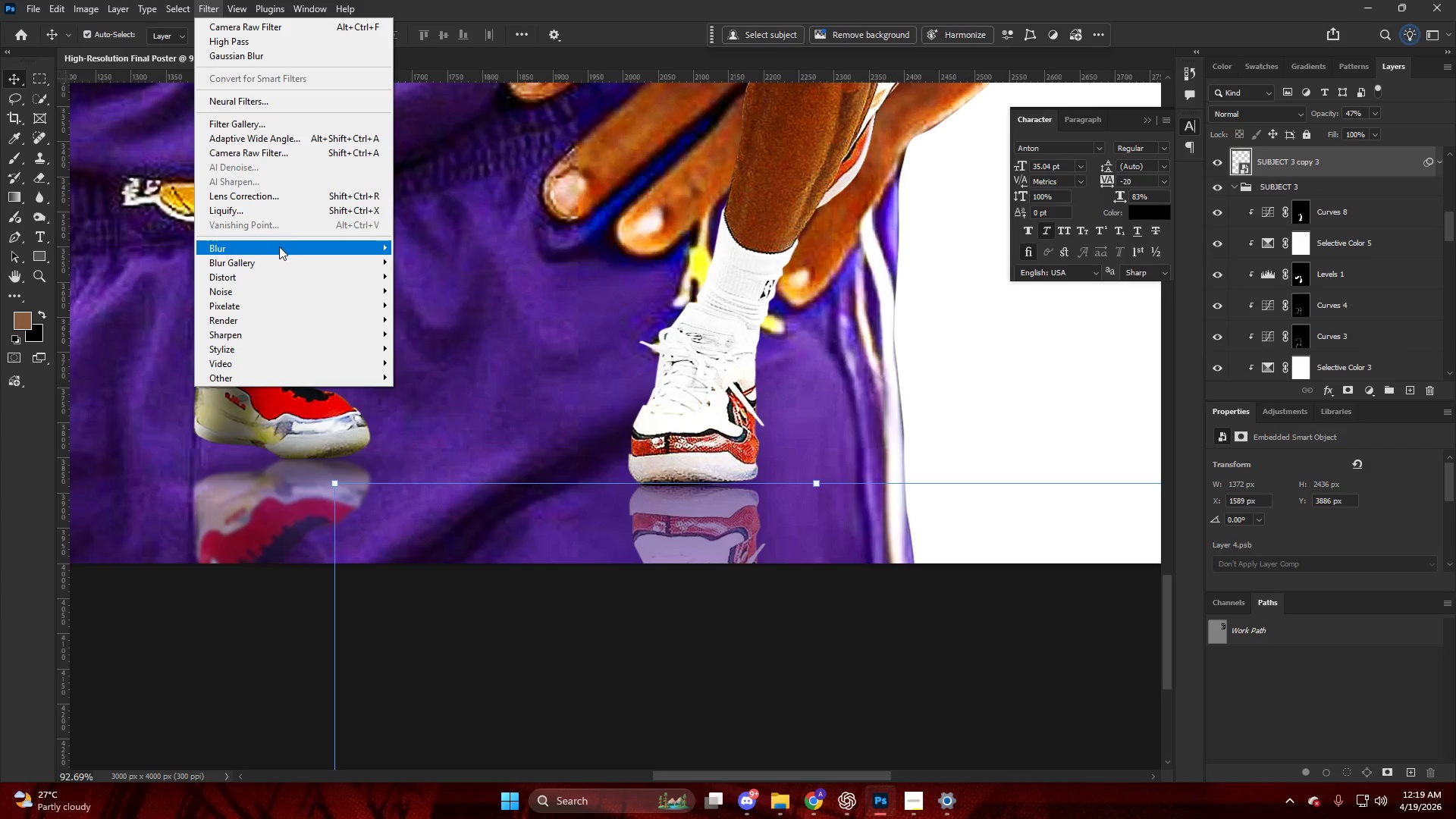 
left_click([450, 303])
 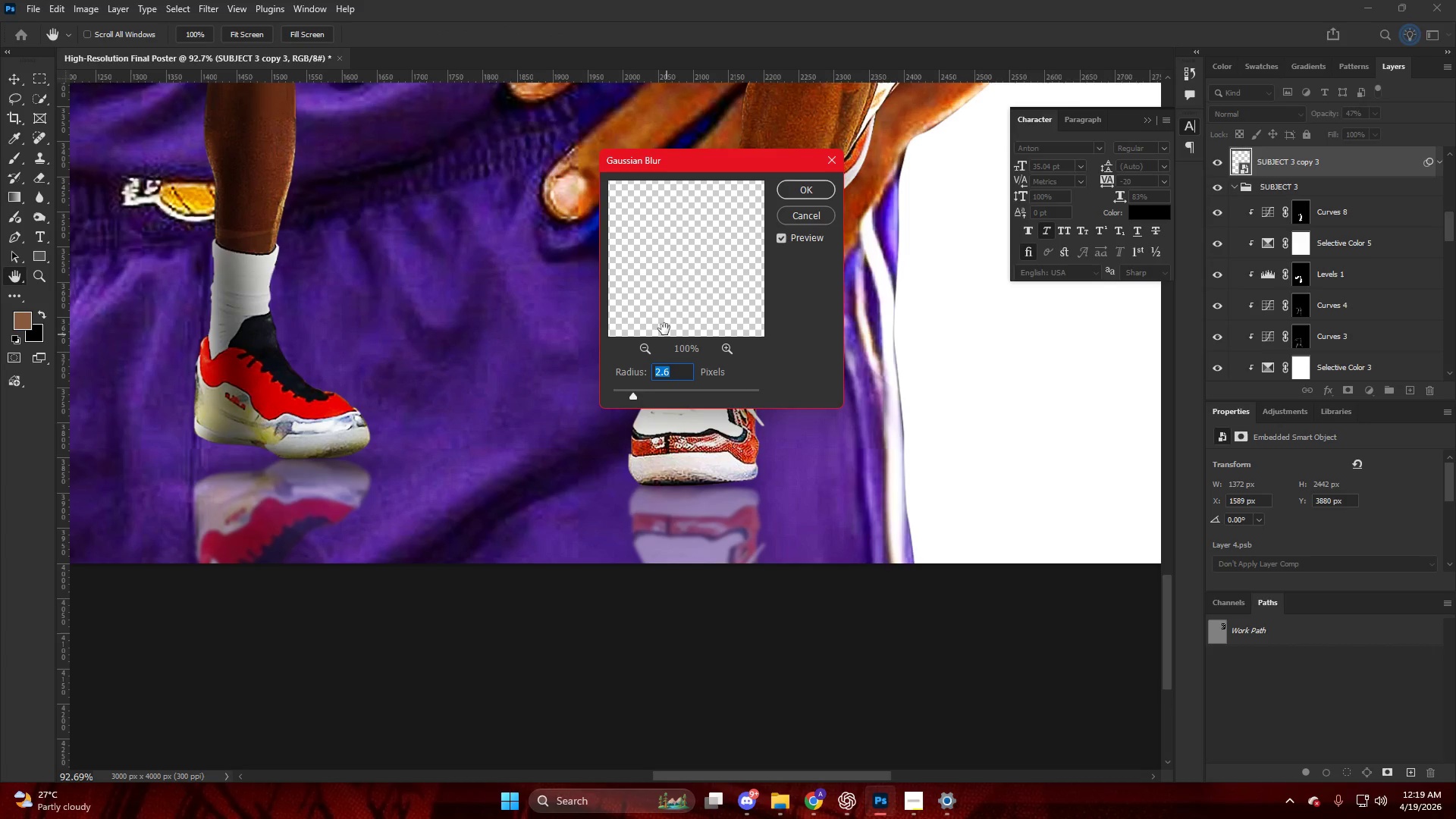 
key(NumpadEnter)
 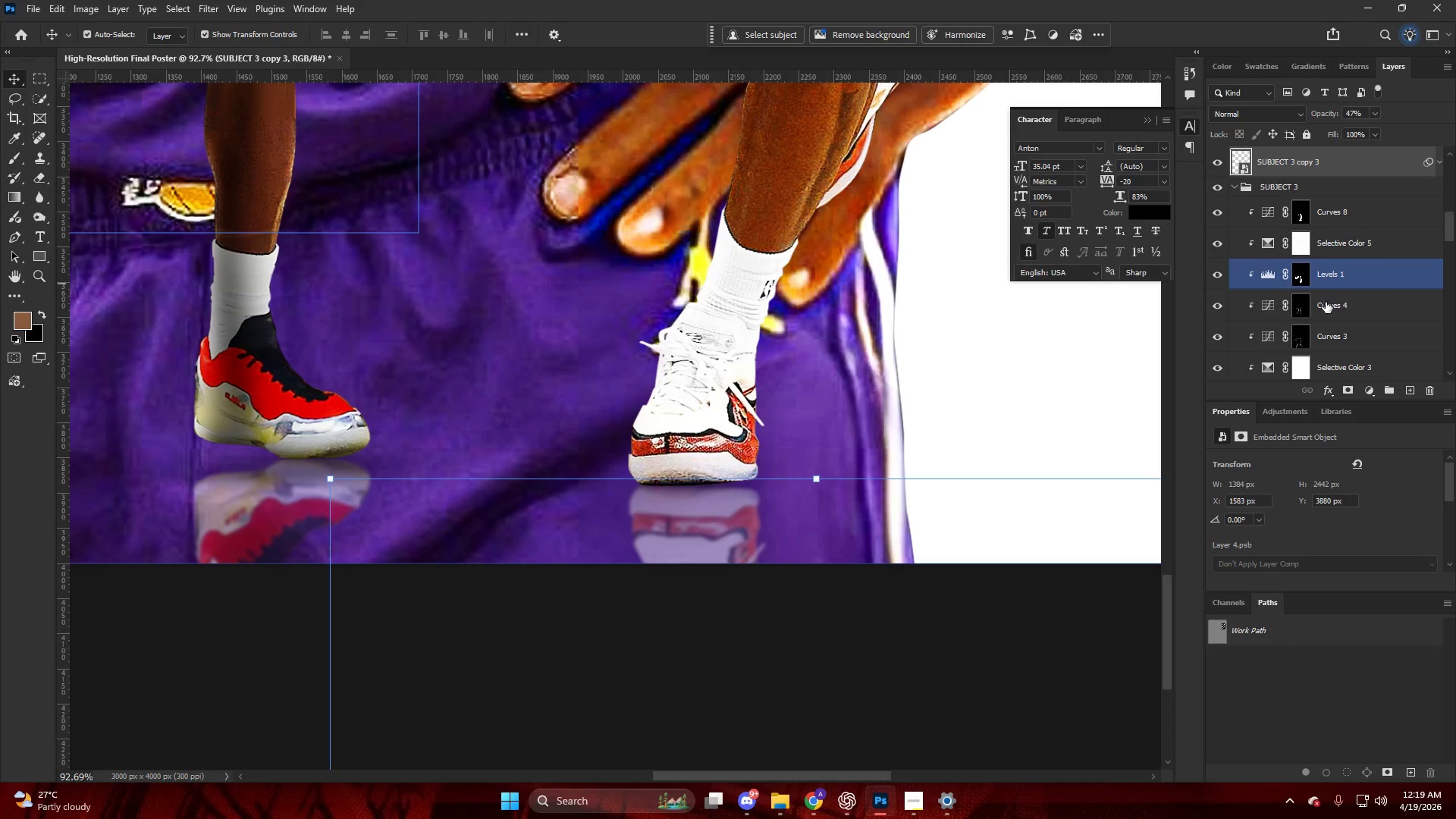 
scroll: coordinate [1338, 292], scroll_direction: up, amount: 5.0
 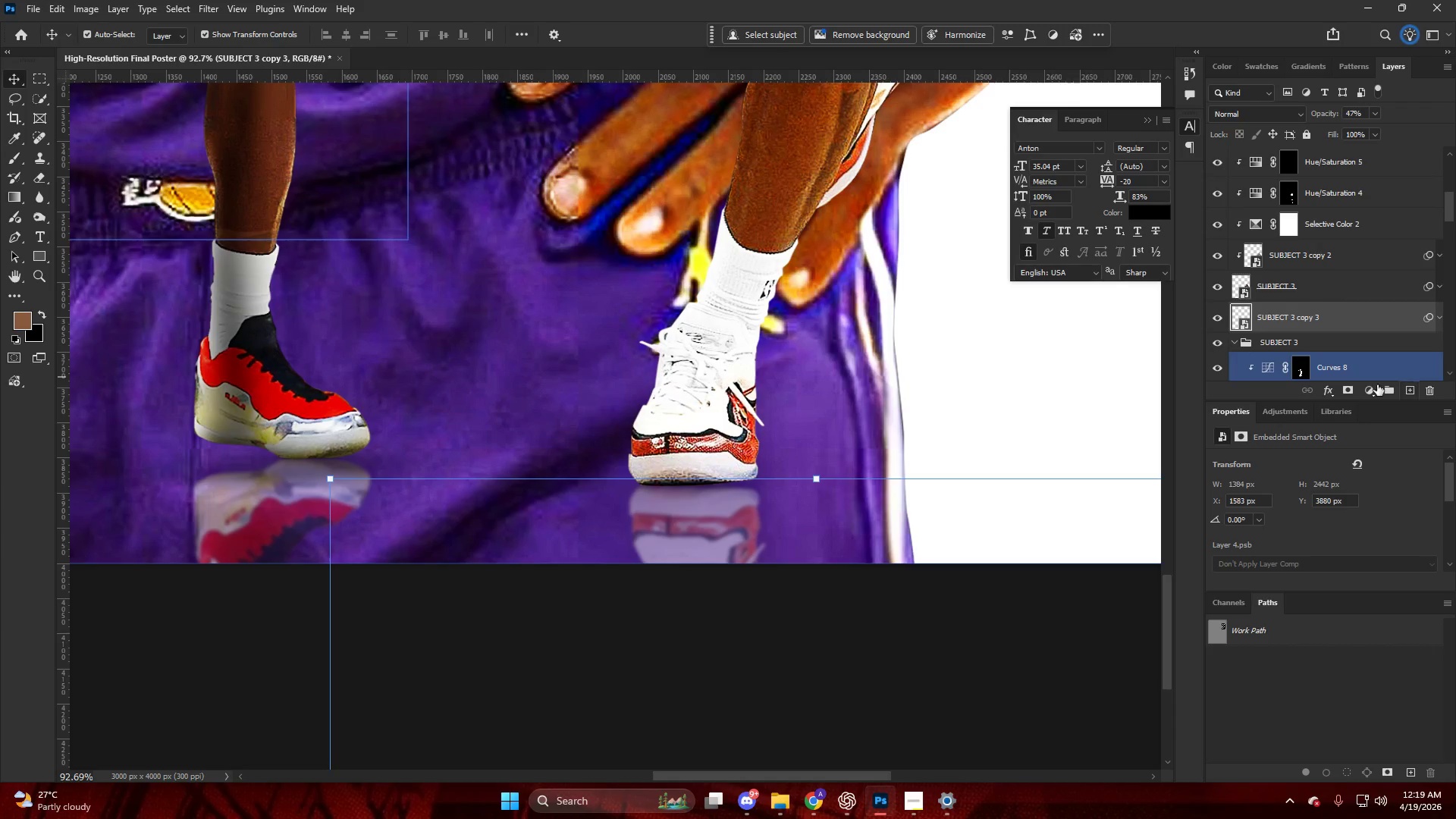 
left_click([1372, 393])
 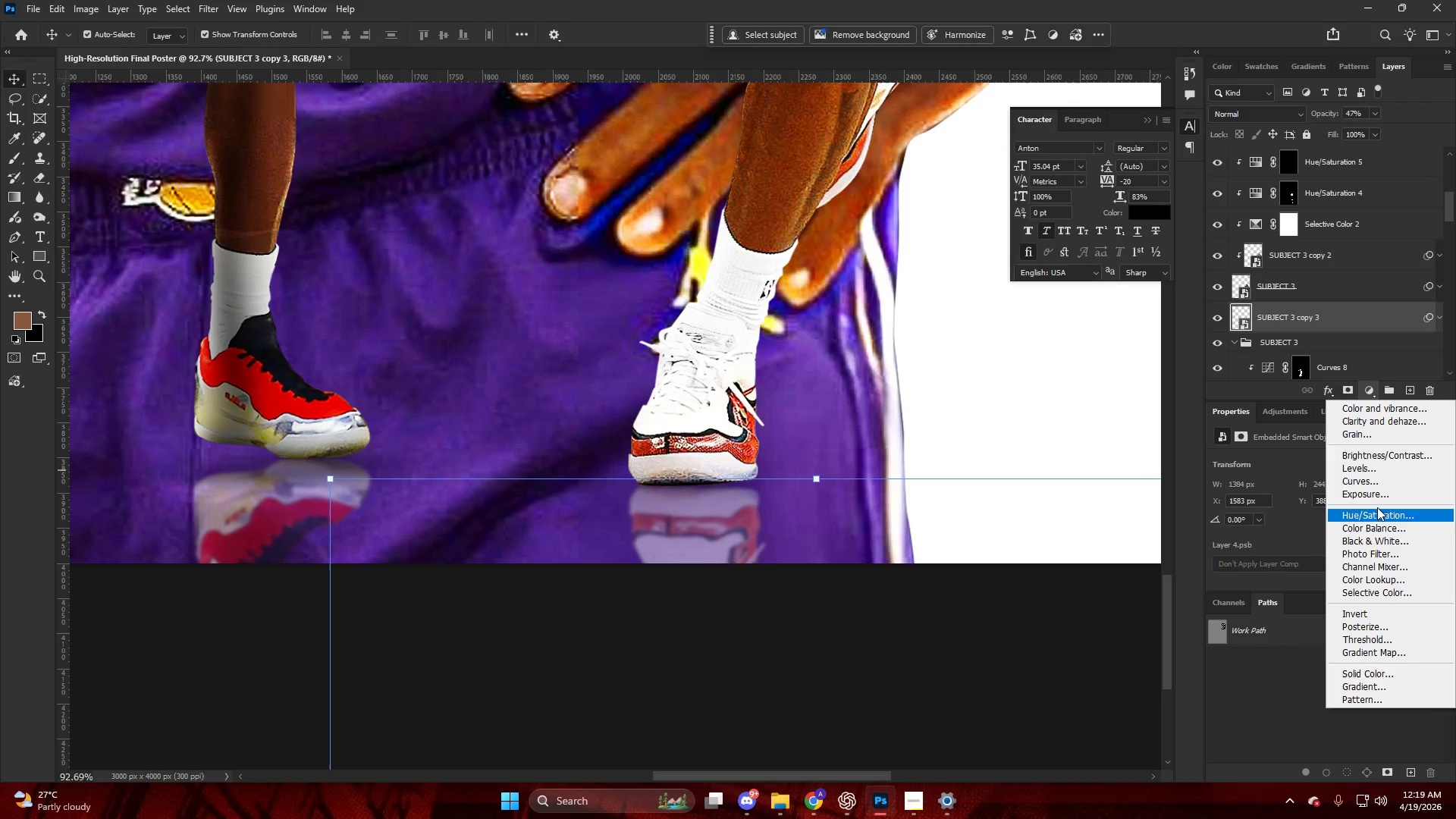 
left_click([1375, 500])
 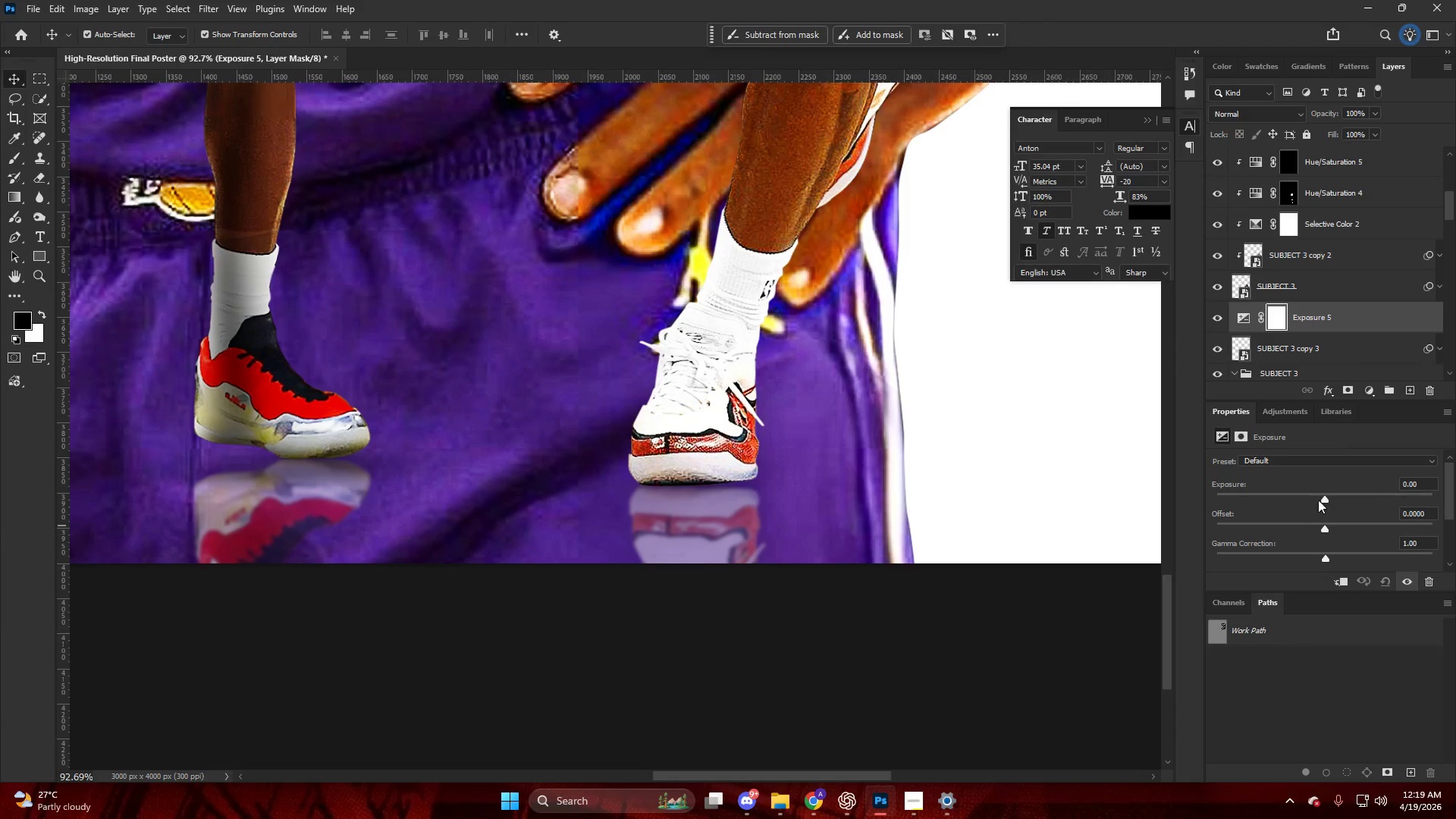 
left_click_drag(start_coordinate=[1323, 500], to_coordinate=[1272, 500])
 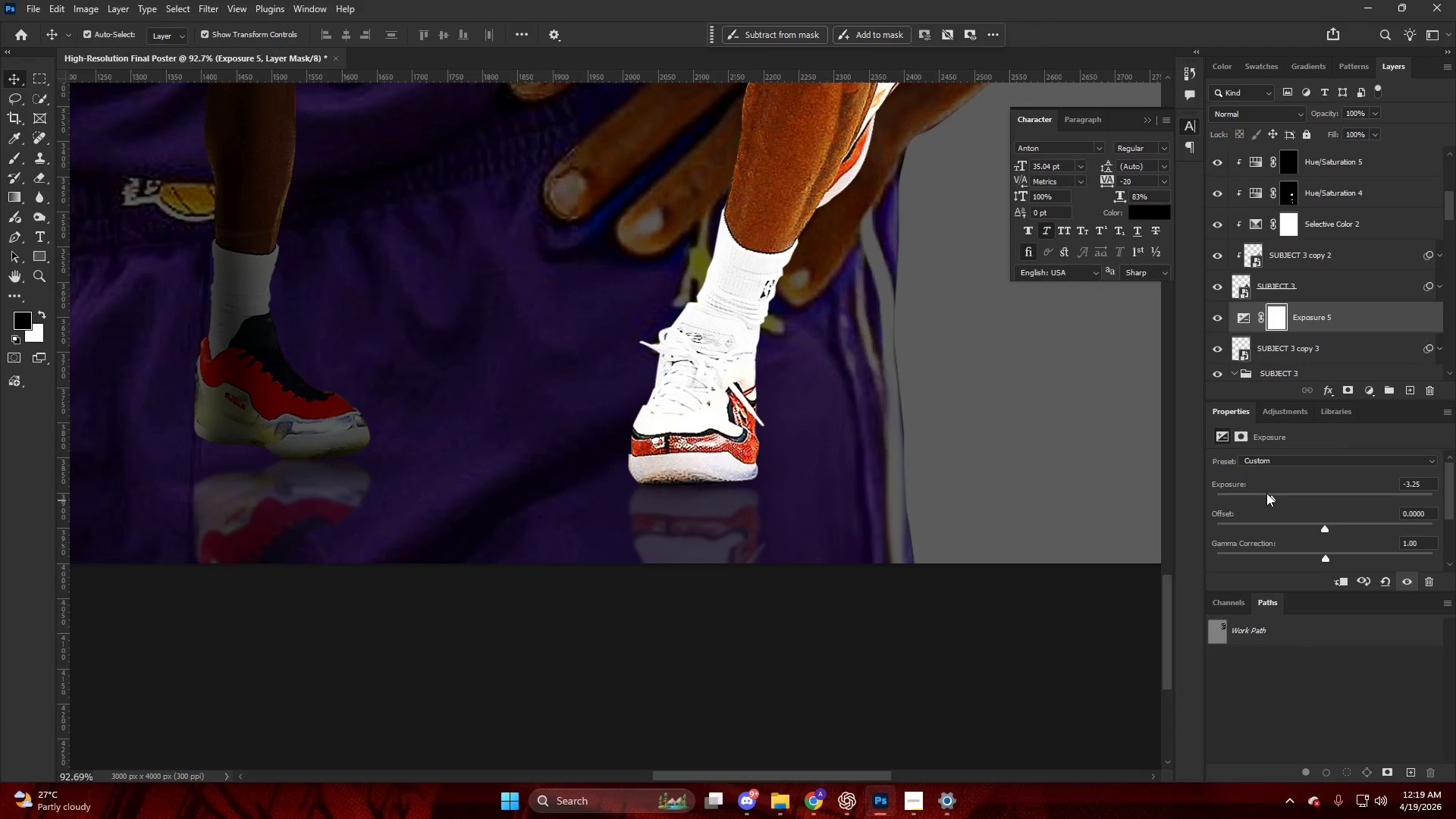 
key(Control+I)
 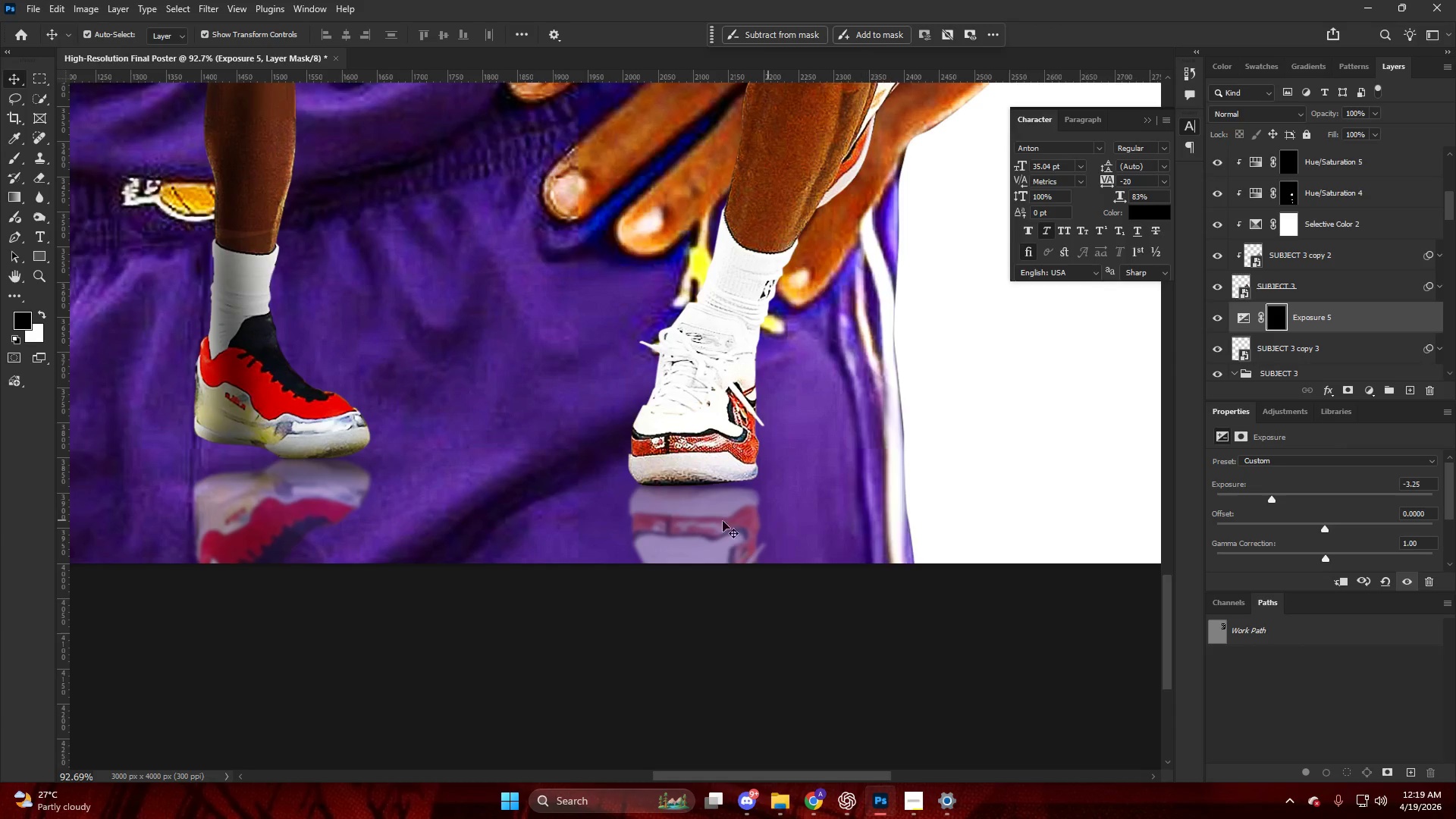 
hold_key(key=AltLeft, duration=0.7)
 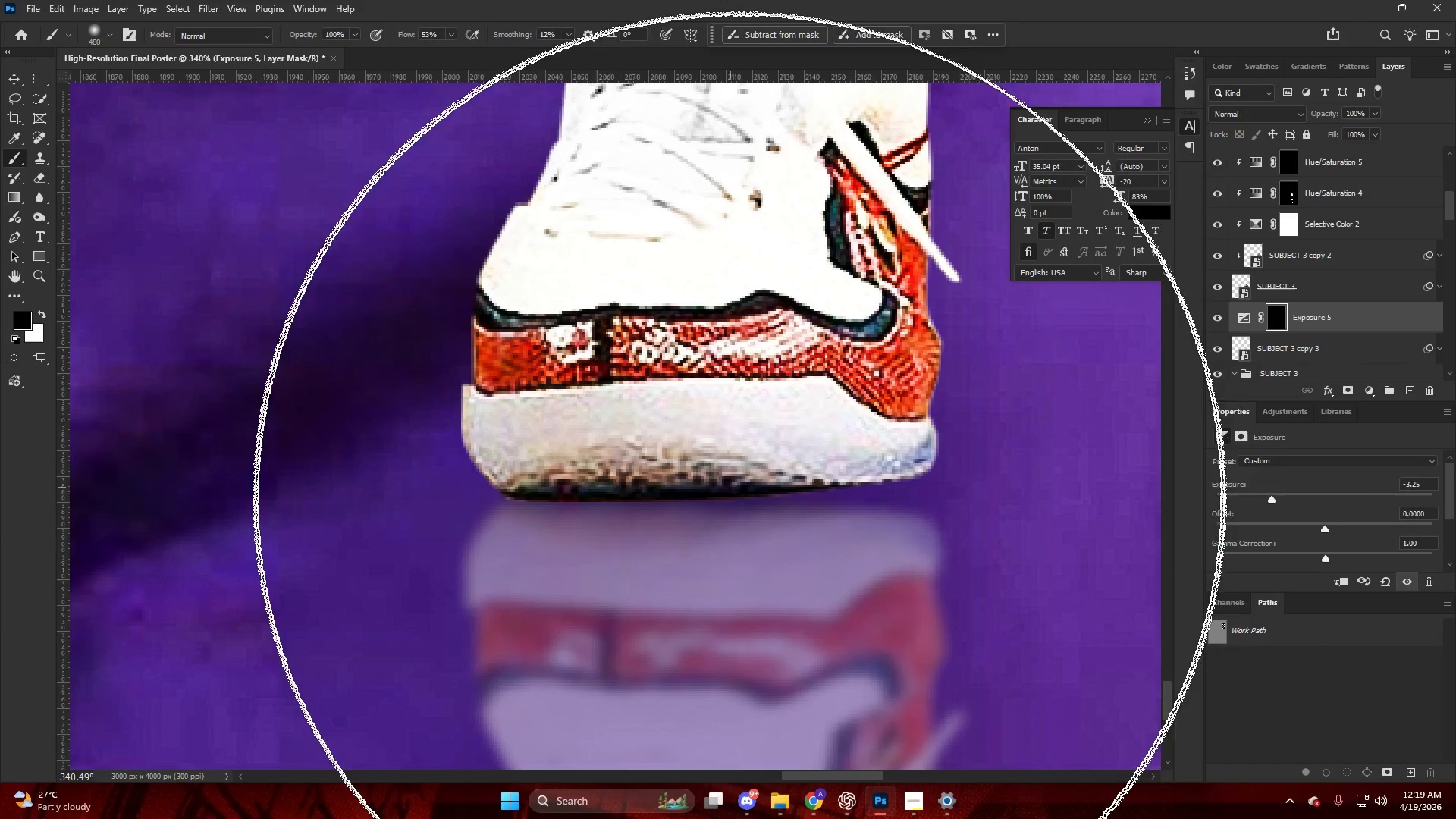 
key(B)
 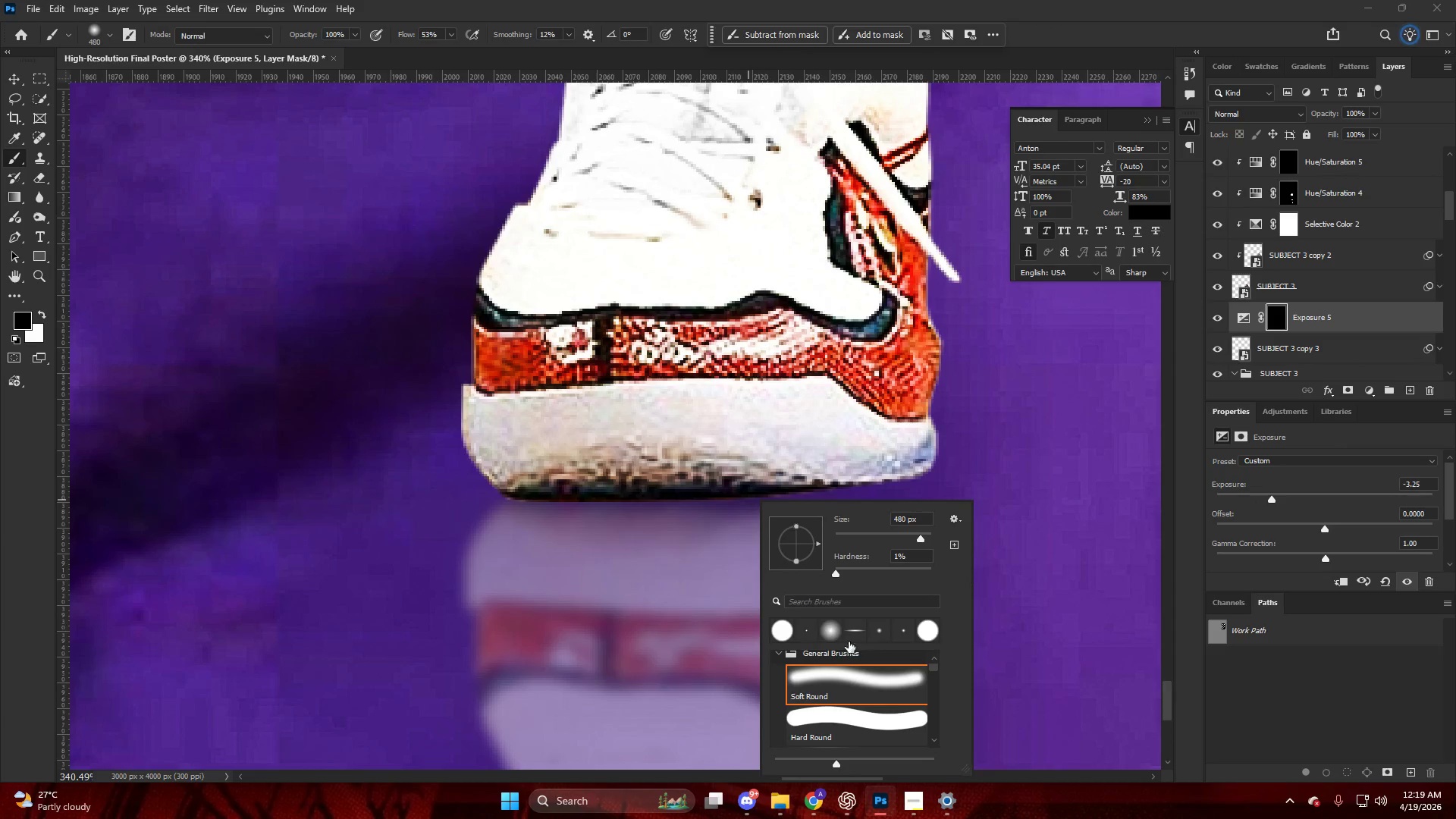 
scroll: coordinate [746, 482], scroll_direction: up, amount: 18.0
 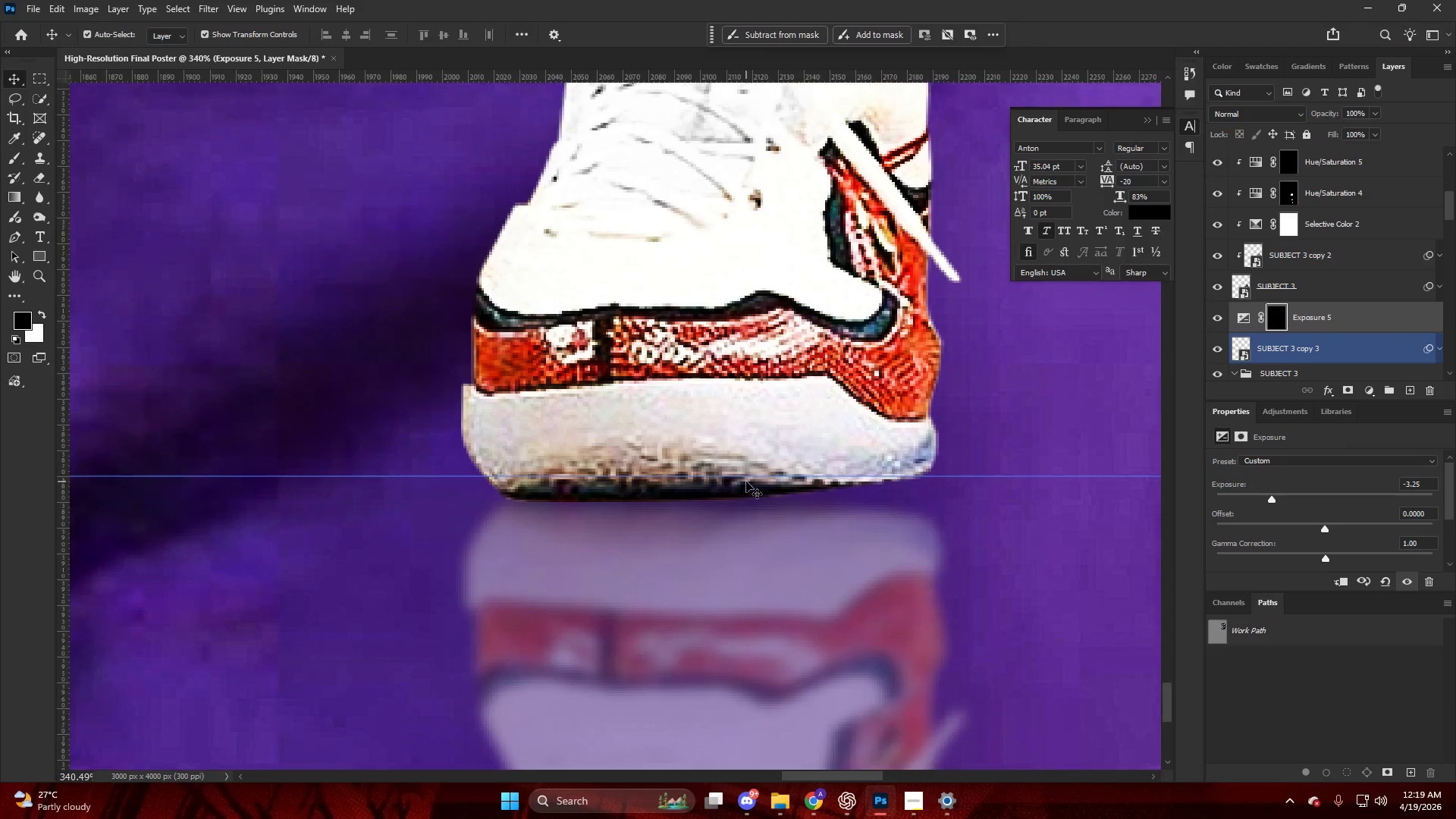 
hold_key(key=AltLeft, duration=2.55)
 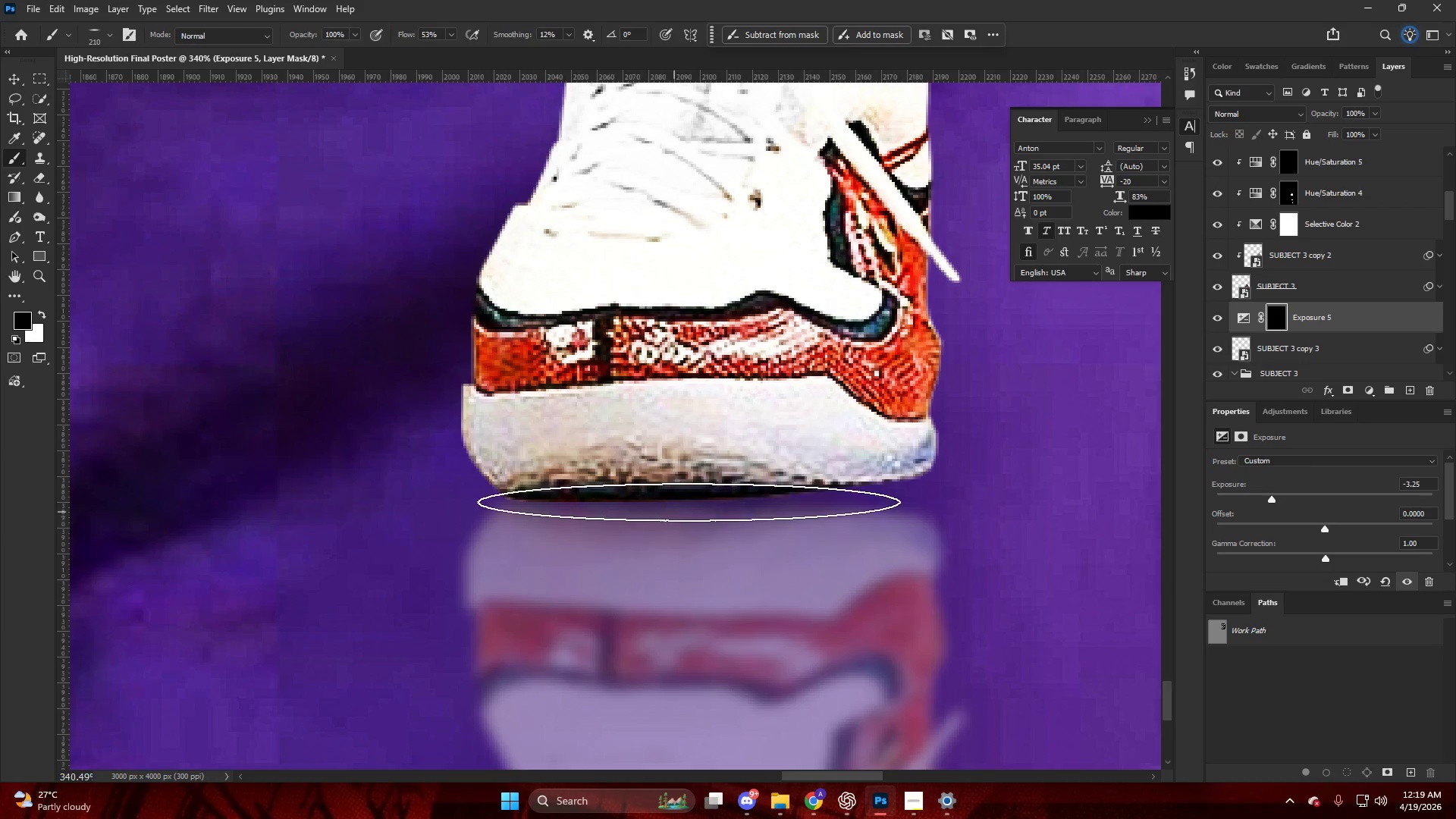 
left_click_drag(start_coordinate=[686, 501], to_coordinate=[685, 506])
 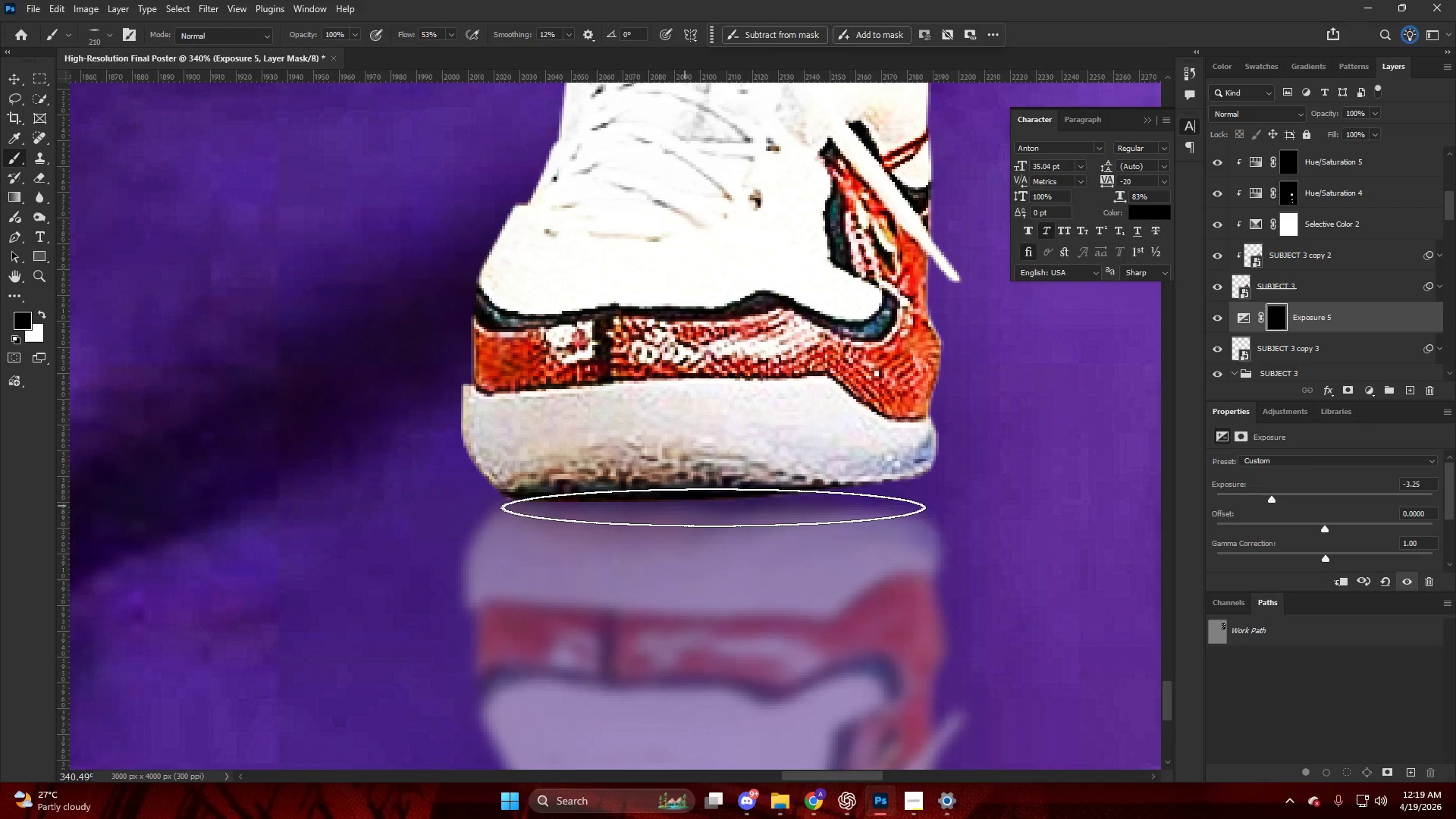 
key(X)
 